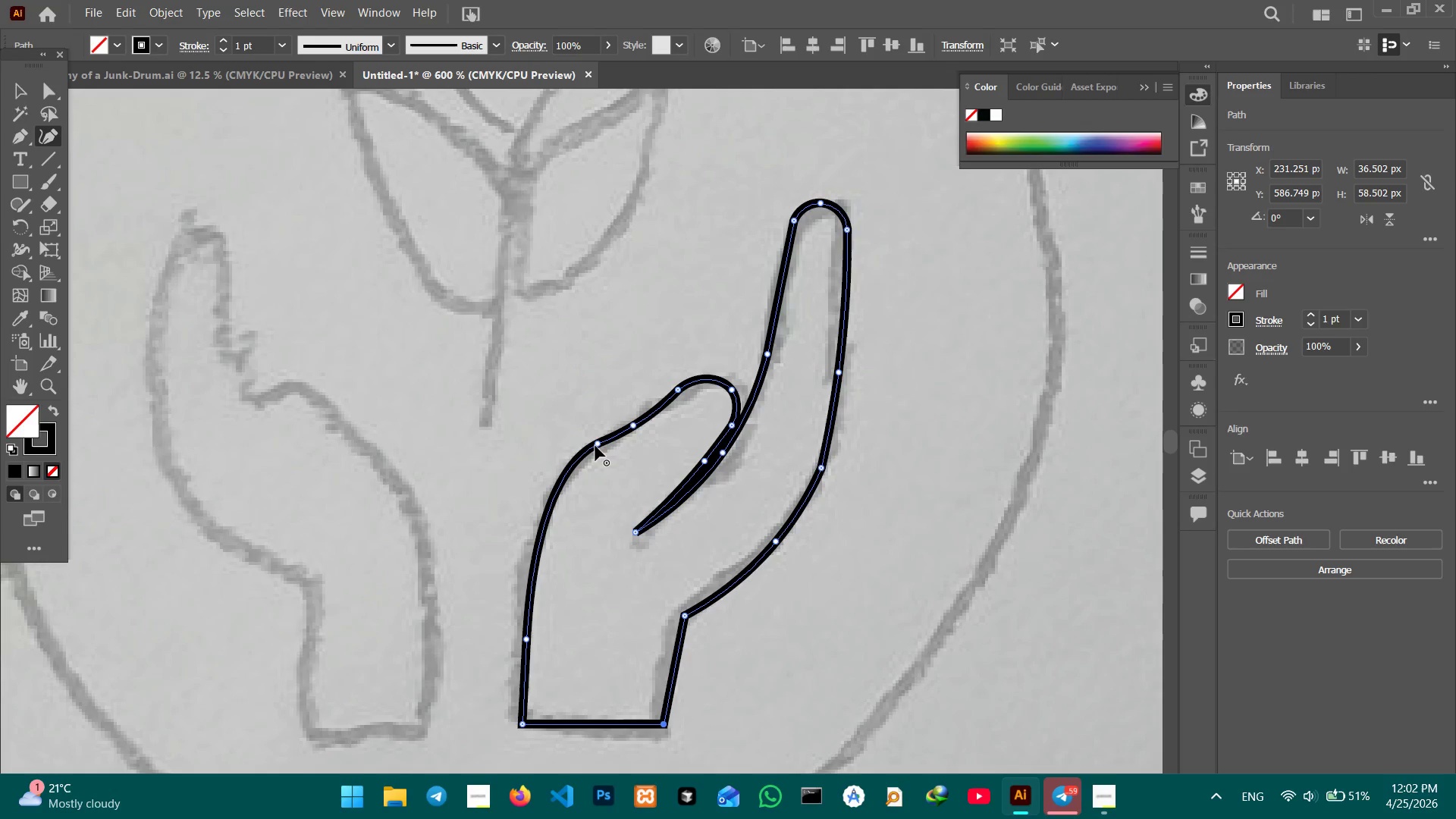 
left_click_drag(start_coordinate=[595, 446], to_coordinate=[582, 466])
 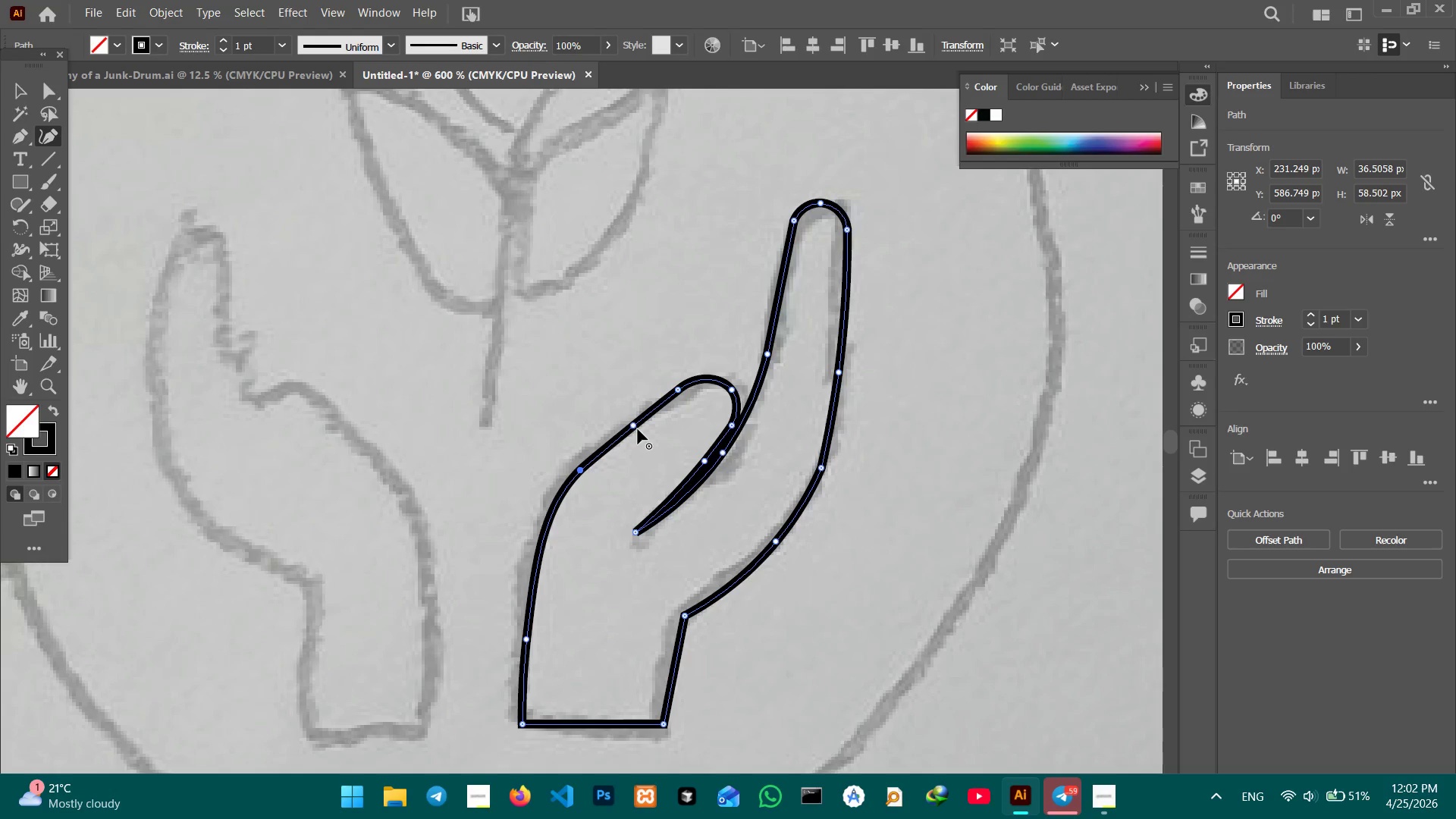 
left_click([644, 431])
 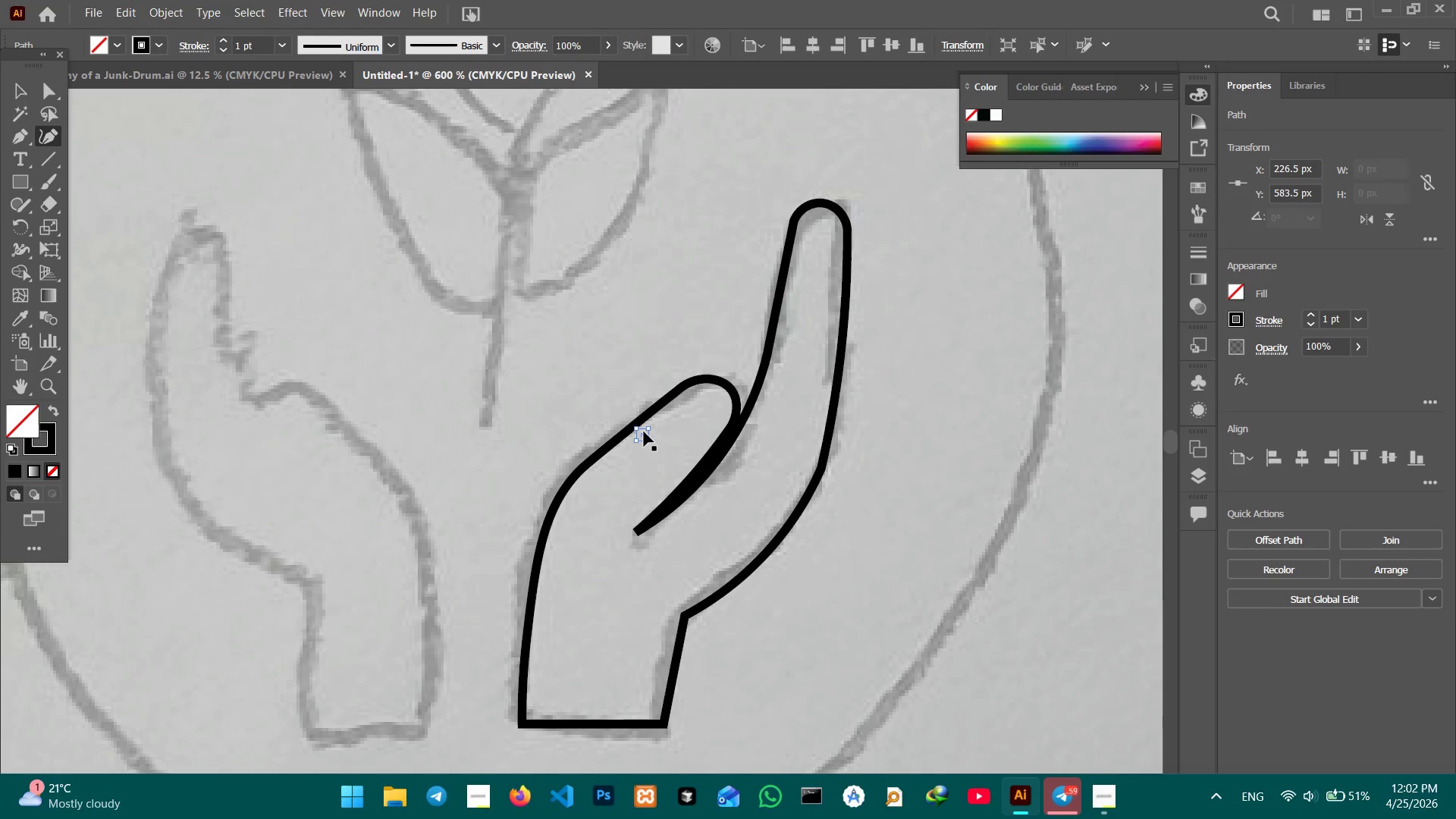 
key(Control+Z)
 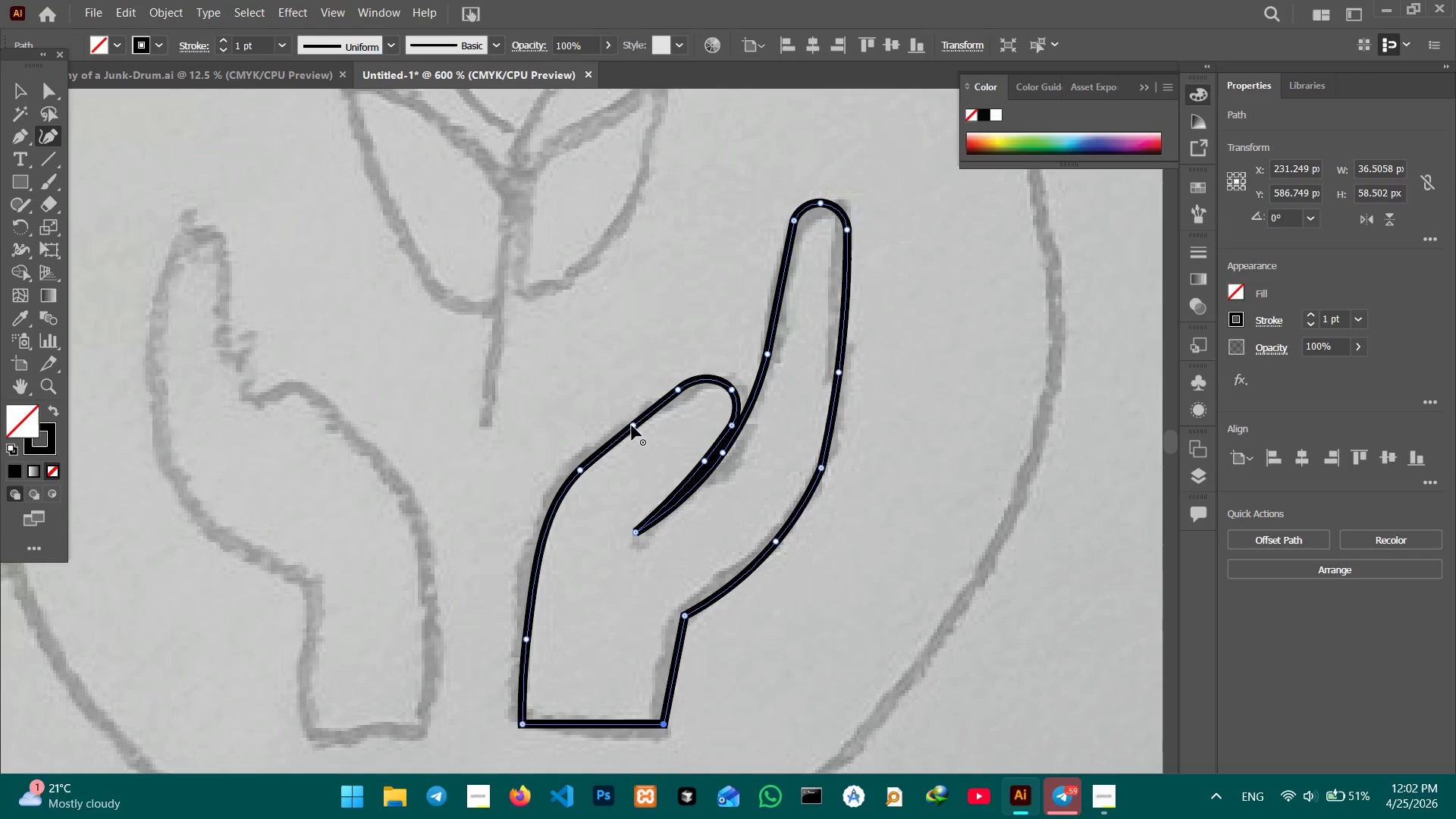 
left_click_drag(start_coordinate=[632, 425], to_coordinate=[635, 431])
 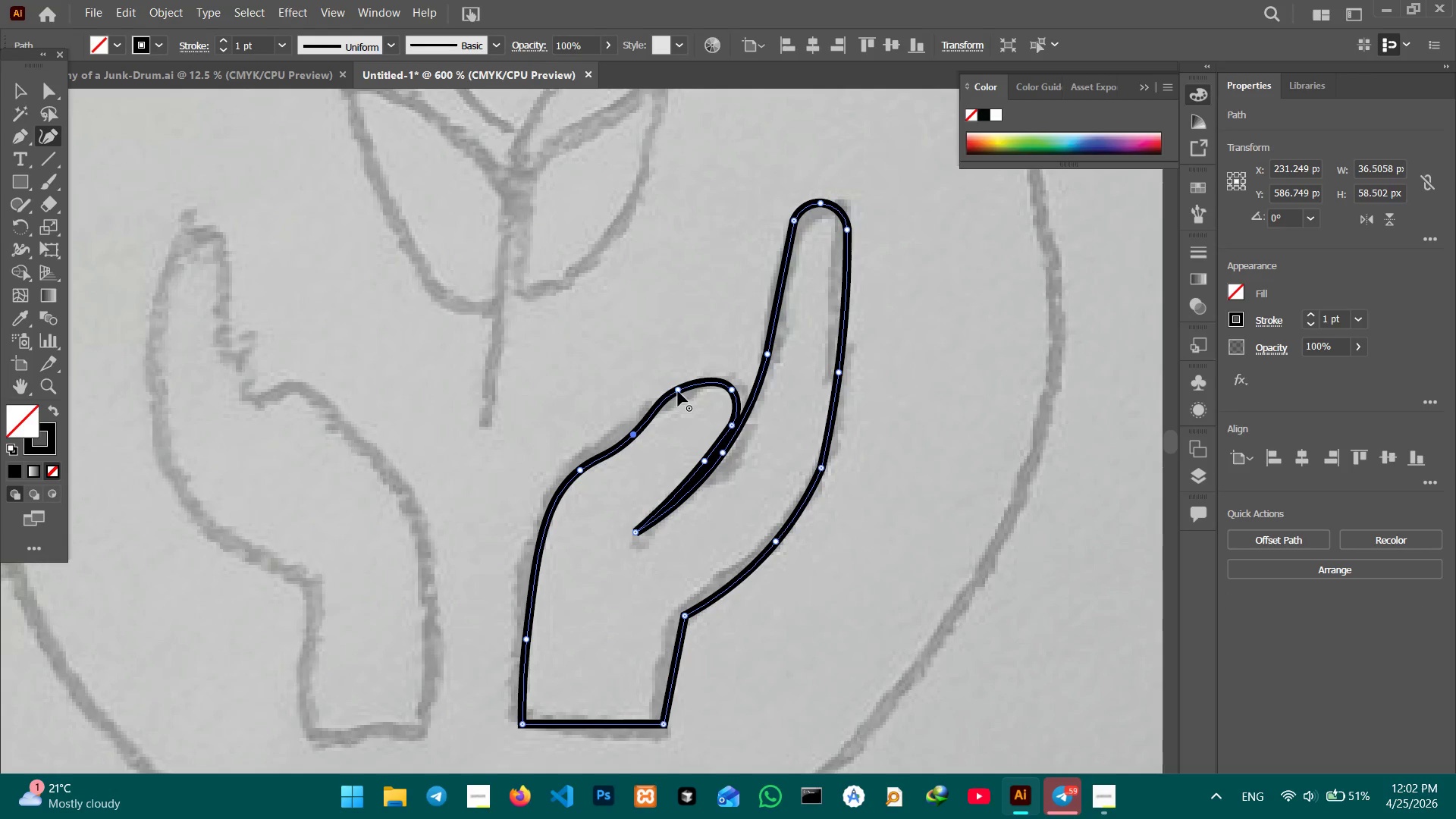 
left_click_drag(start_coordinate=[679, 389], to_coordinate=[696, 384])
 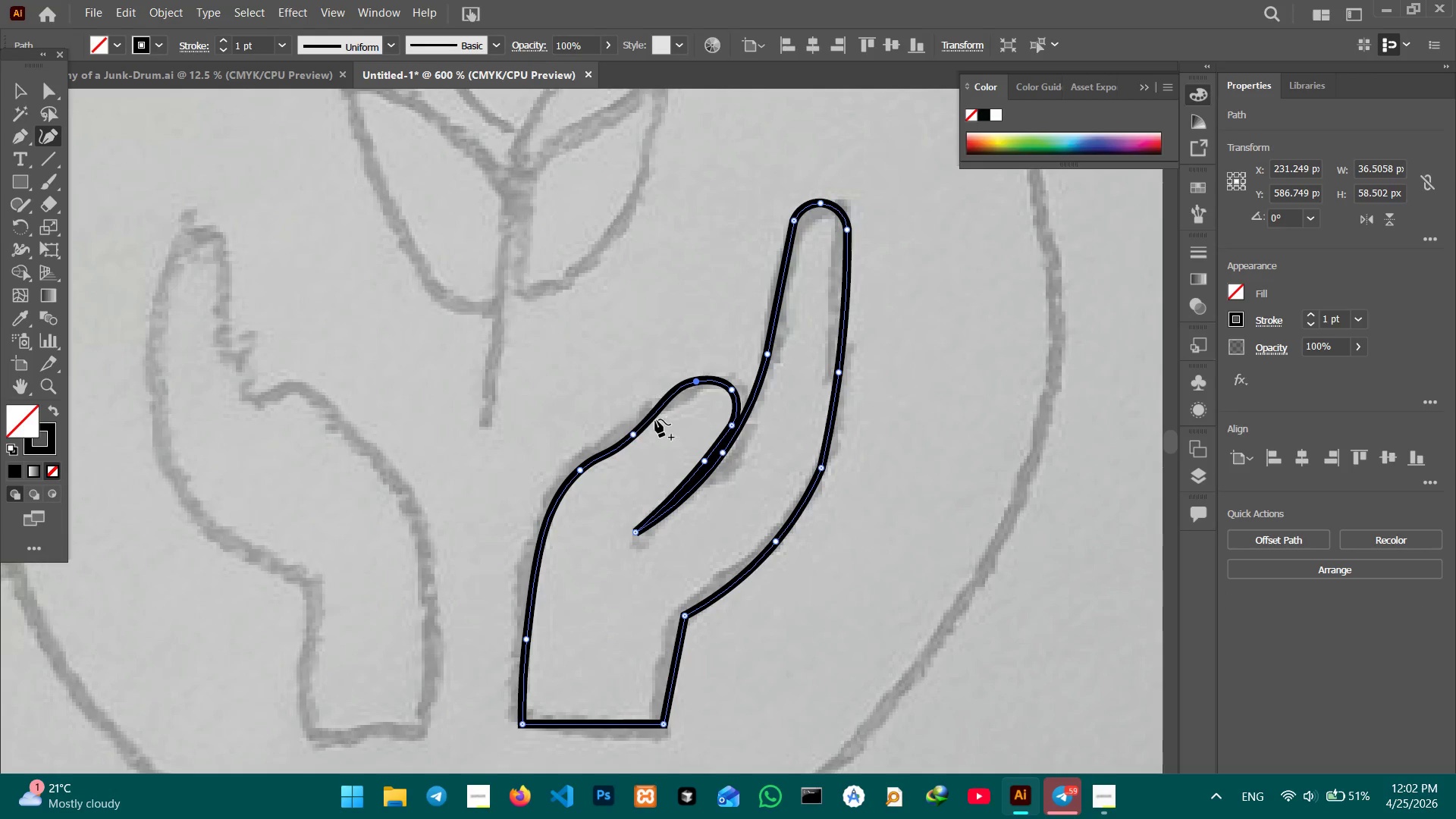 
key(Control+Z)
 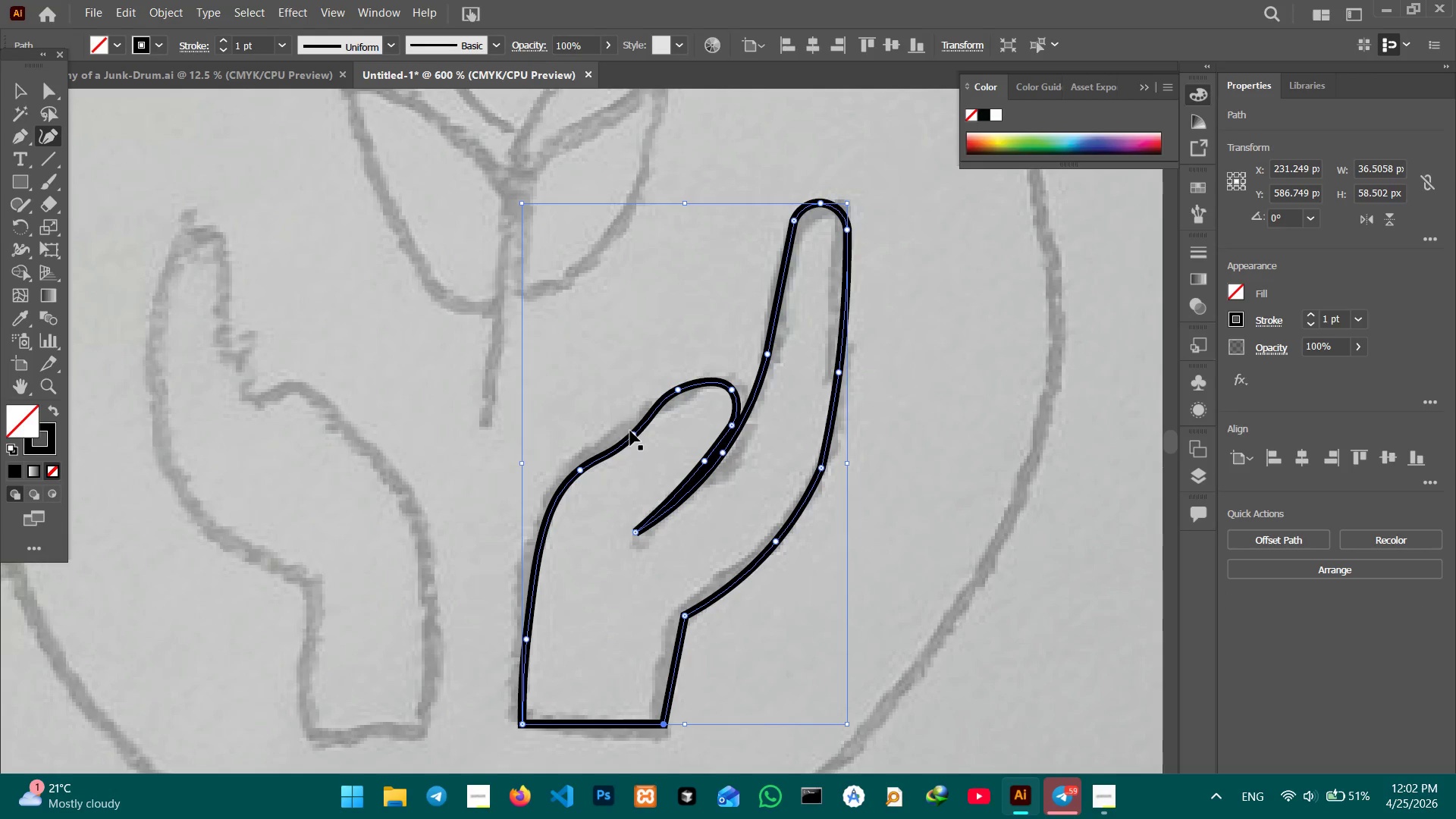 
key(Control+Z)
 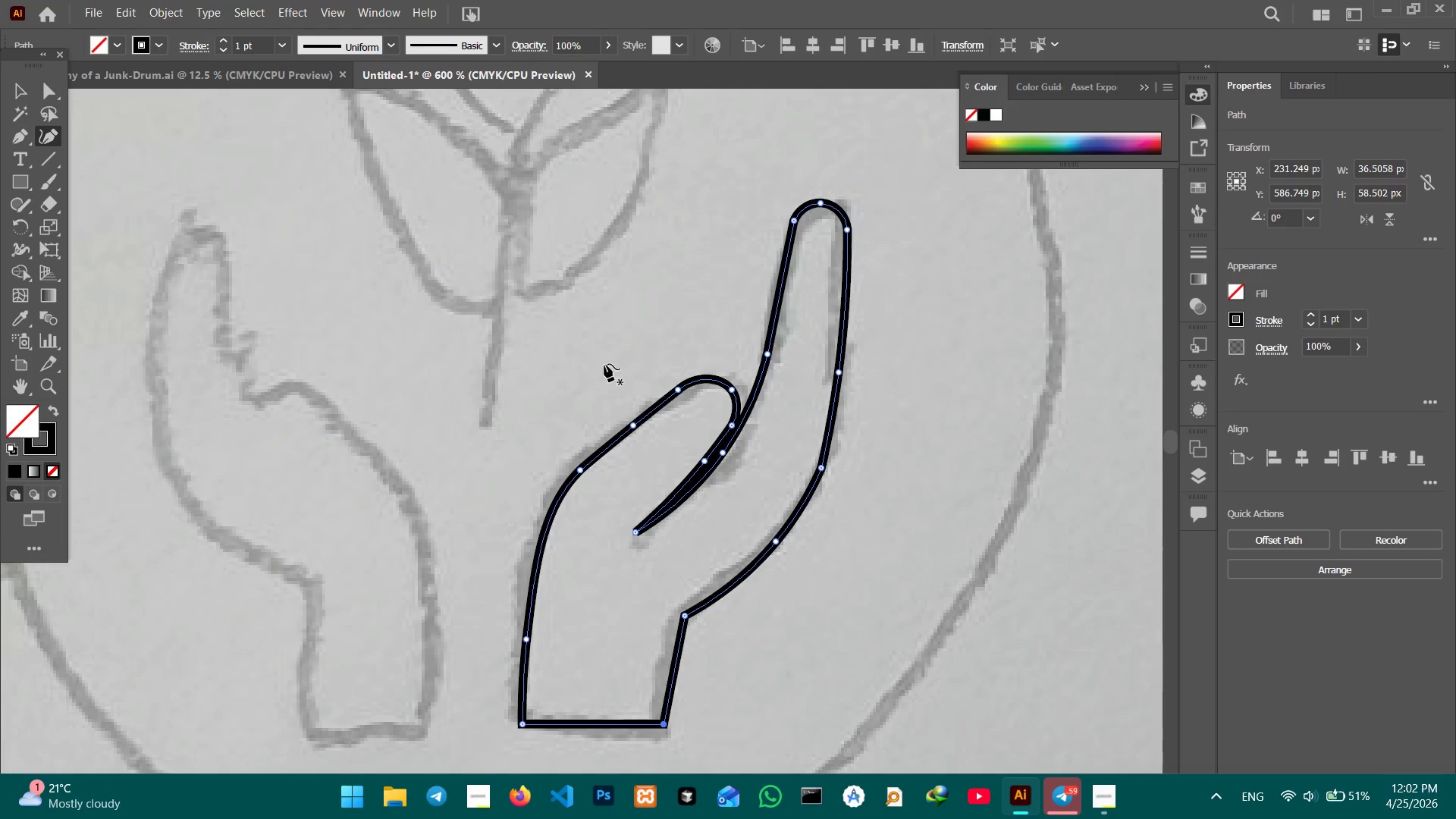 
hold_key(key=Space, duration=0.77)
 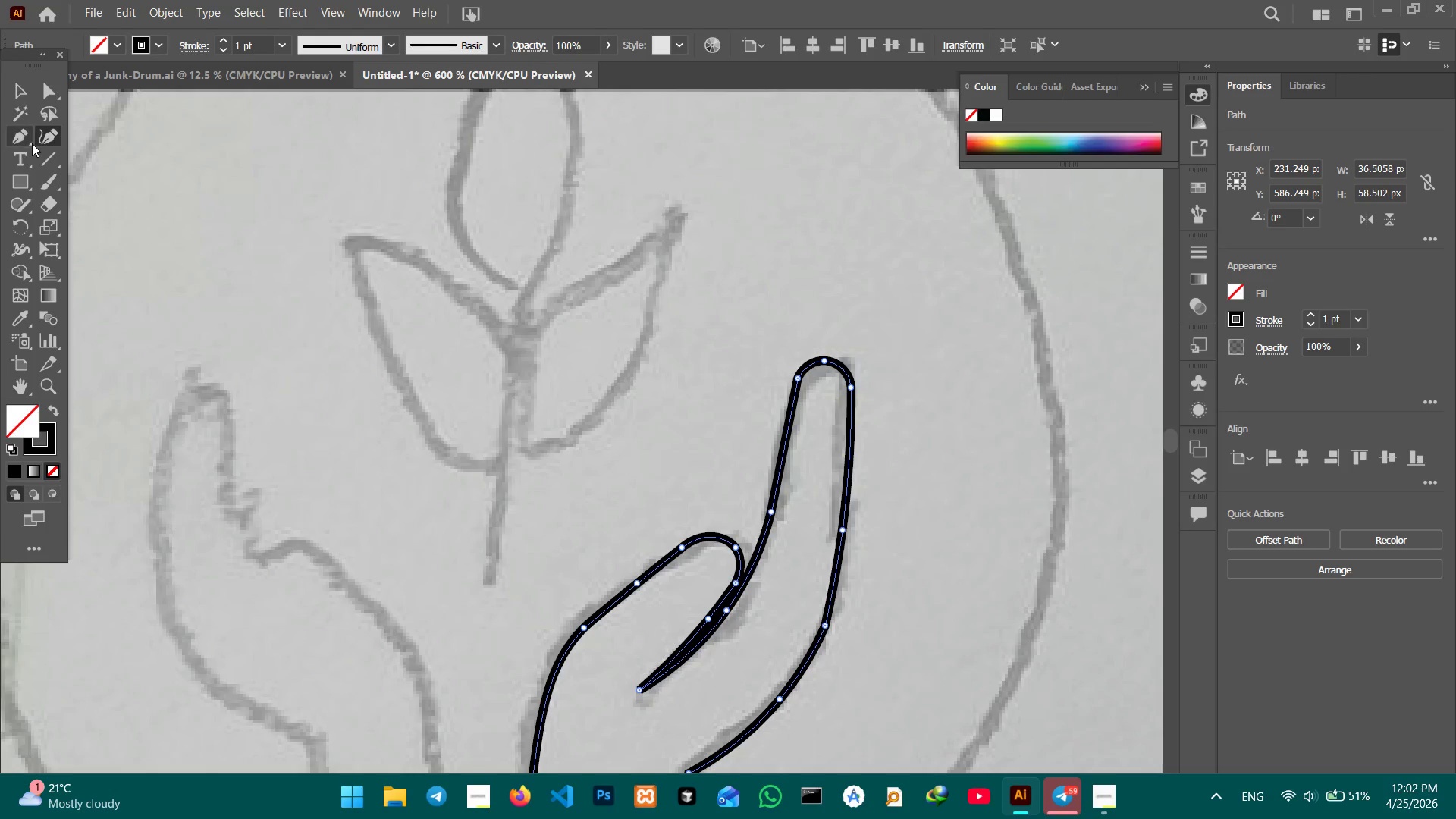 
left_click_drag(start_coordinate=[603, 324], to_coordinate=[607, 482])
 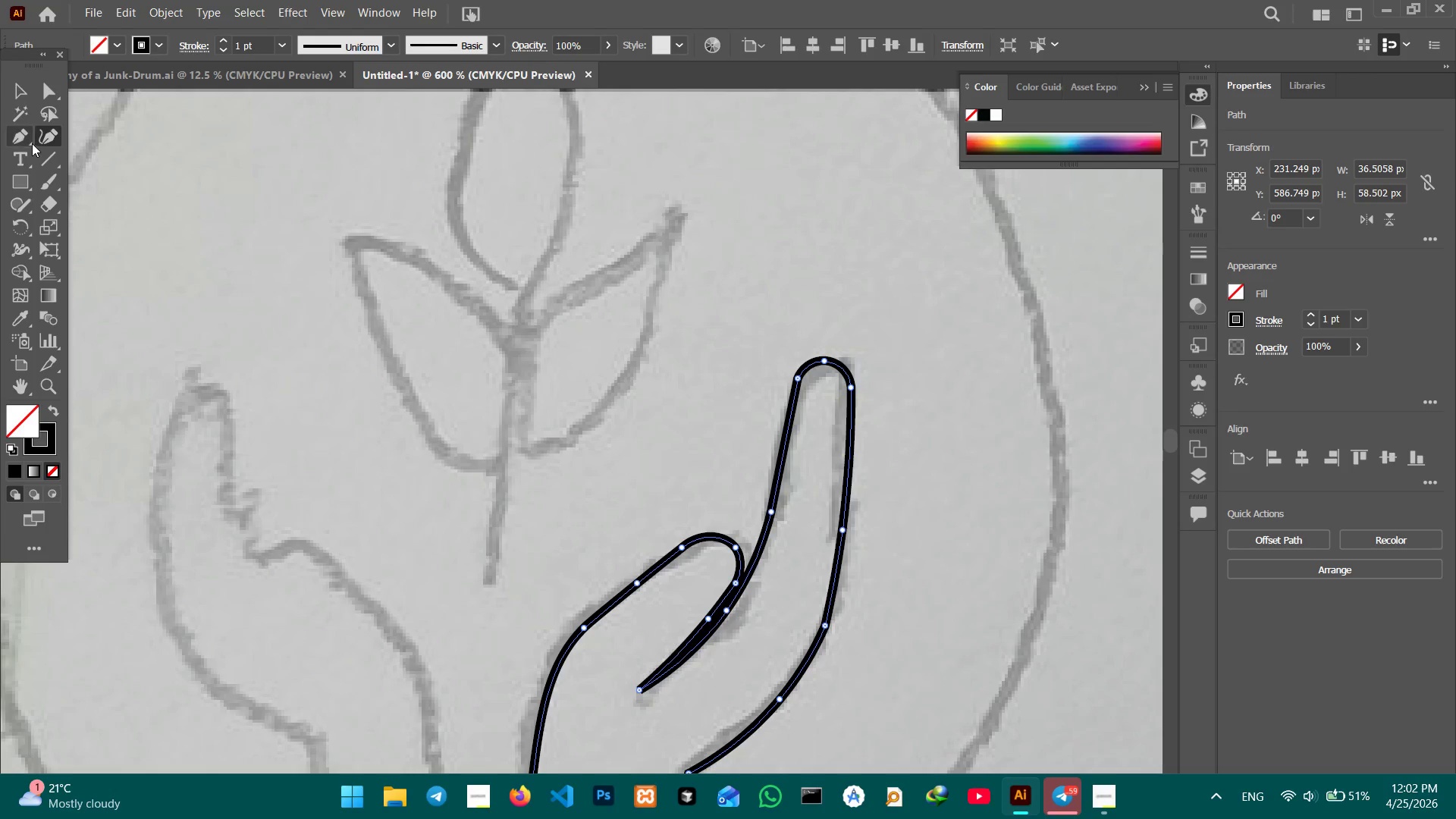 
left_click([27, 136])
 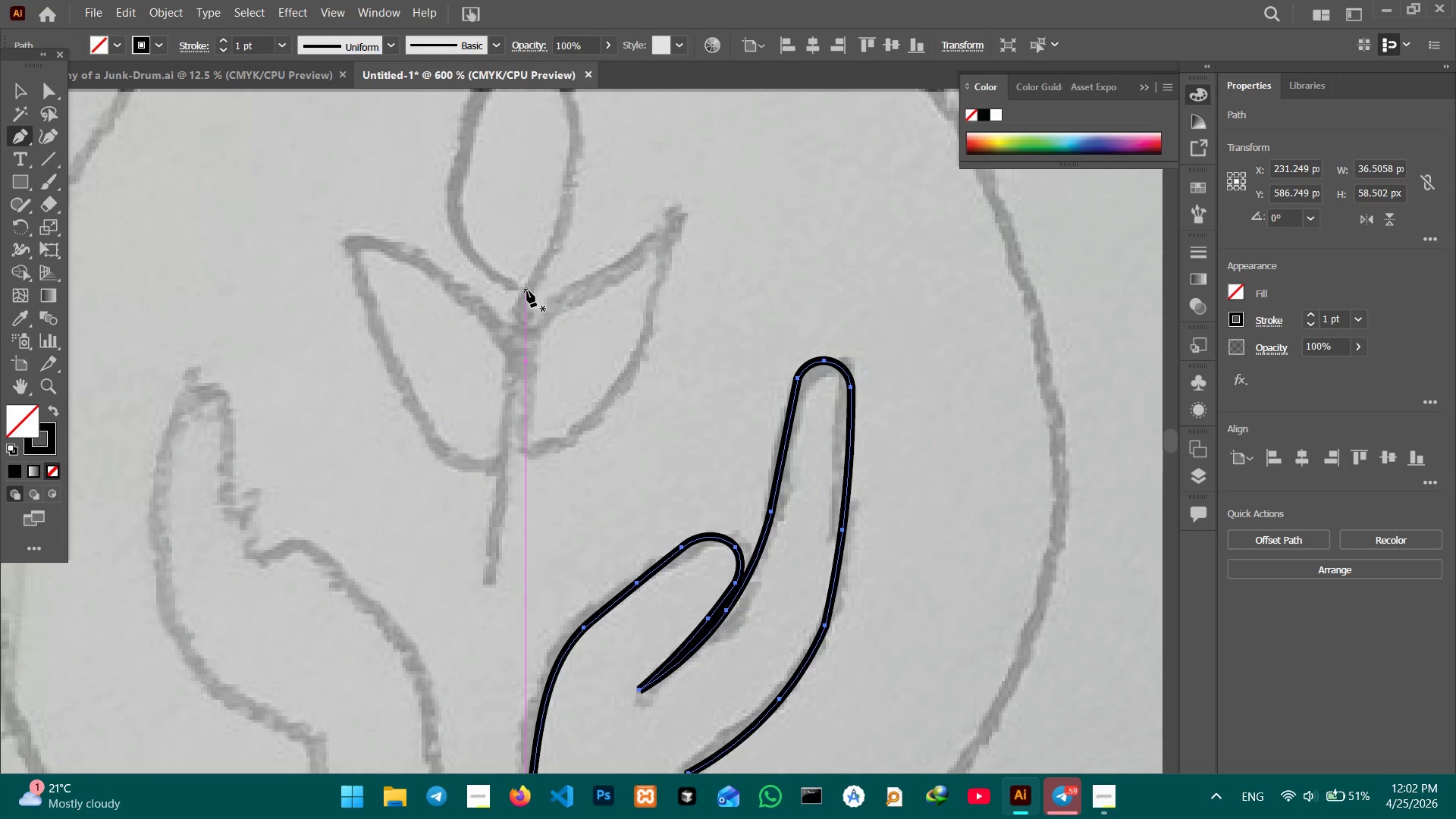 
left_click([516, 287])
 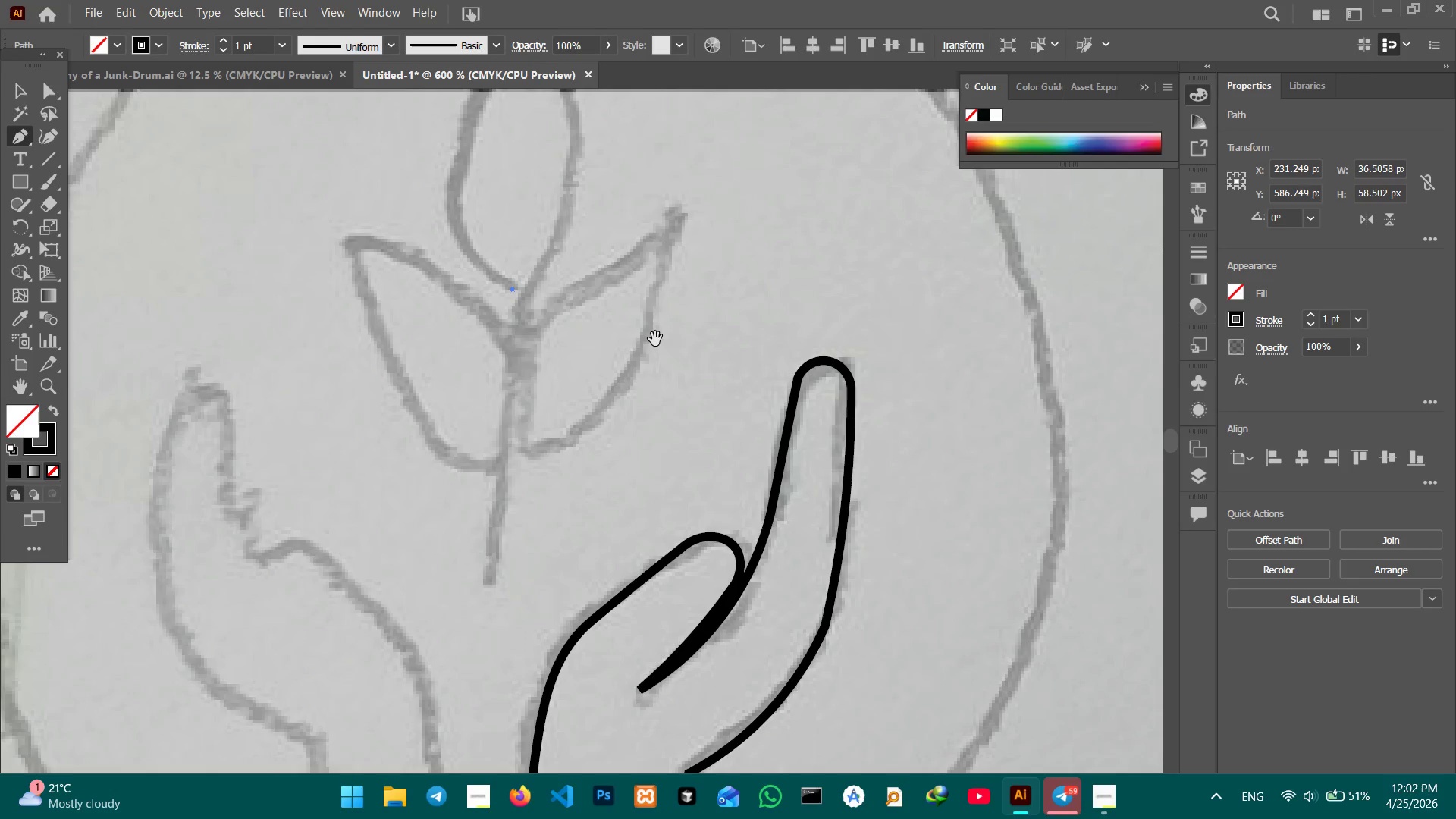 
hold_key(key=Space, duration=0.72)
 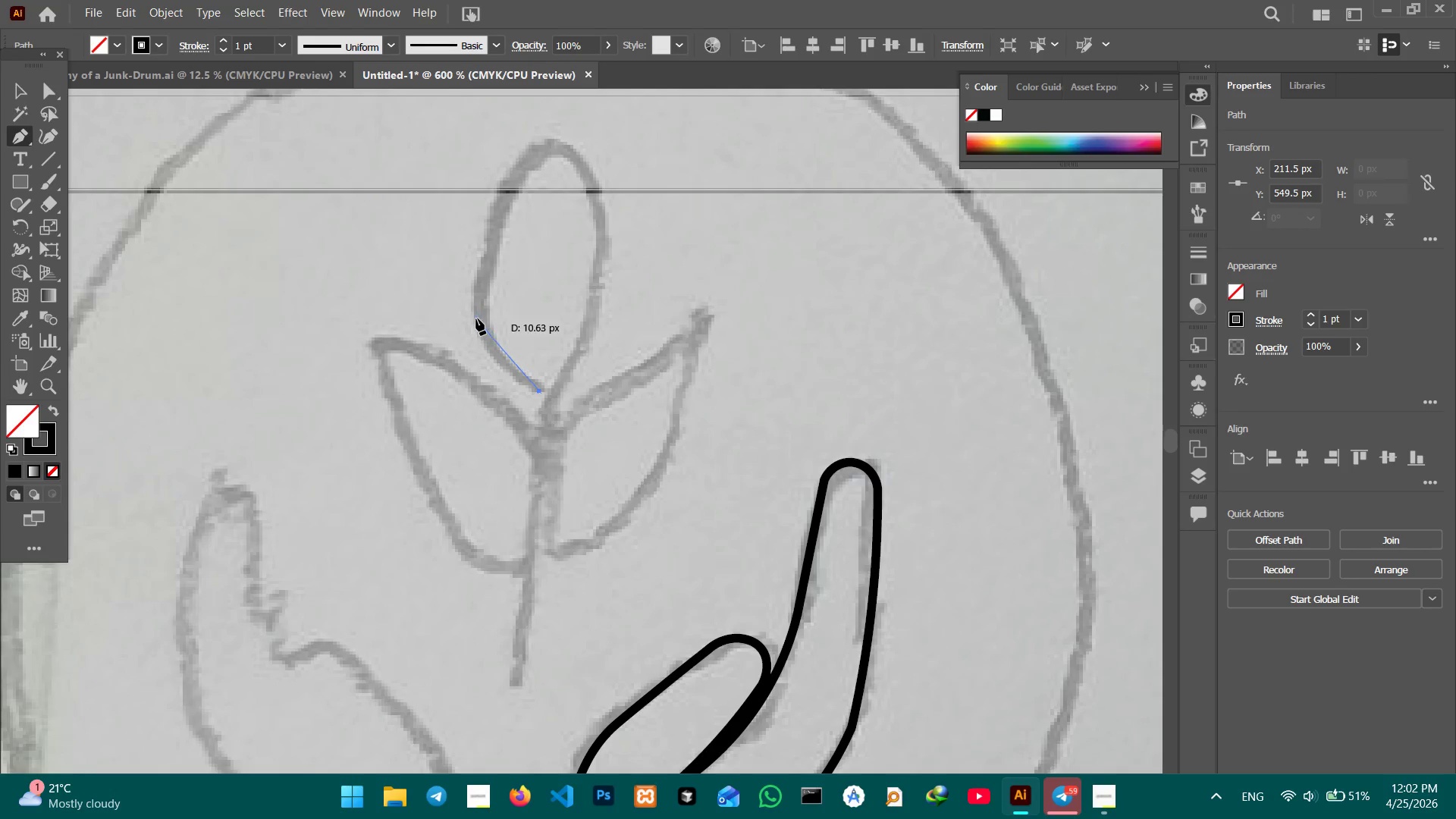 
left_click_drag(start_coordinate=[629, 313], to_coordinate=[655, 414])
 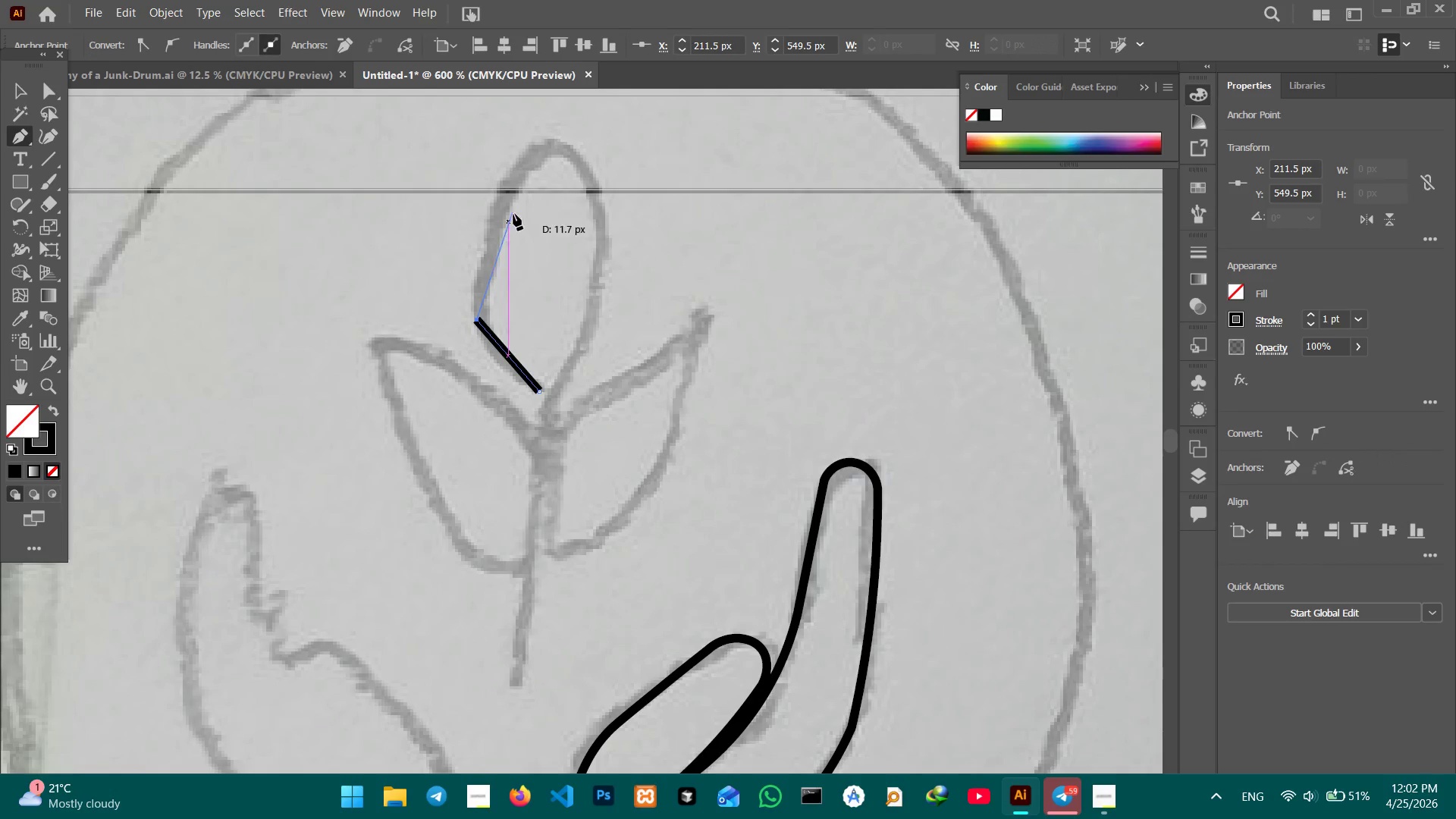 
left_click([506, 200])
 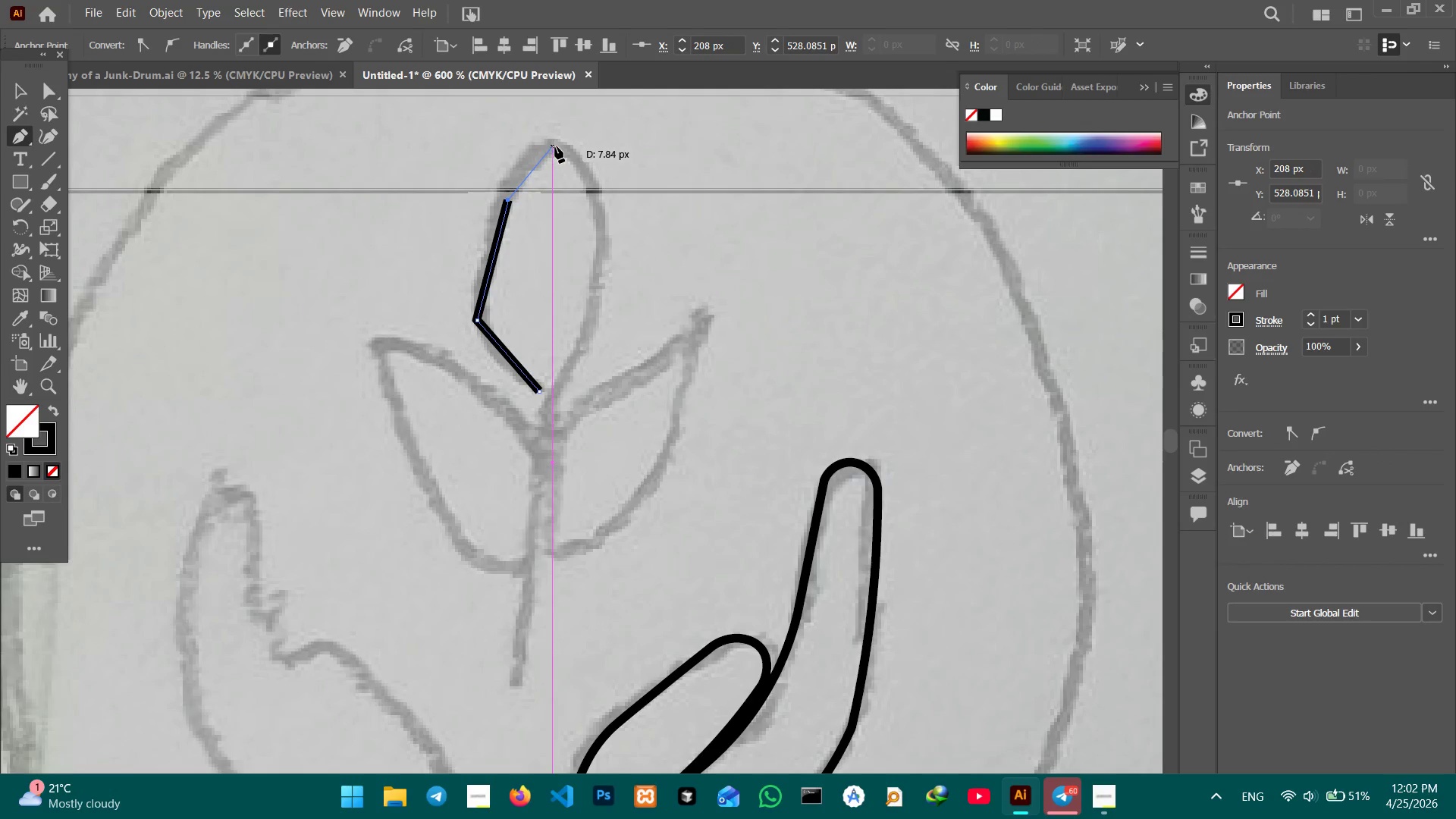 
left_click([555, 144])
 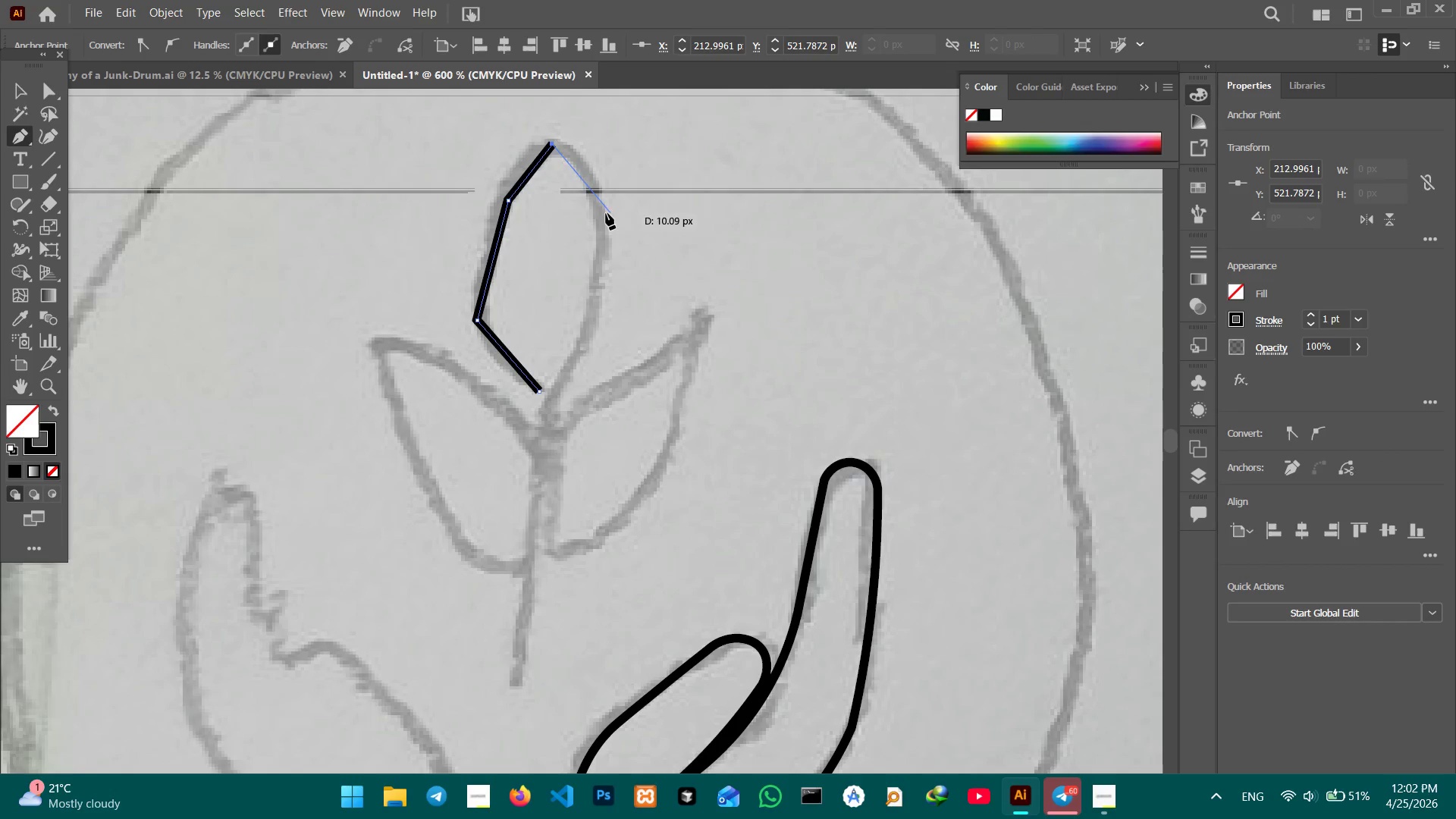 
left_click([605, 212])
 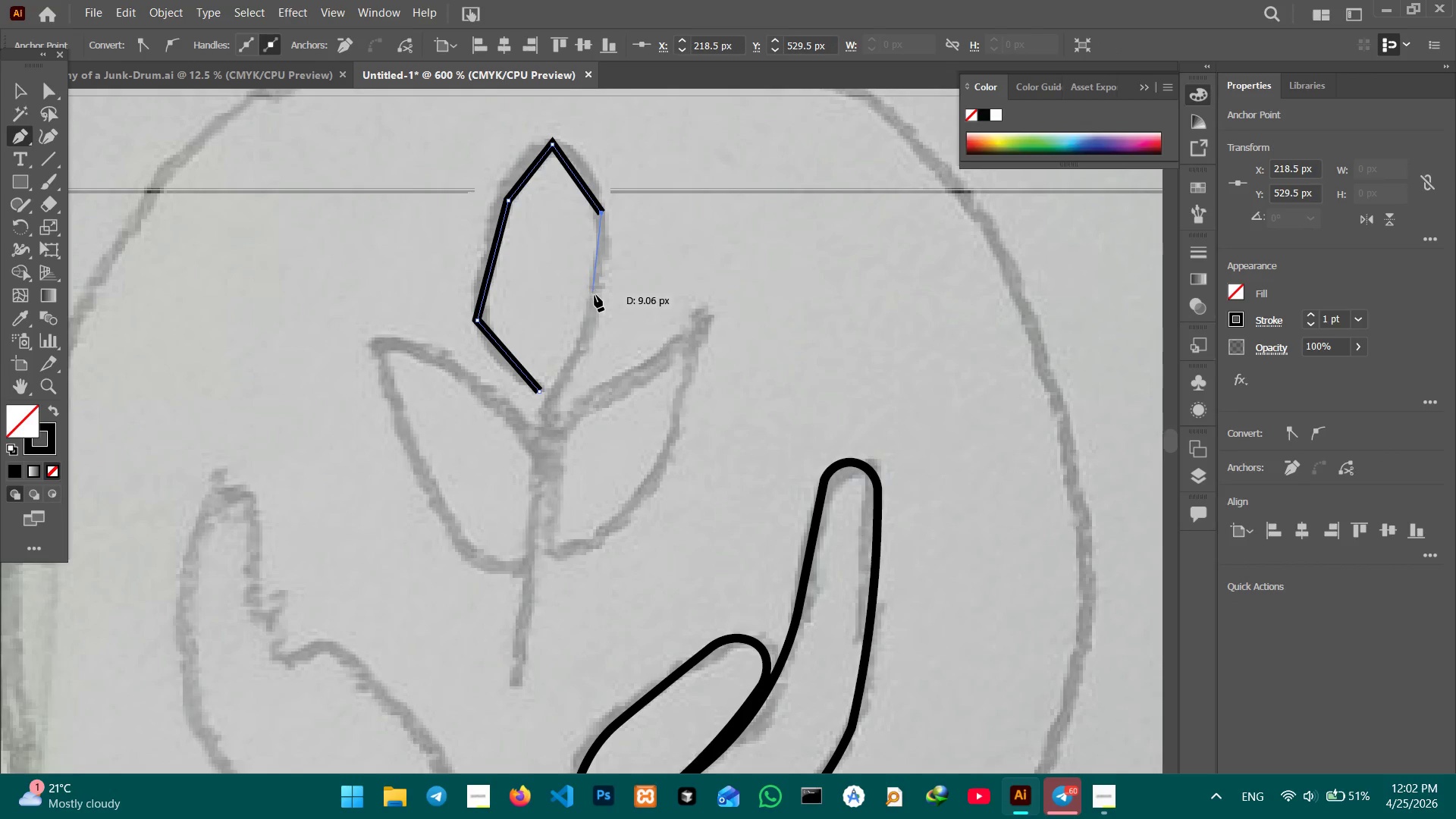 
left_click([595, 295])
 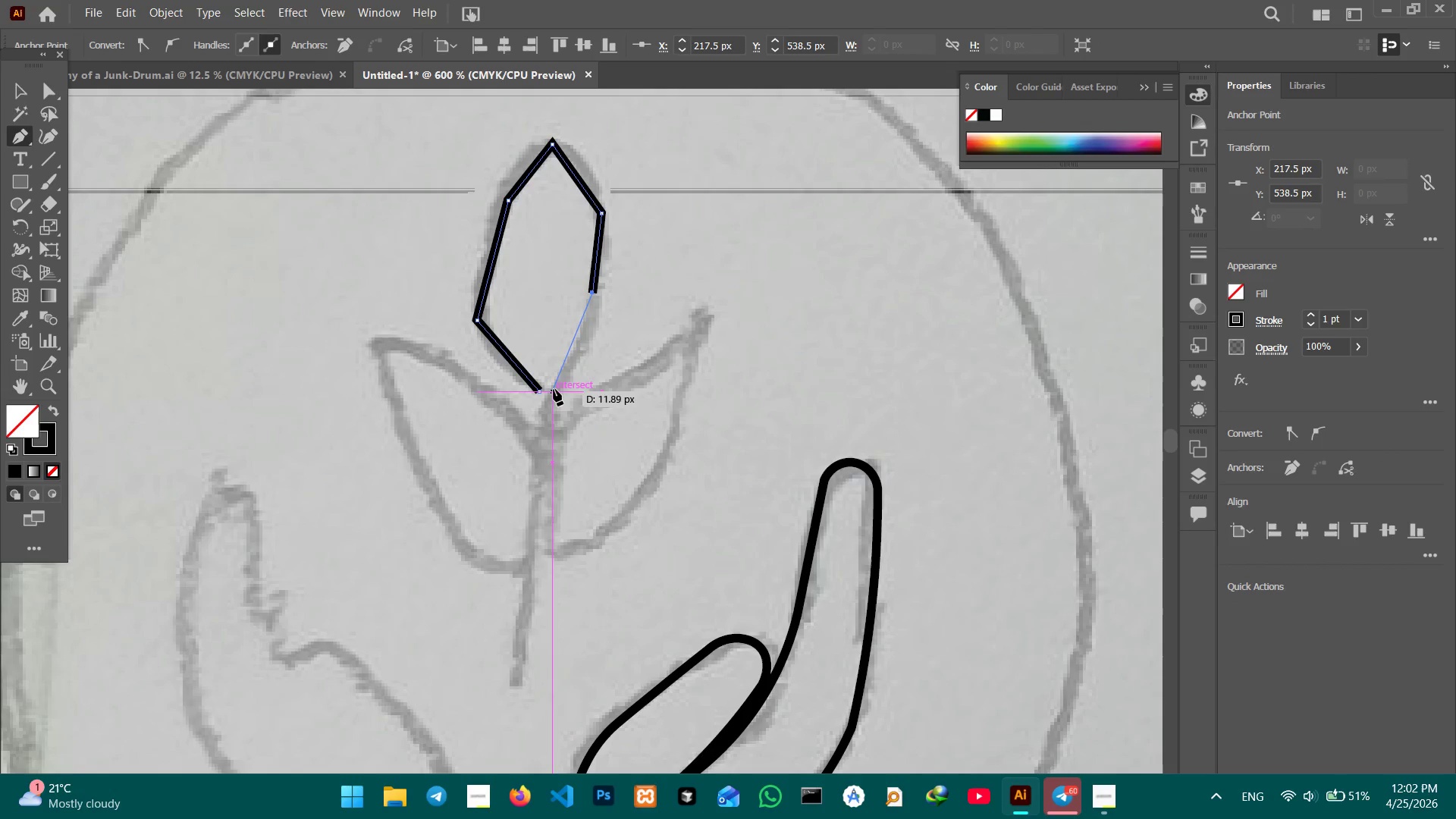 
left_click([554, 389])
 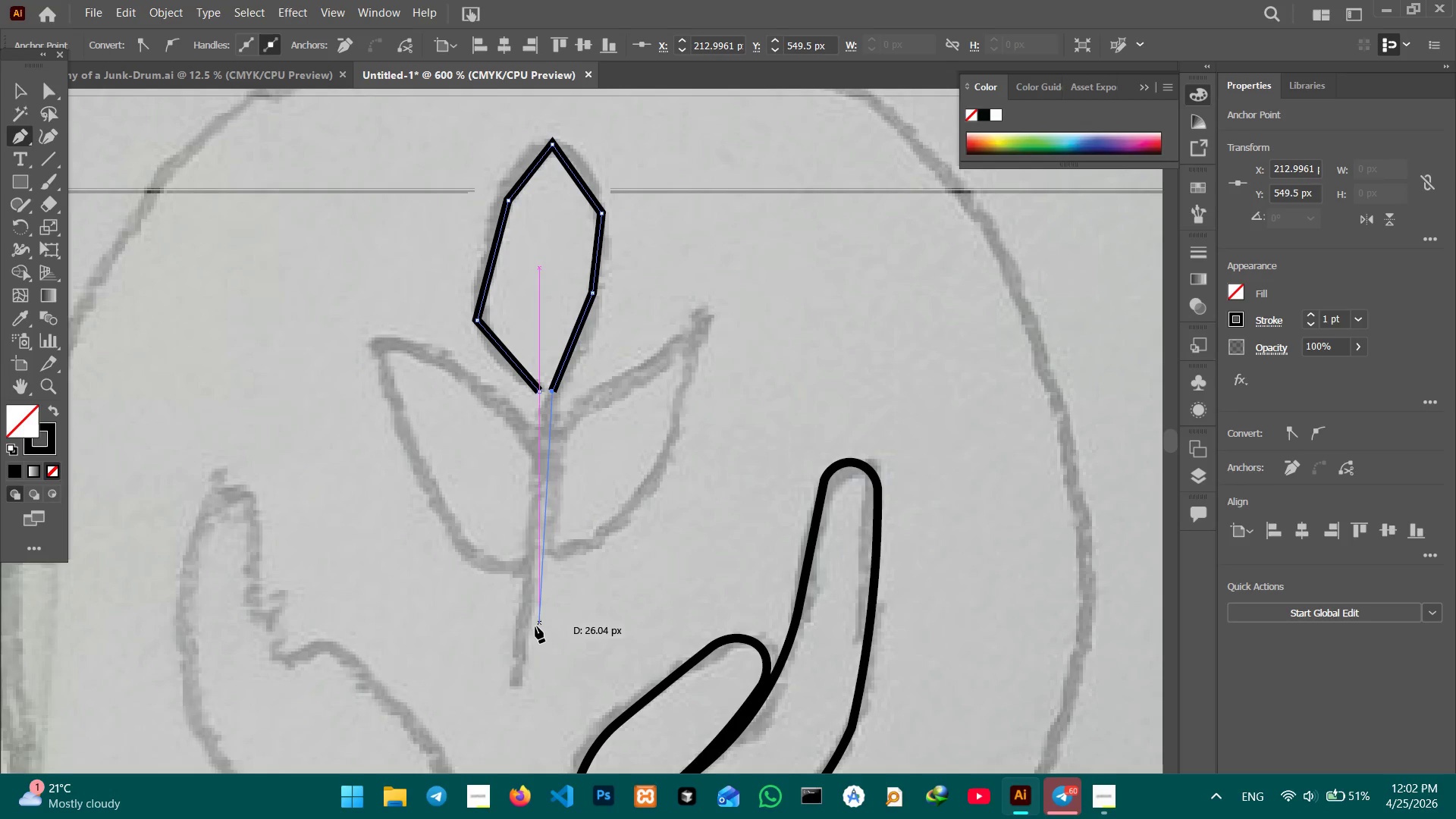 
hold_key(key=ShiftLeft, duration=3.67)
 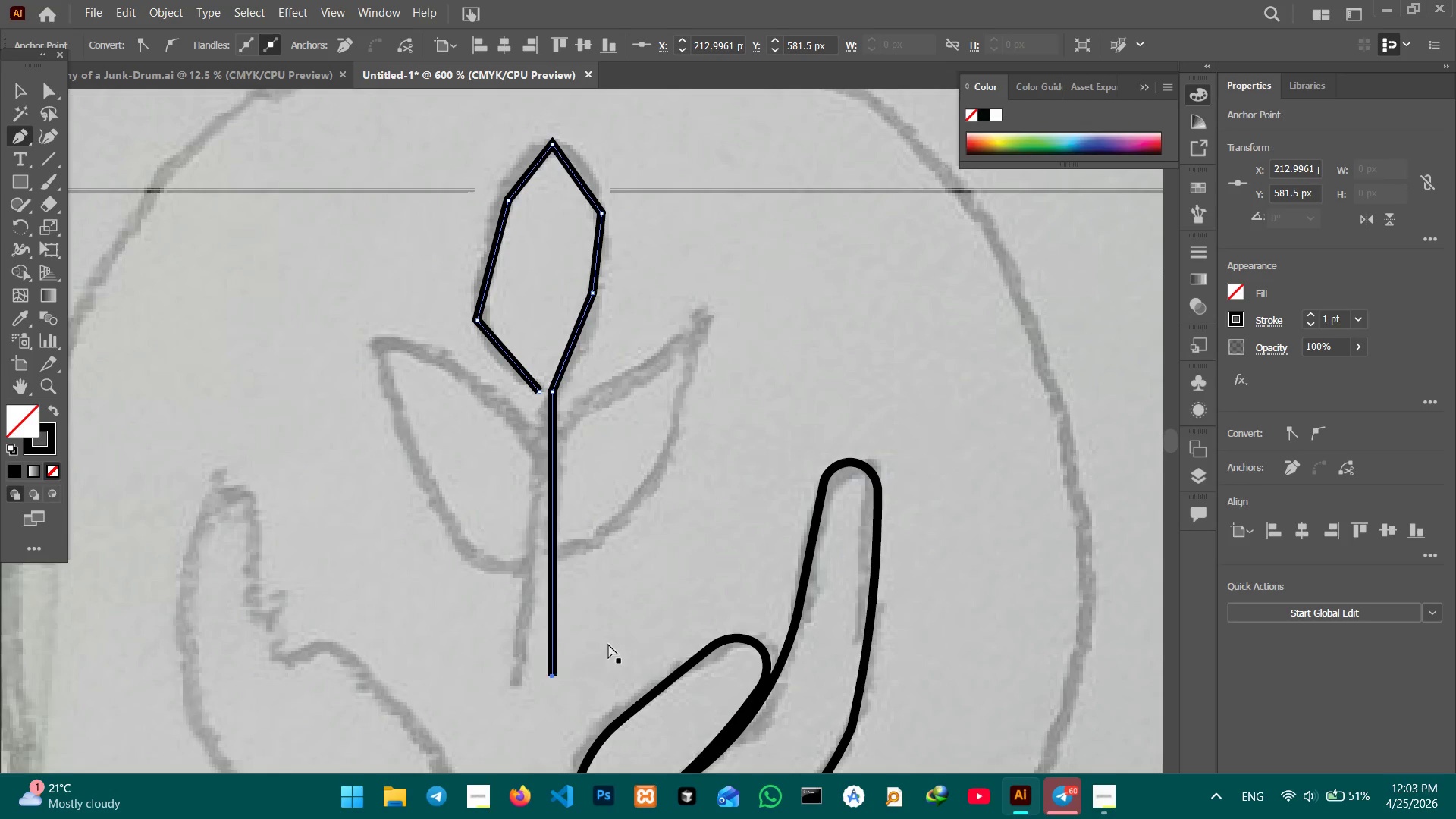 
key(Control+Z)
 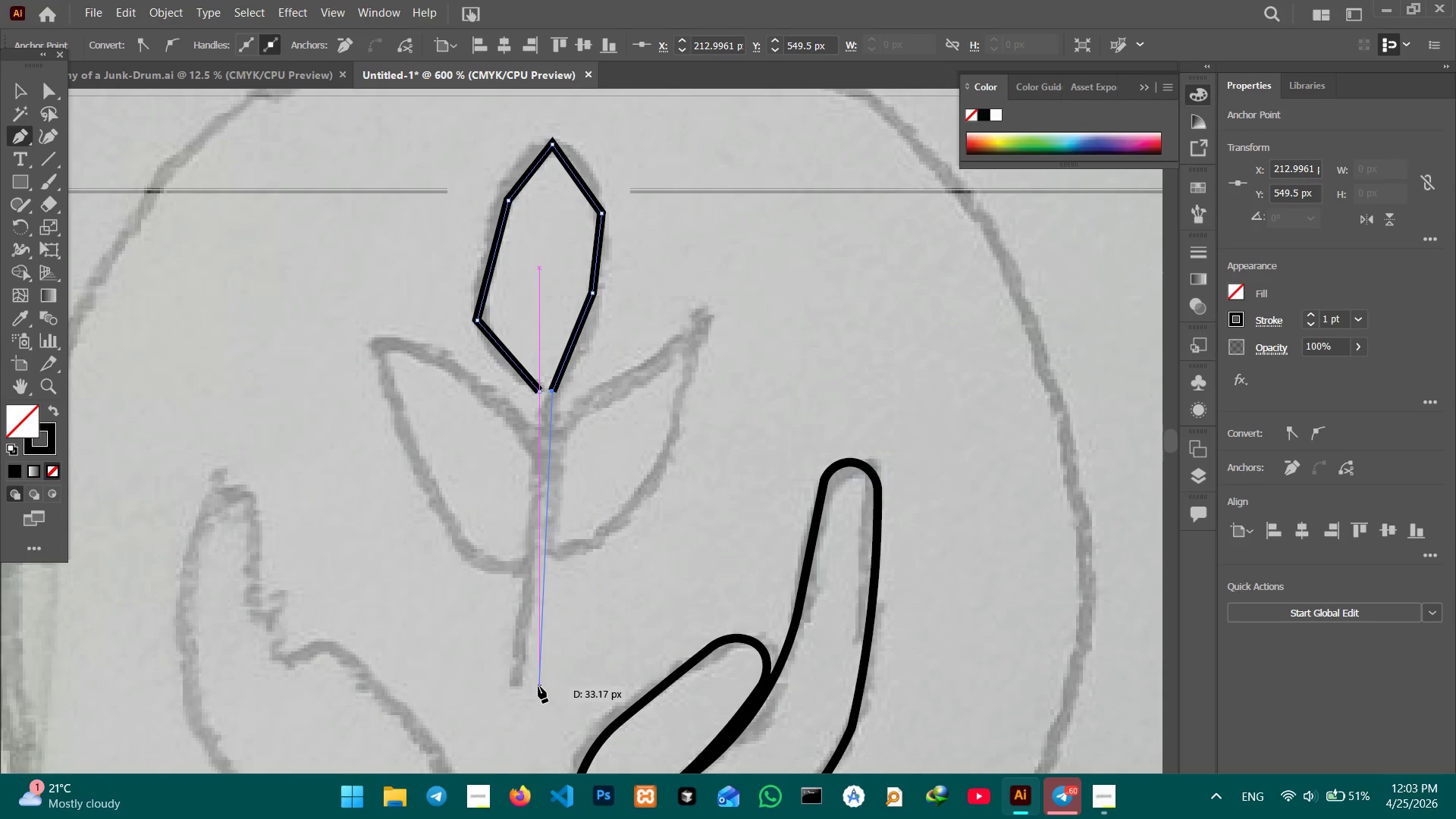 
left_click([538, 686])
 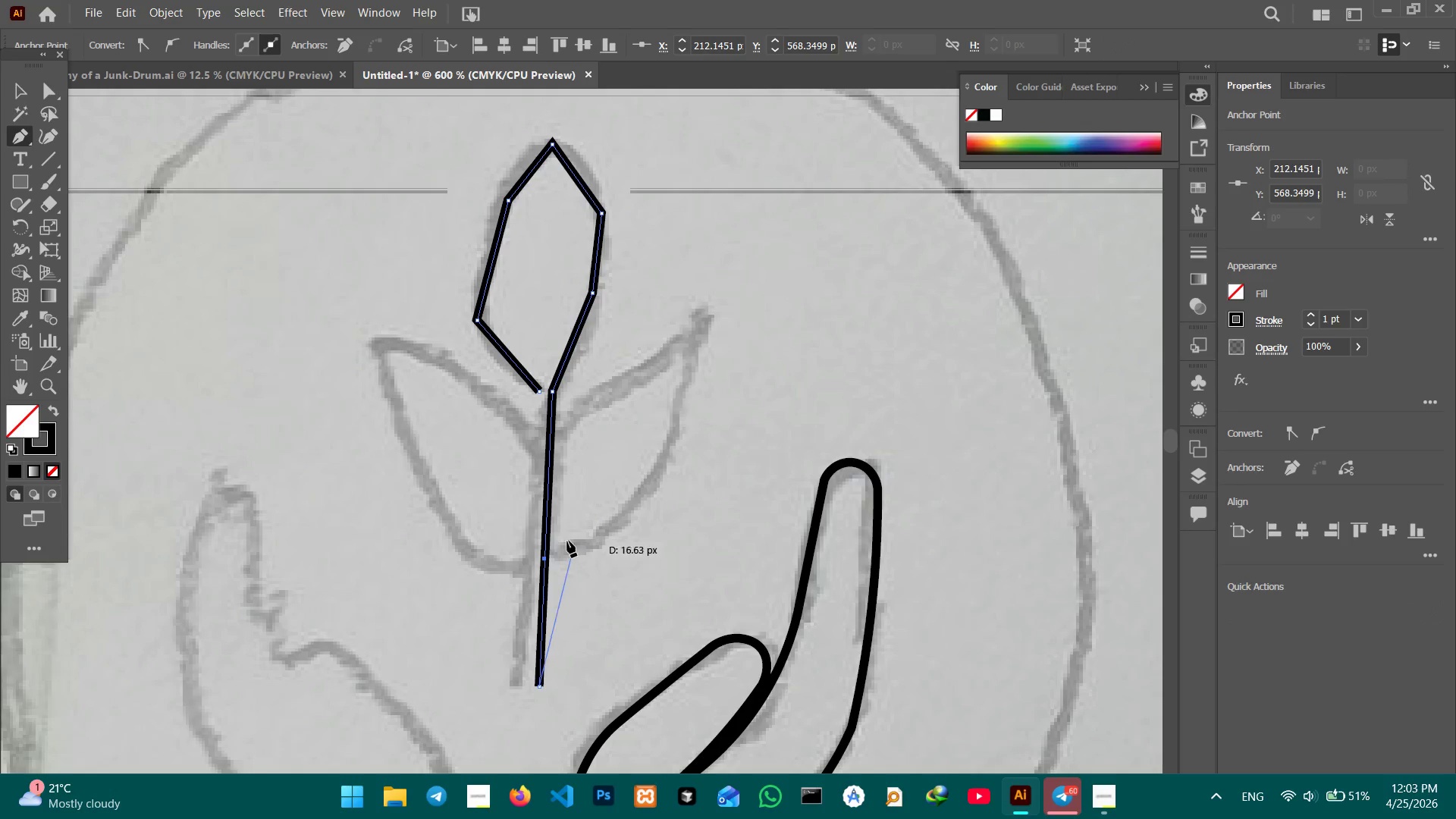 
left_click([555, 553])
 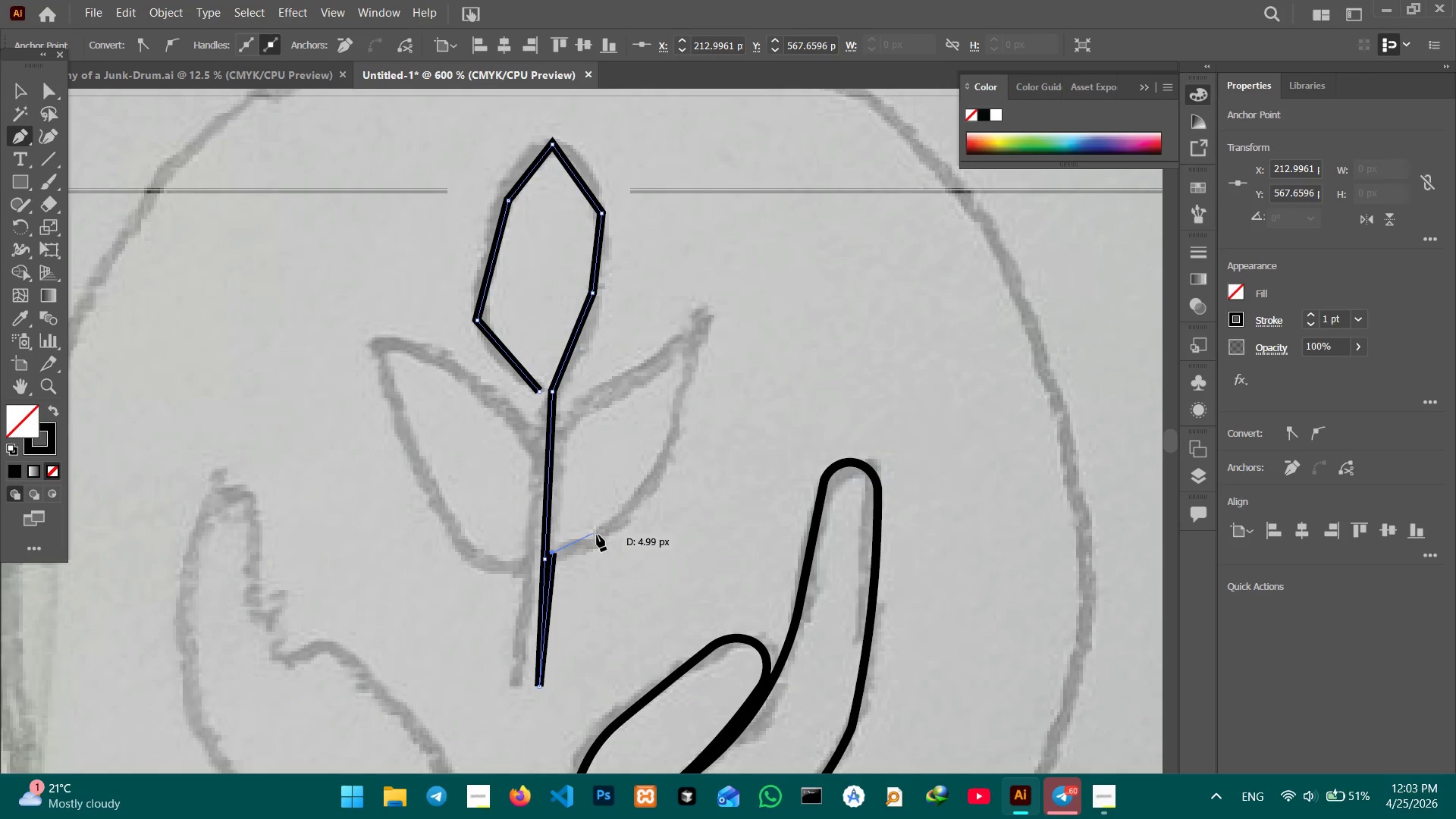 
left_click([598, 535])
 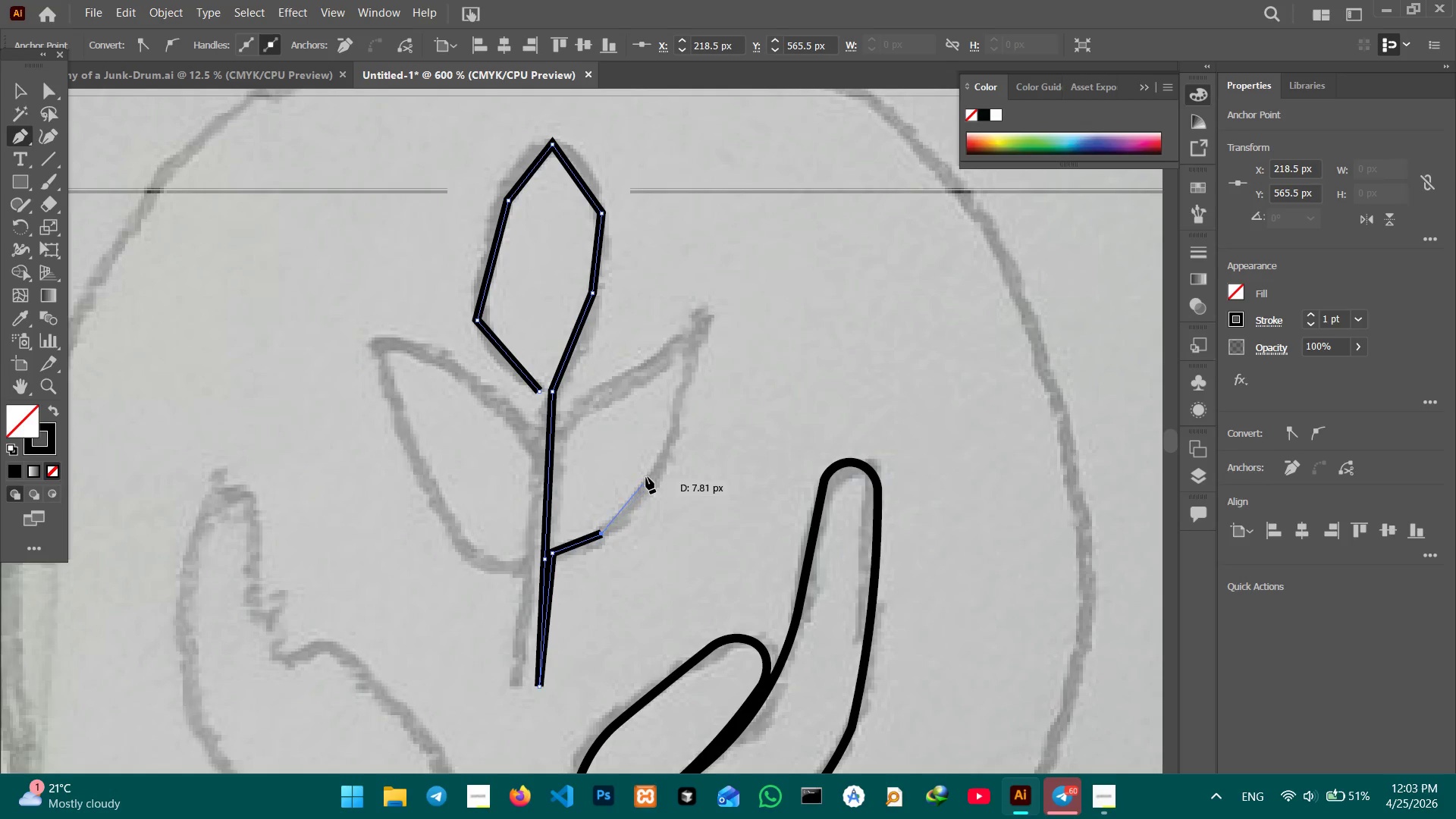 
double_click([646, 477])
 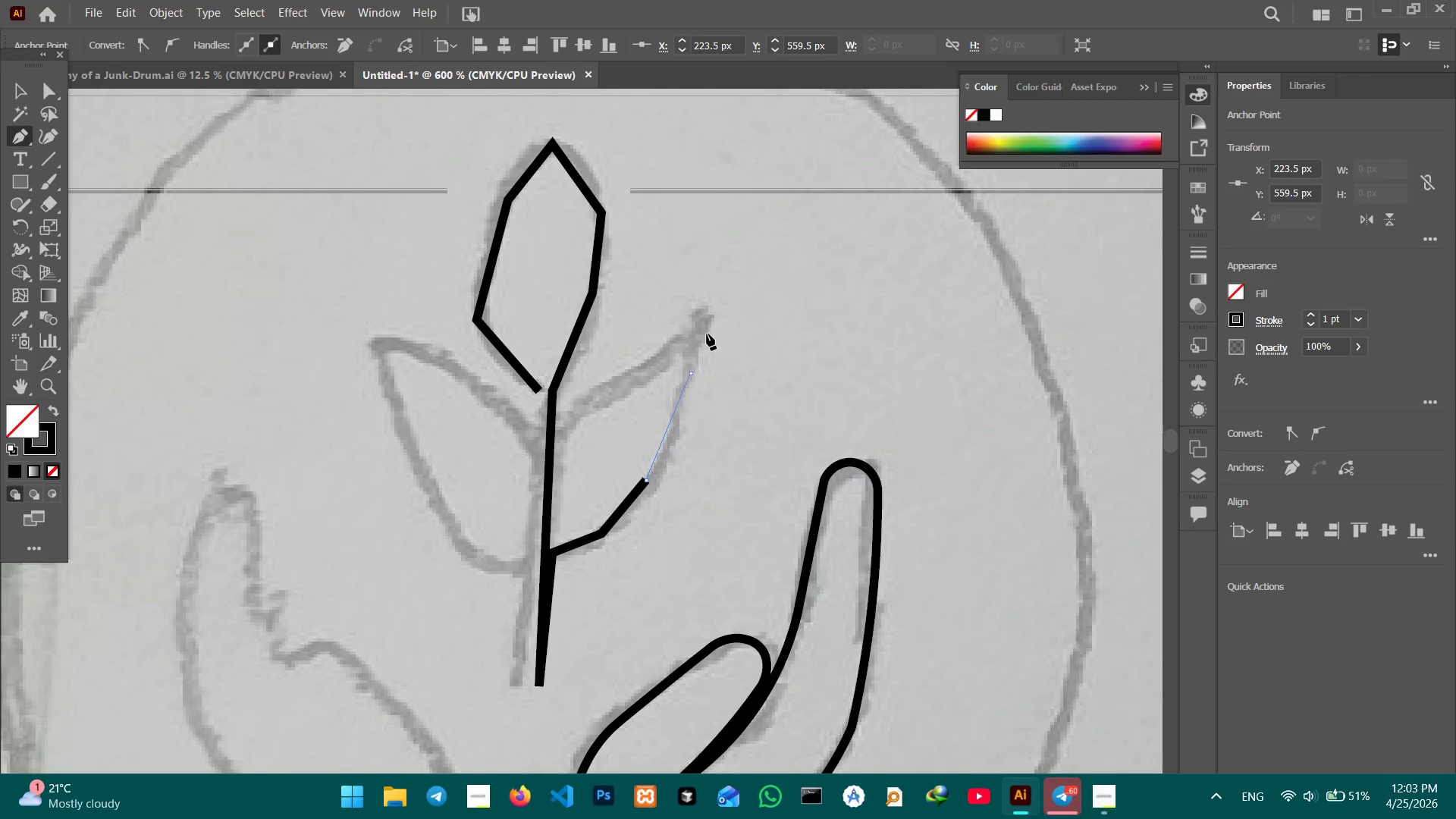 
double_click([711, 308])
 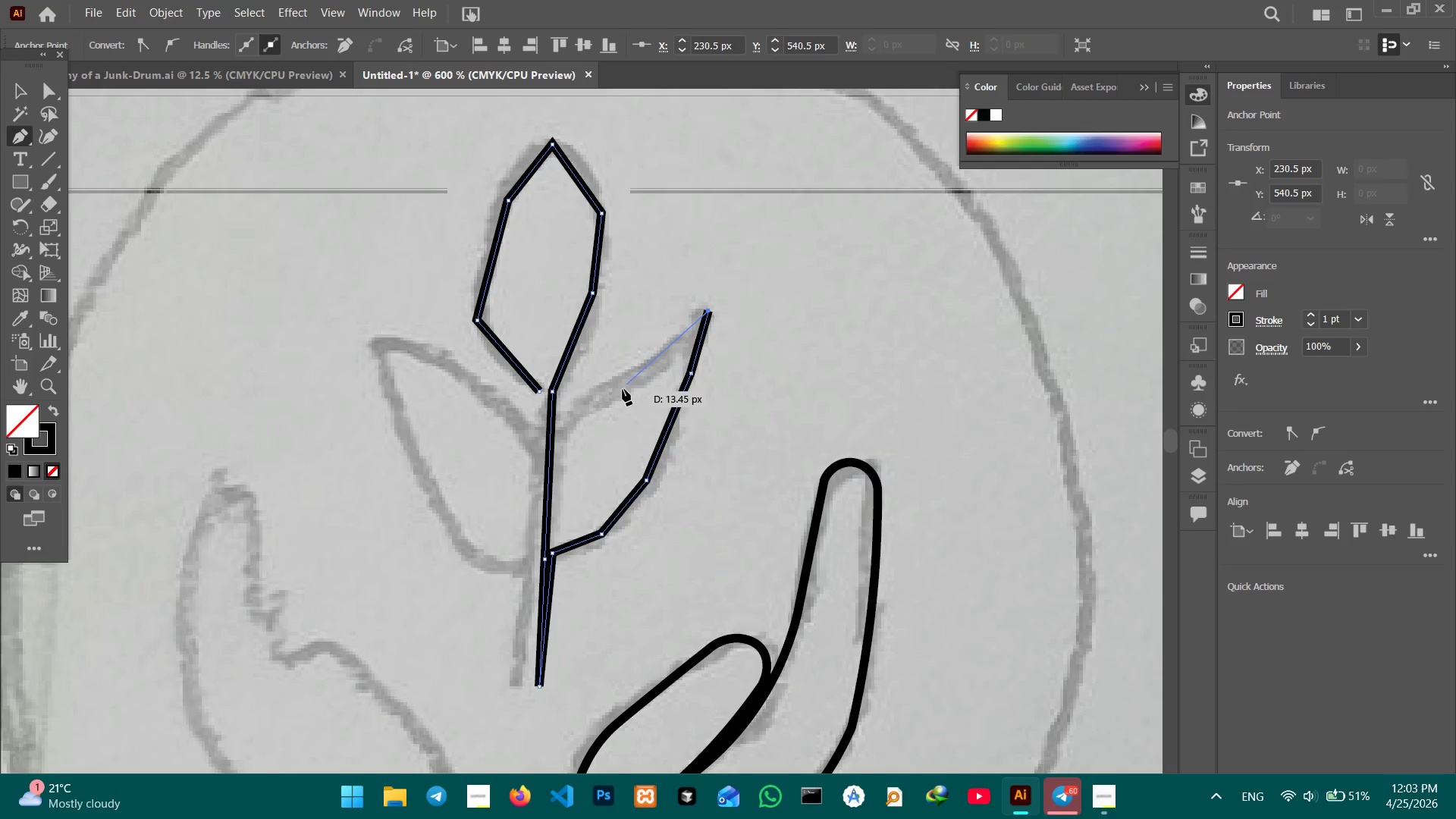 
triple_click([621, 391])
 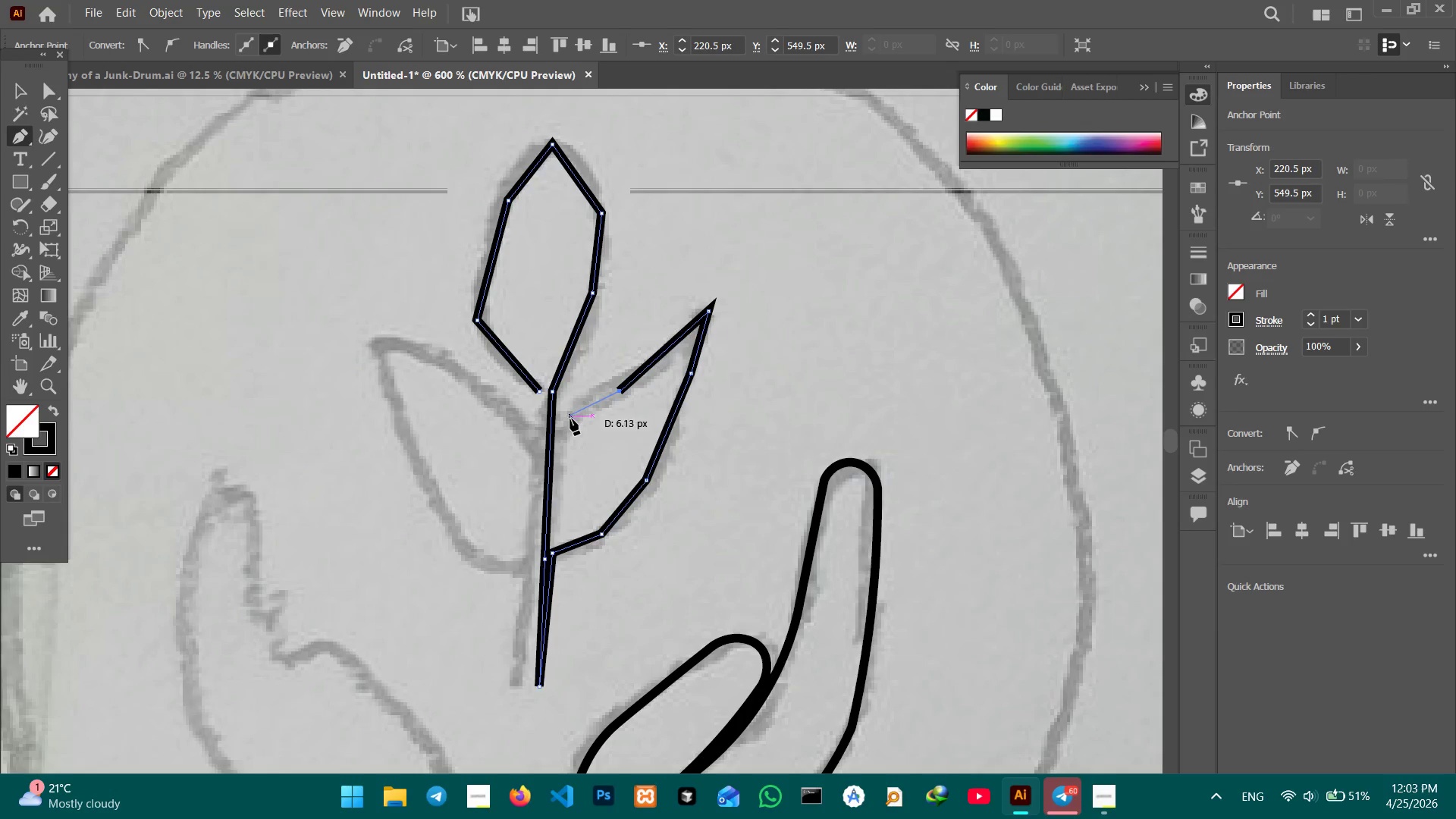 
triple_click([570, 419])
 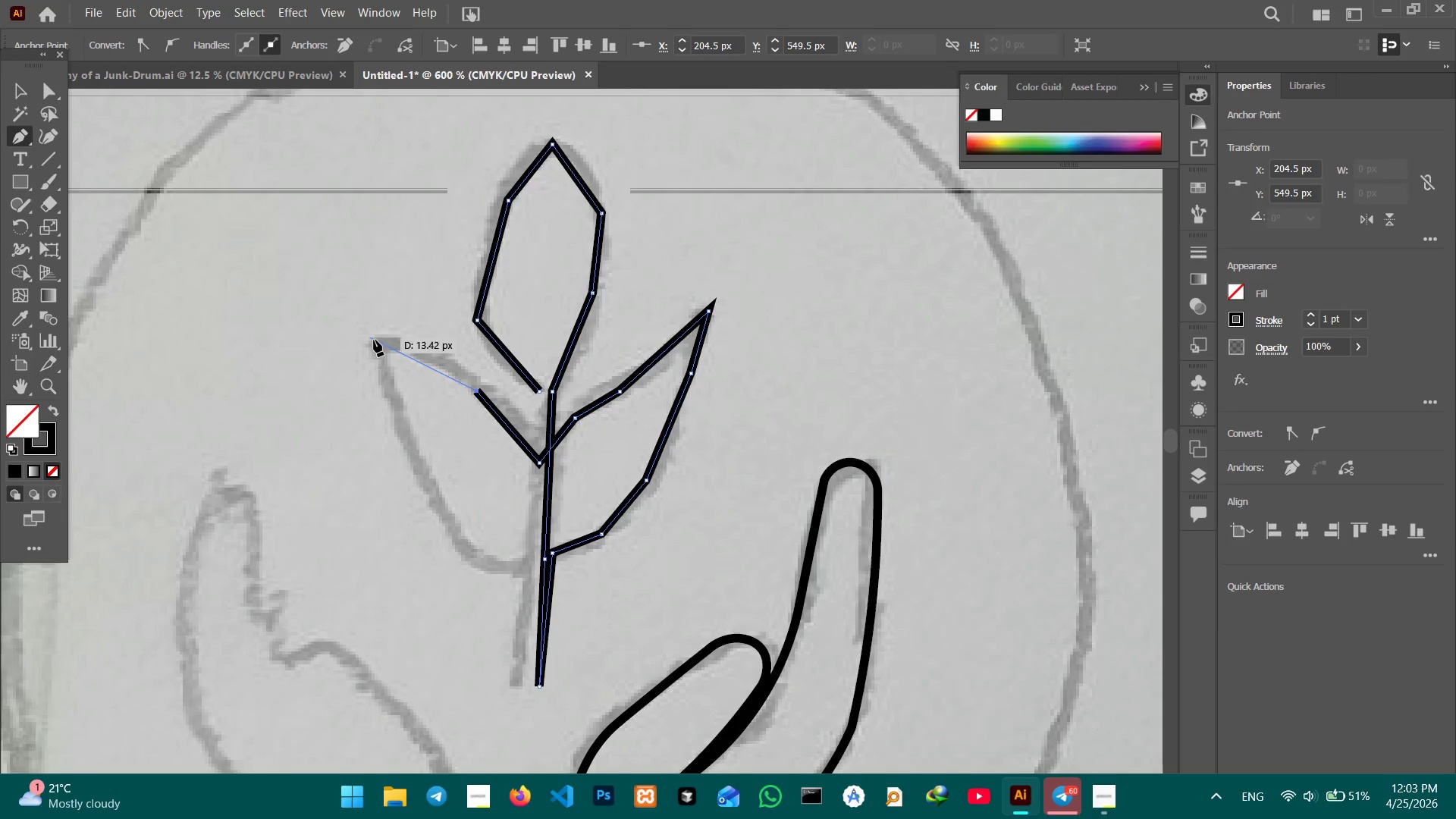 
wait(5.52)
 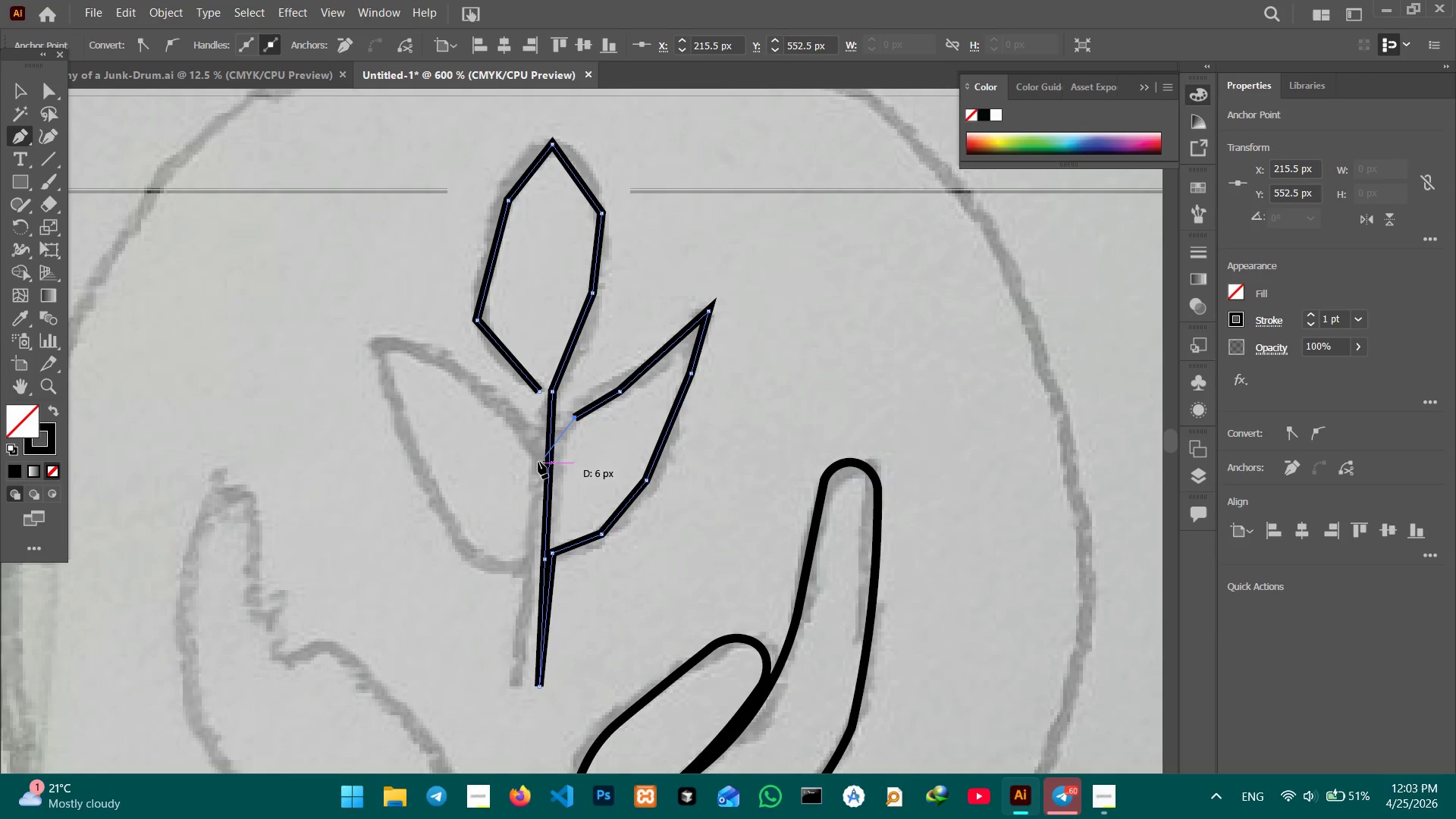 
triple_click([416, 481])
 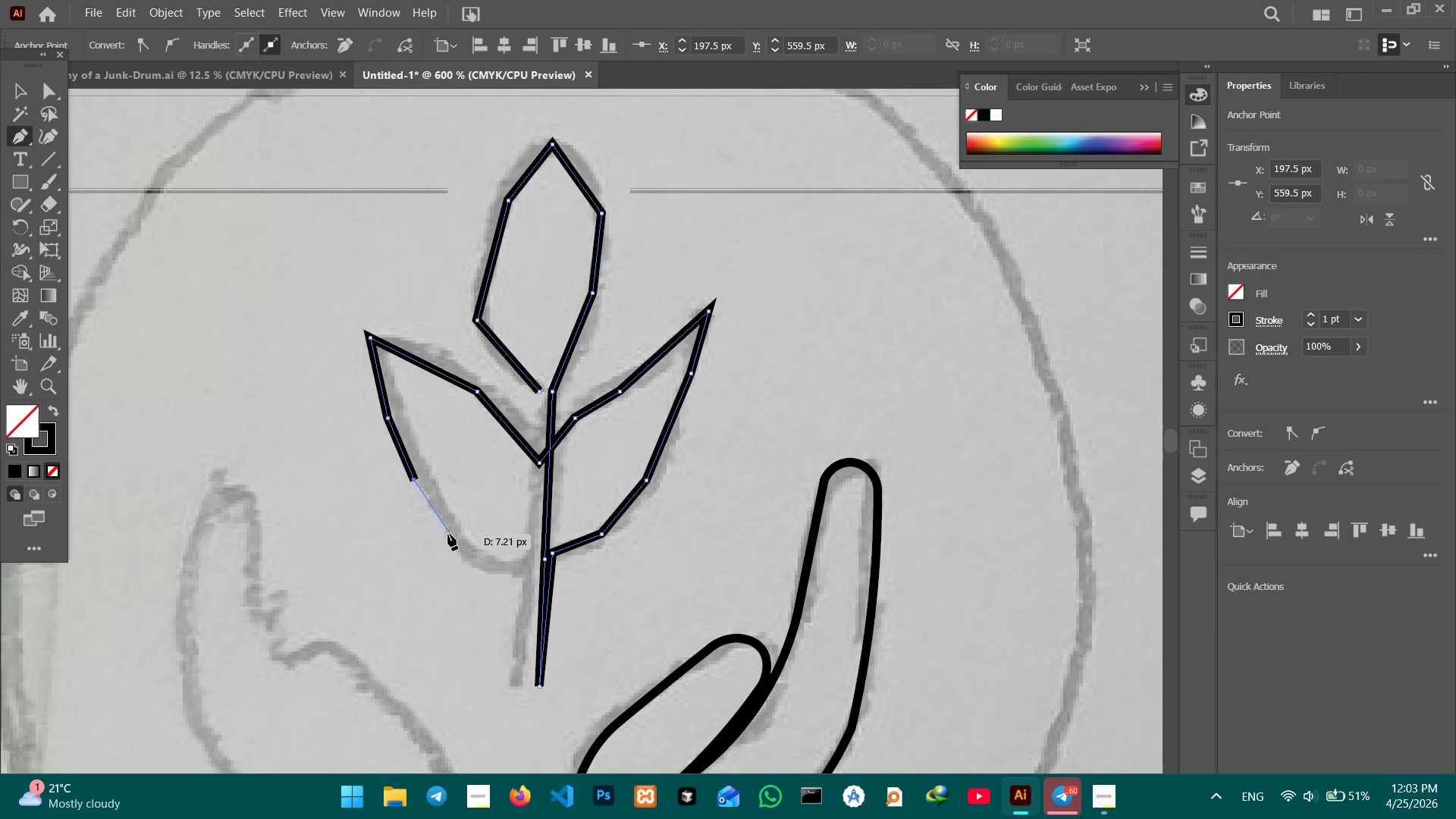 
triple_click([449, 535])
 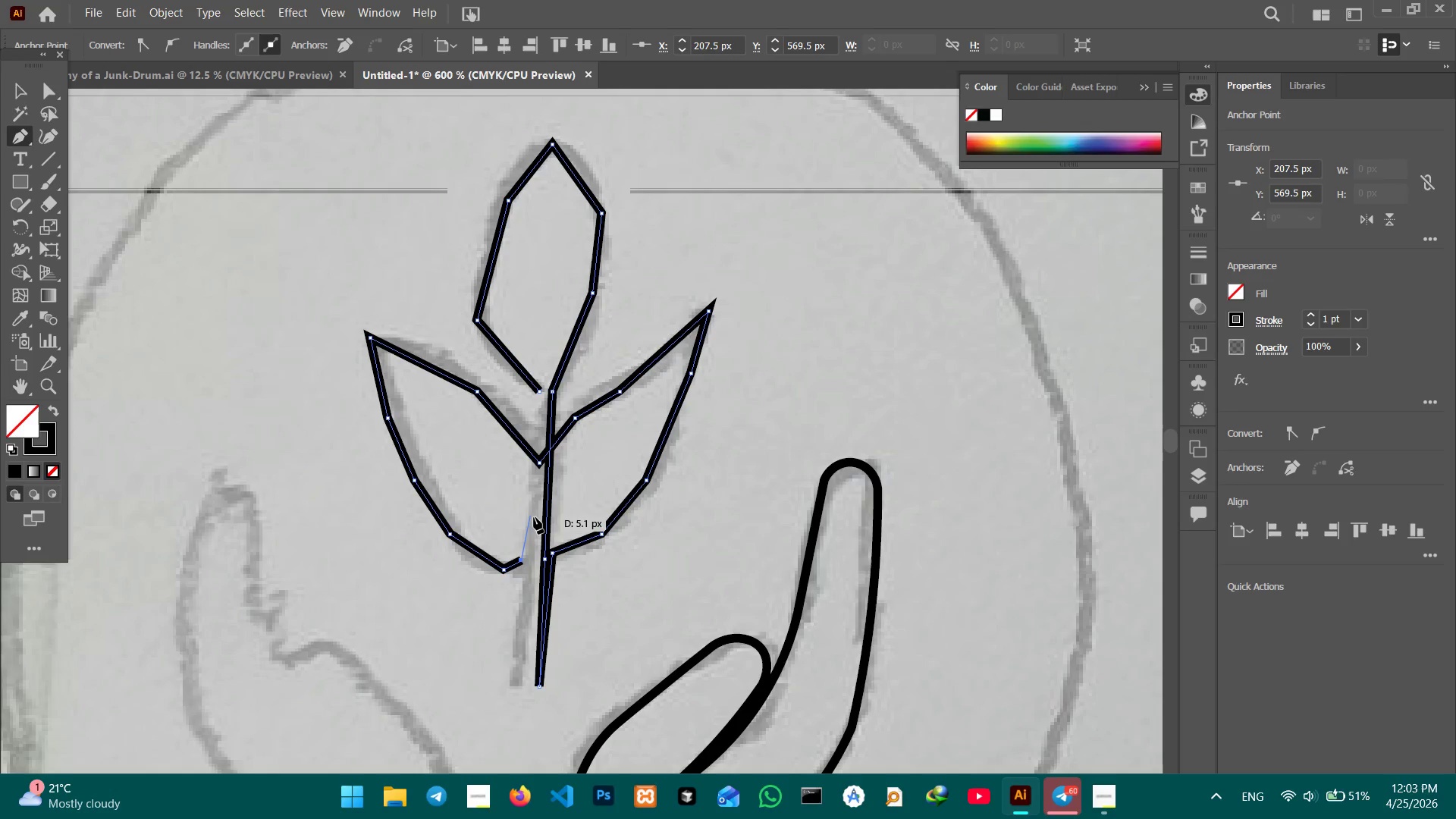 
left_click([535, 510])
 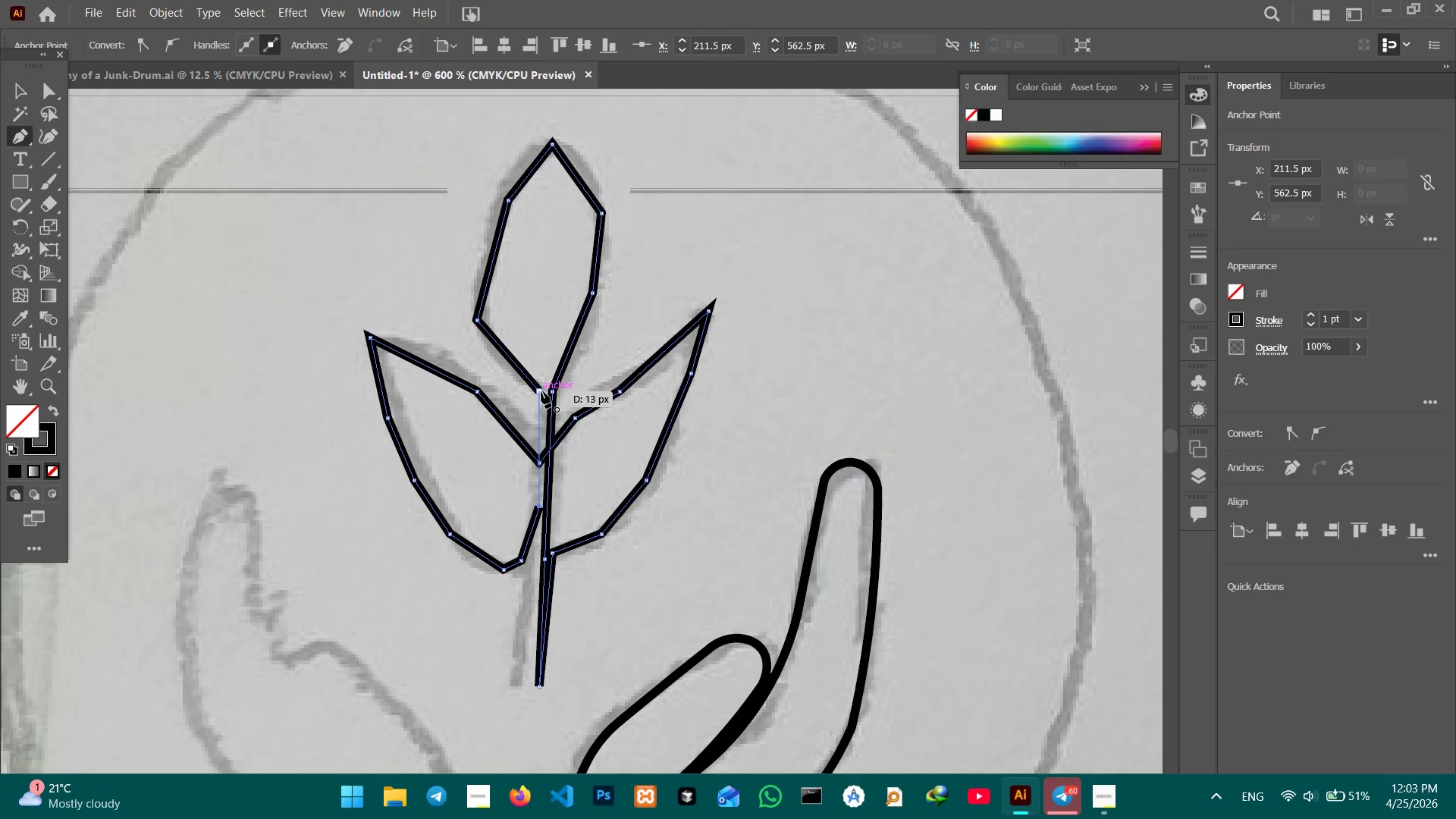 
left_click([541, 391])
 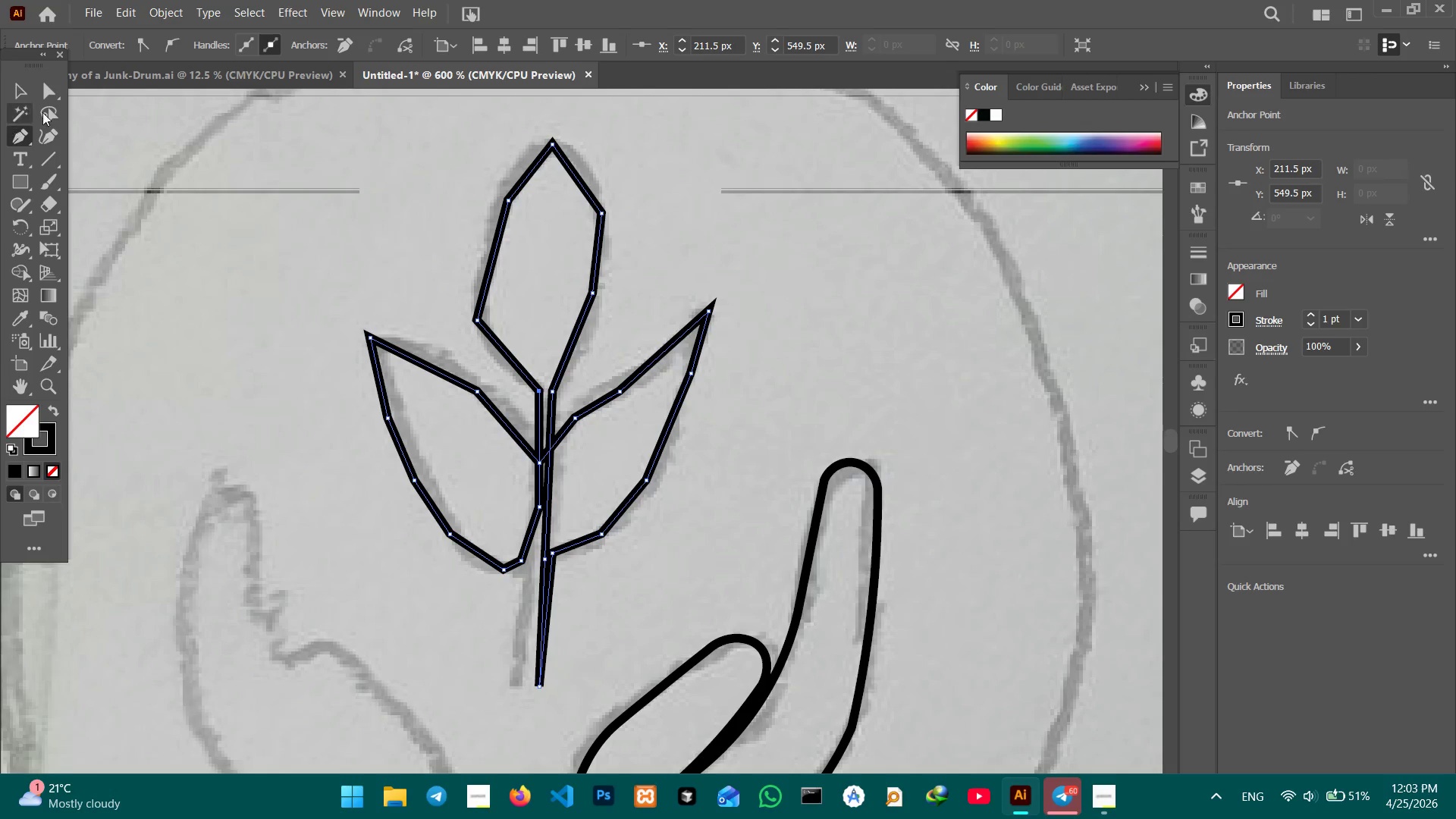 
left_click([43, 133])
 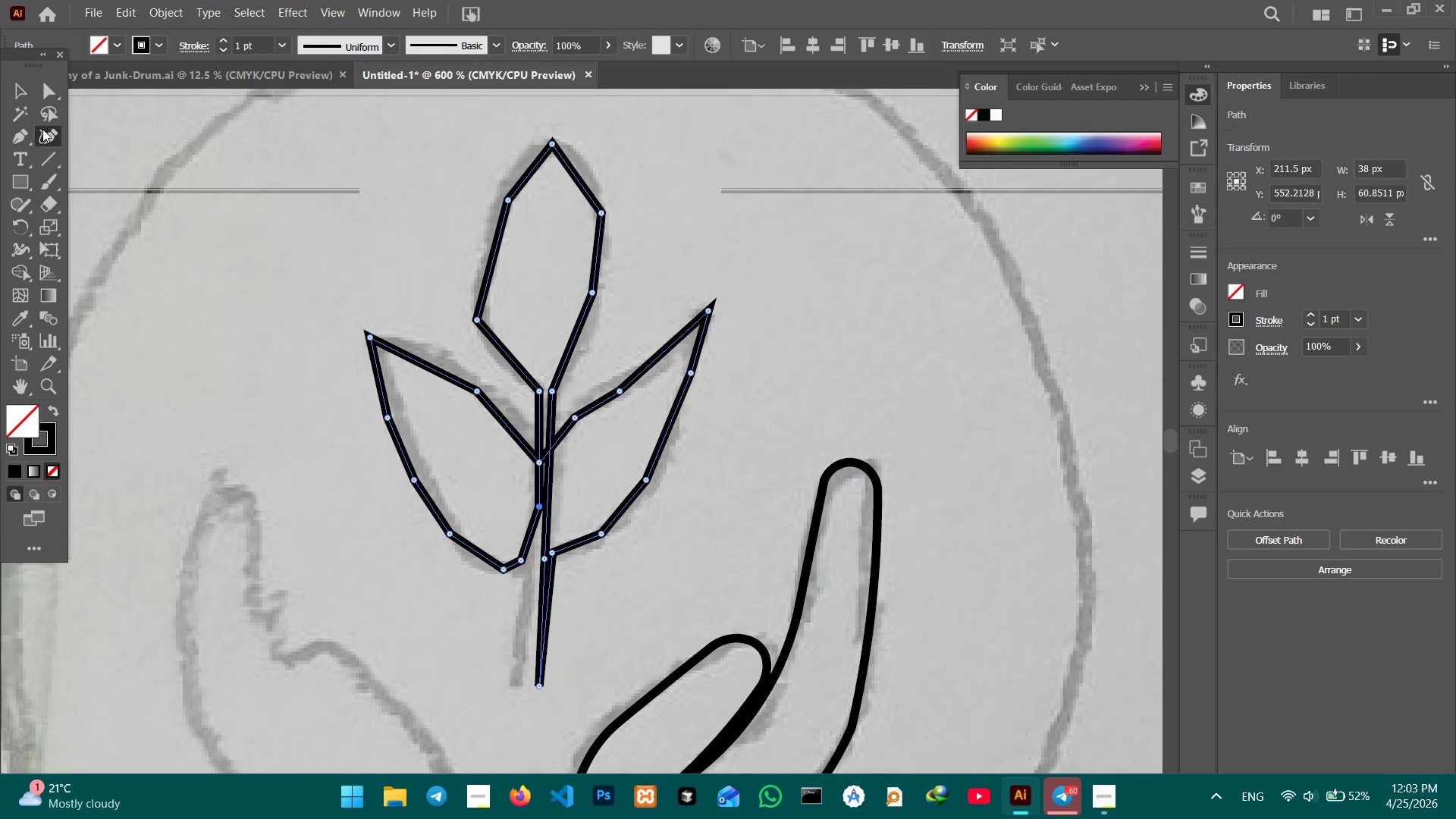 
key(Control+Equal)
 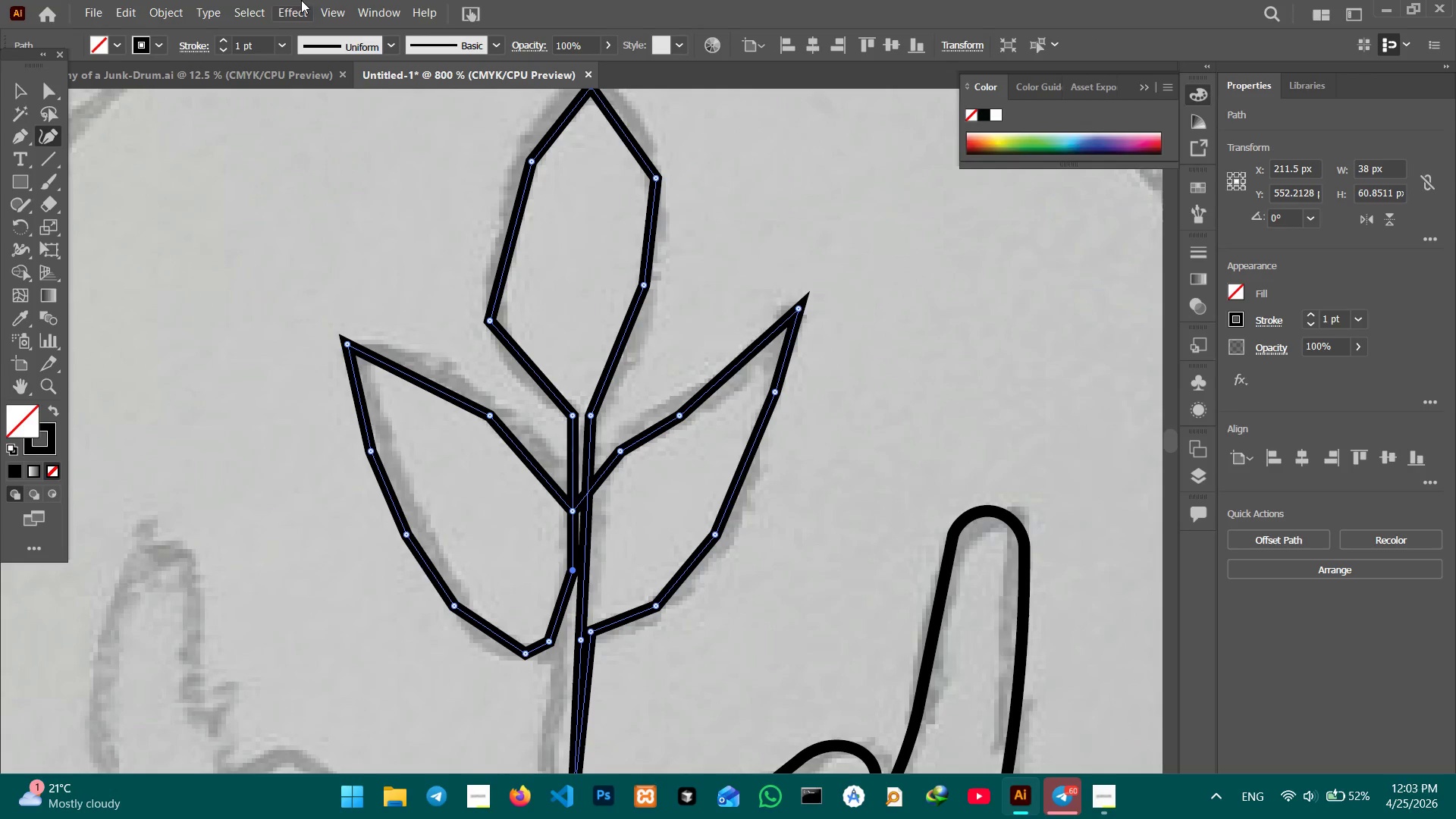 
hold_key(key=Space, duration=0.72)
 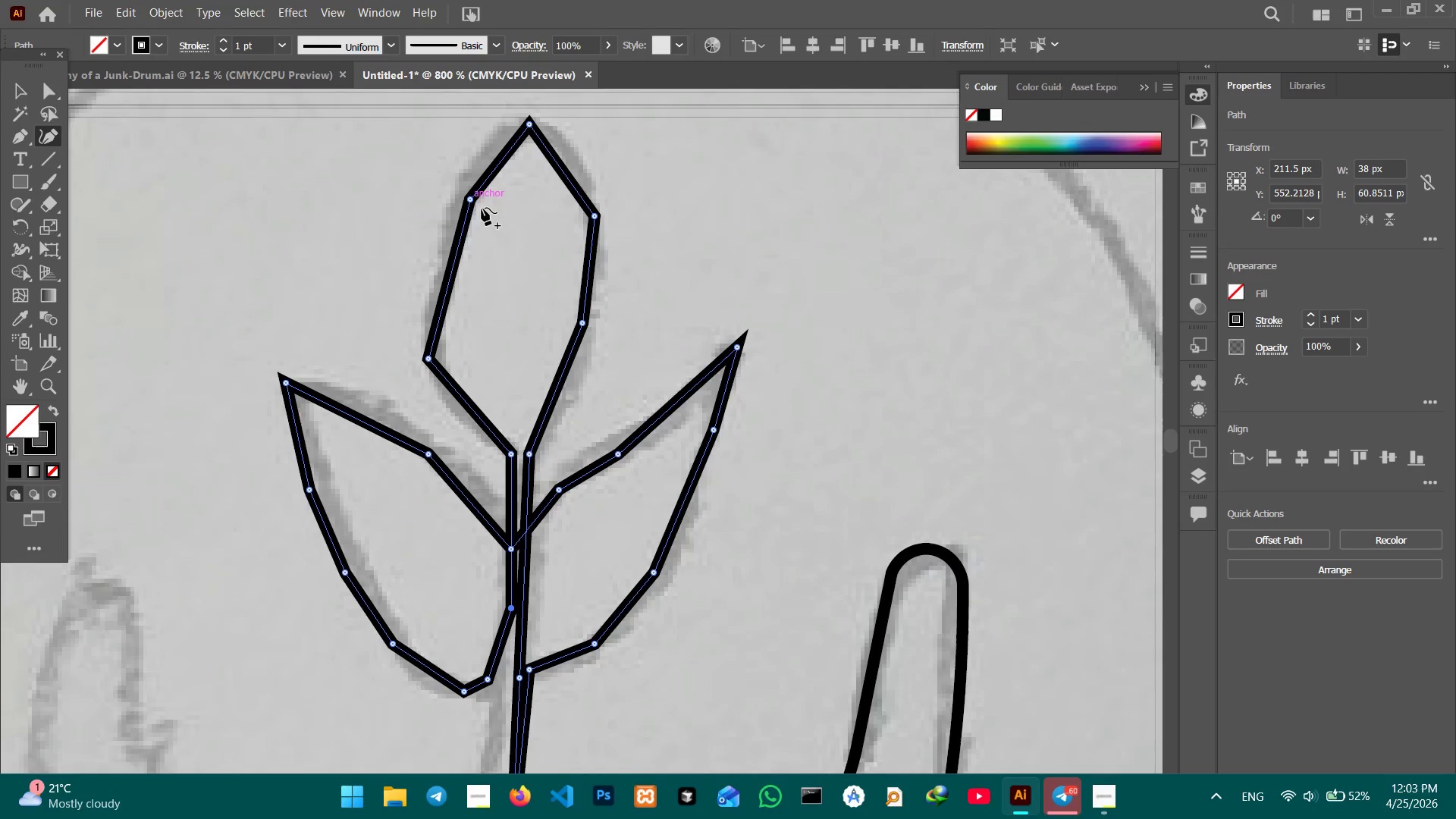 
left_click_drag(start_coordinate=[701, 375], to_coordinate=[640, 415])
 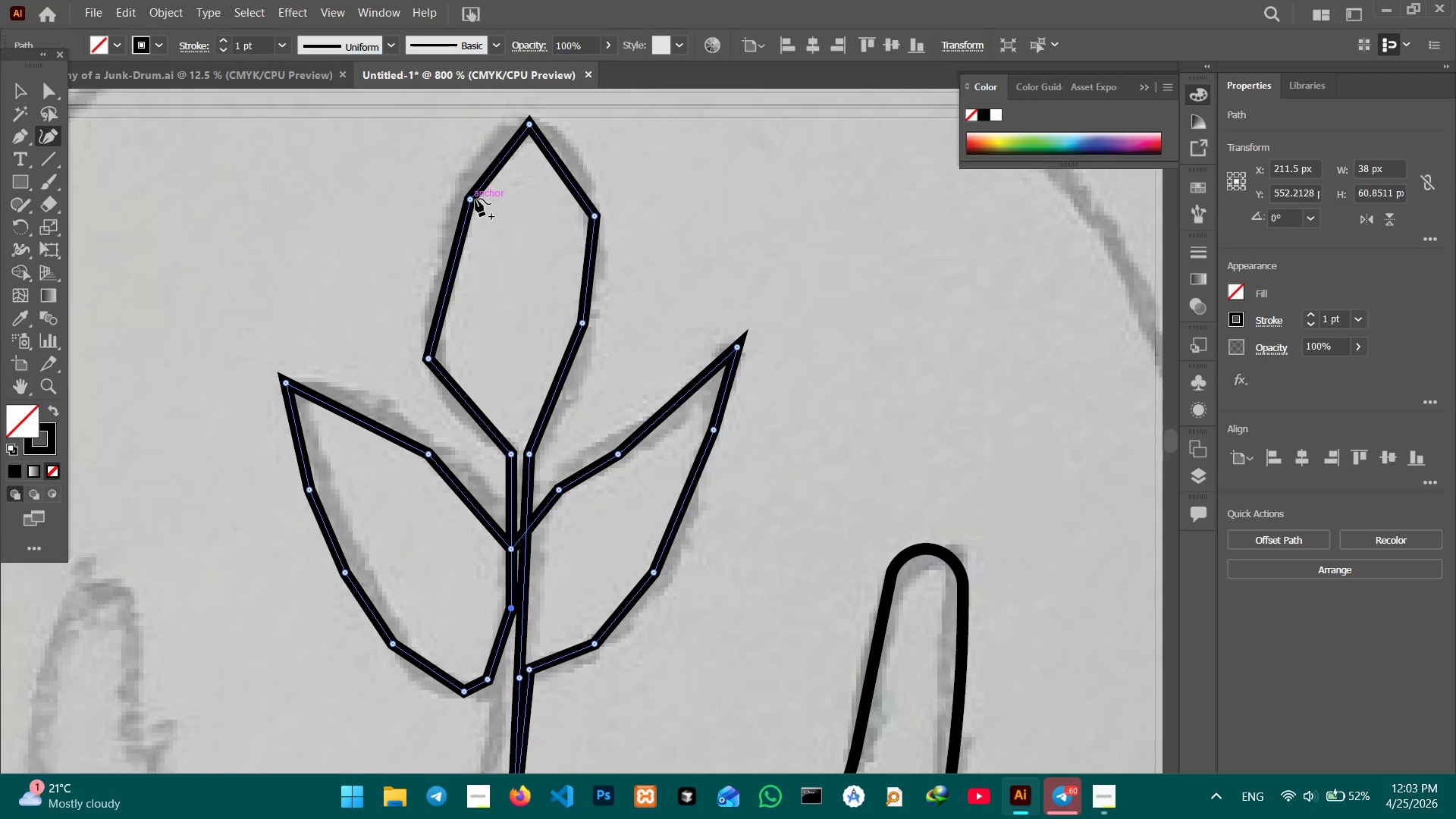 
left_click([469, 199])
 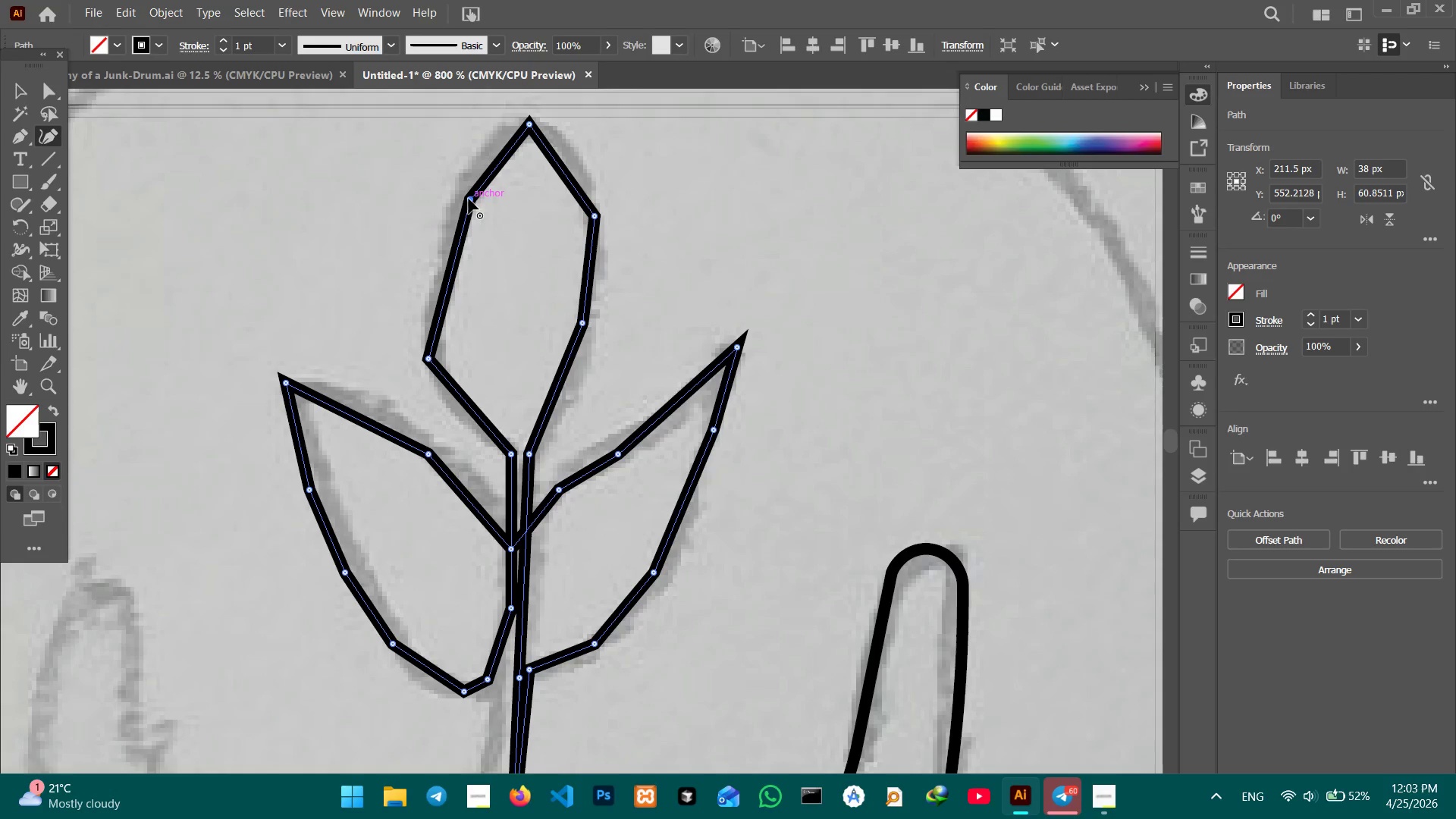 
key(Backspace)
 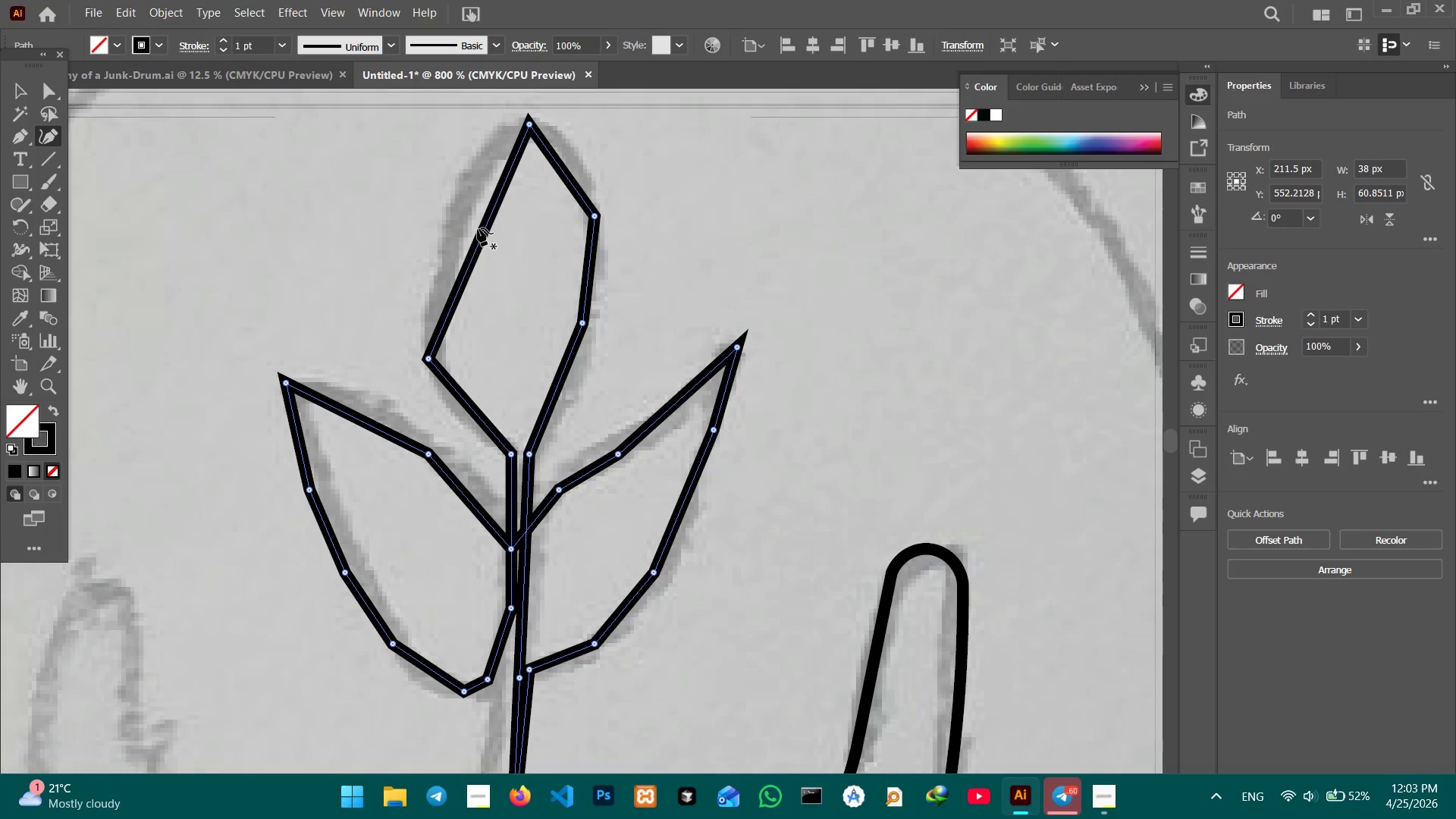 
left_click_drag(start_coordinate=[479, 231], to_coordinate=[465, 198])
 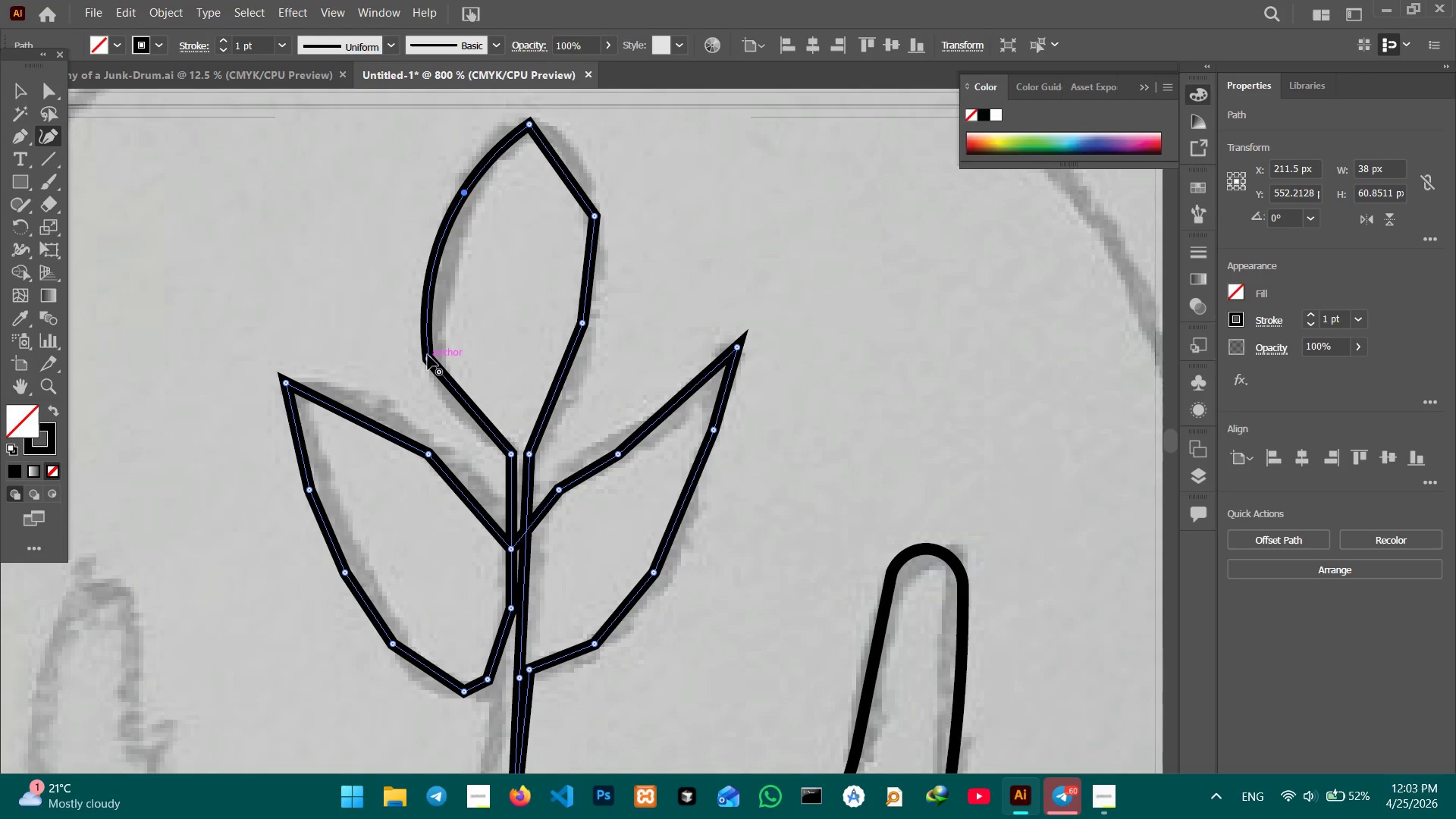 
left_click([428, 355])
 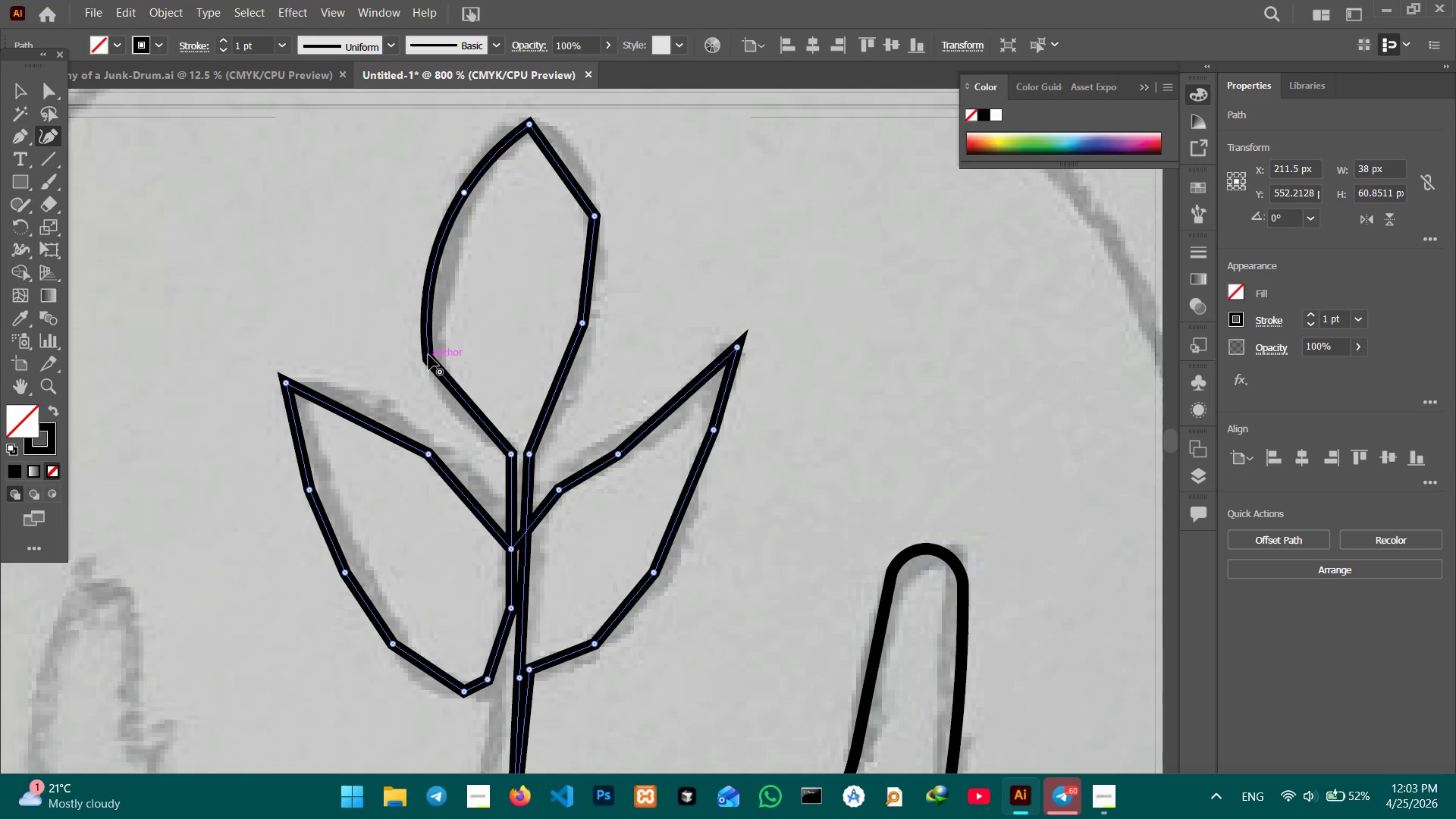 
key(Backspace)
 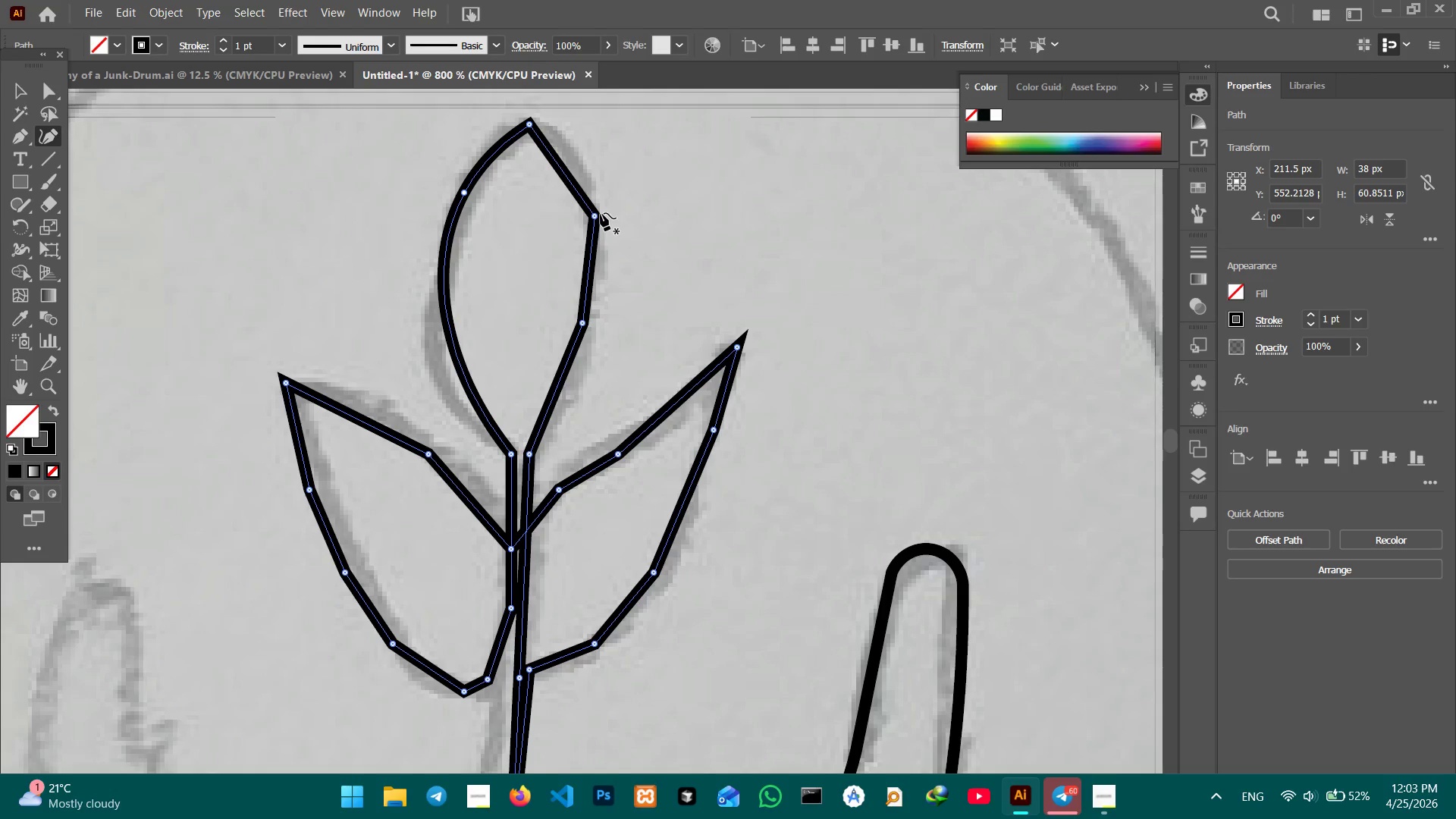 
left_click([595, 214])
 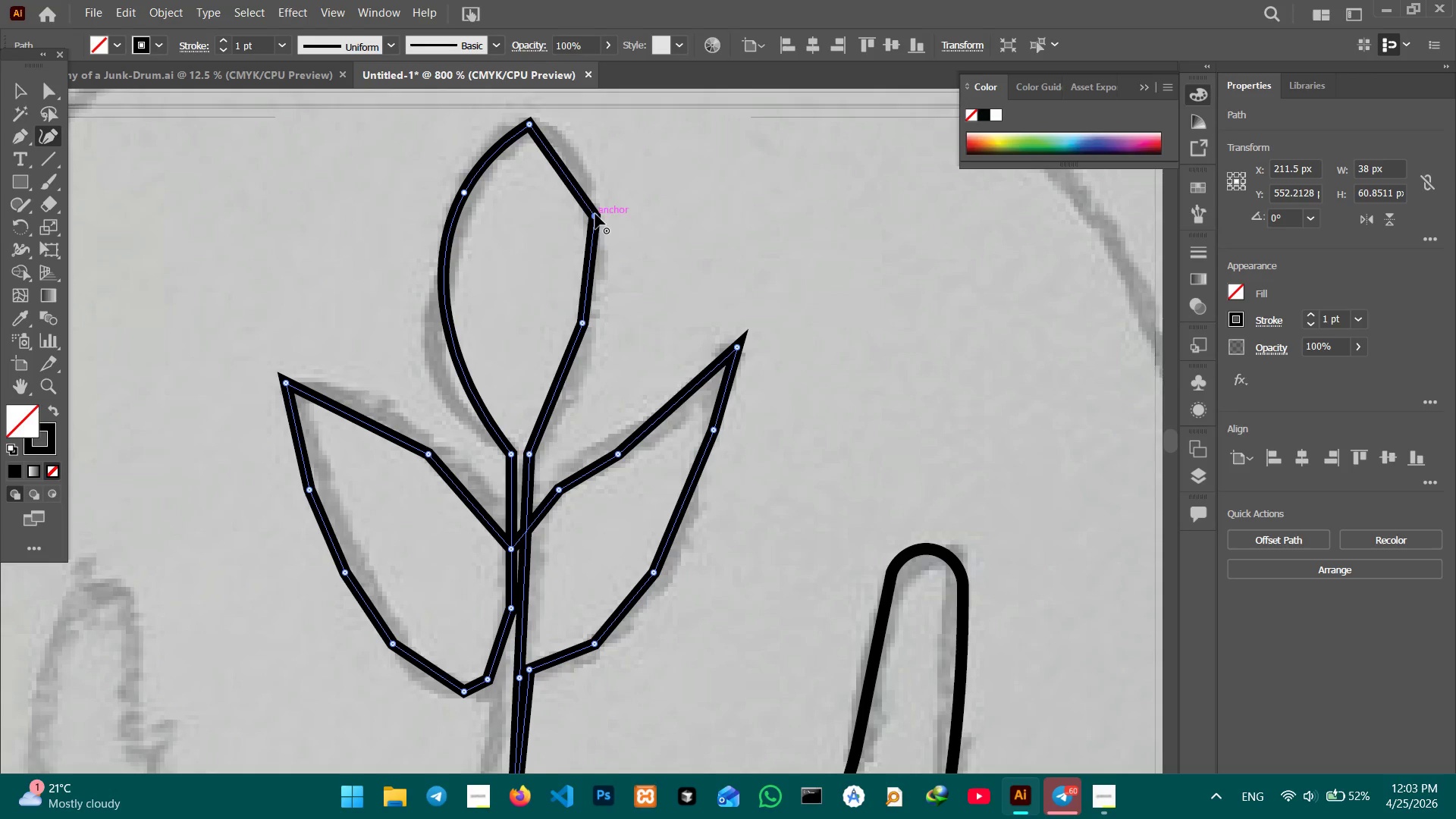 
key(Backspace)
 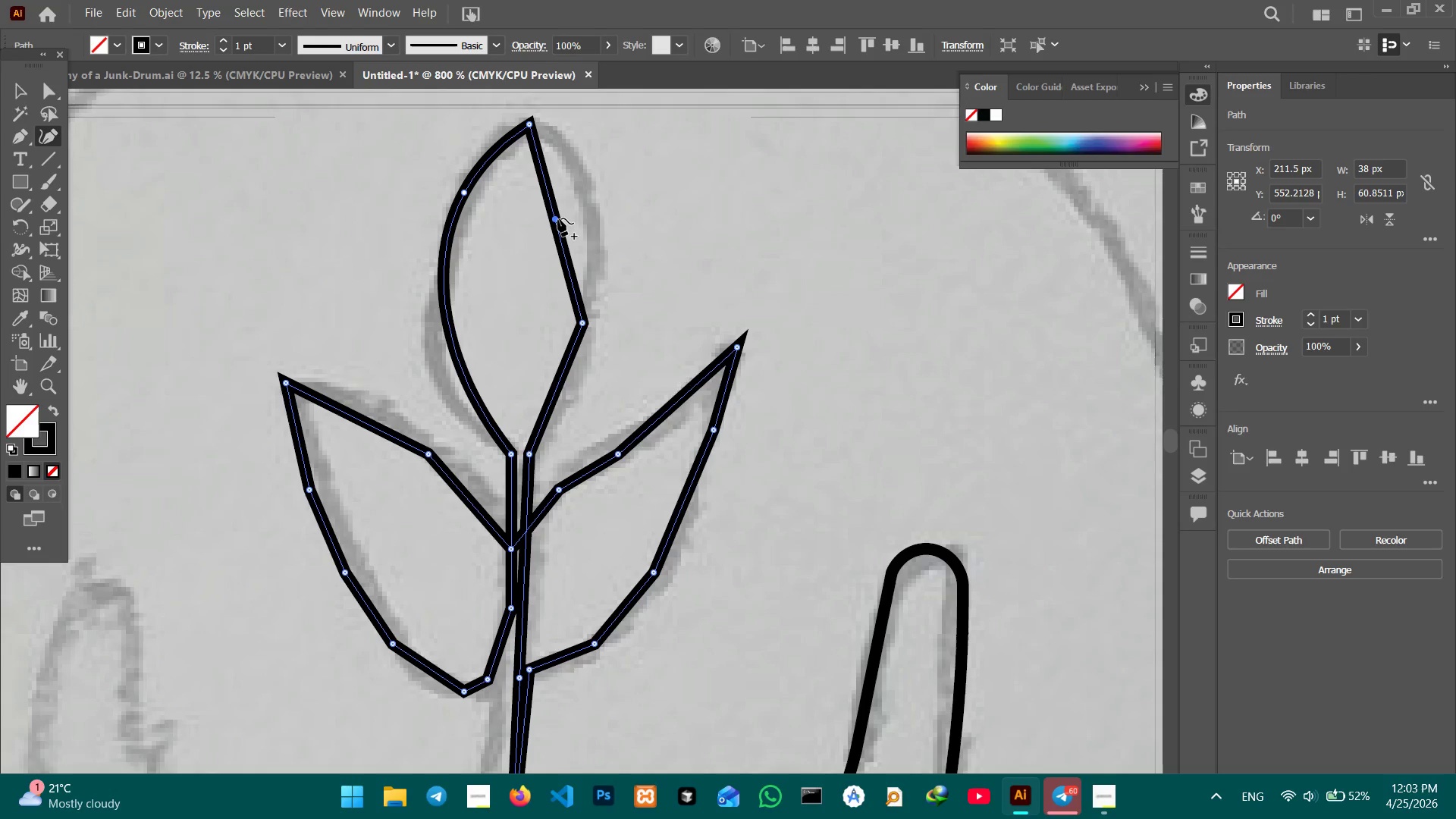 
left_click_drag(start_coordinate=[558, 218], to_coordinate=[587, 209])
 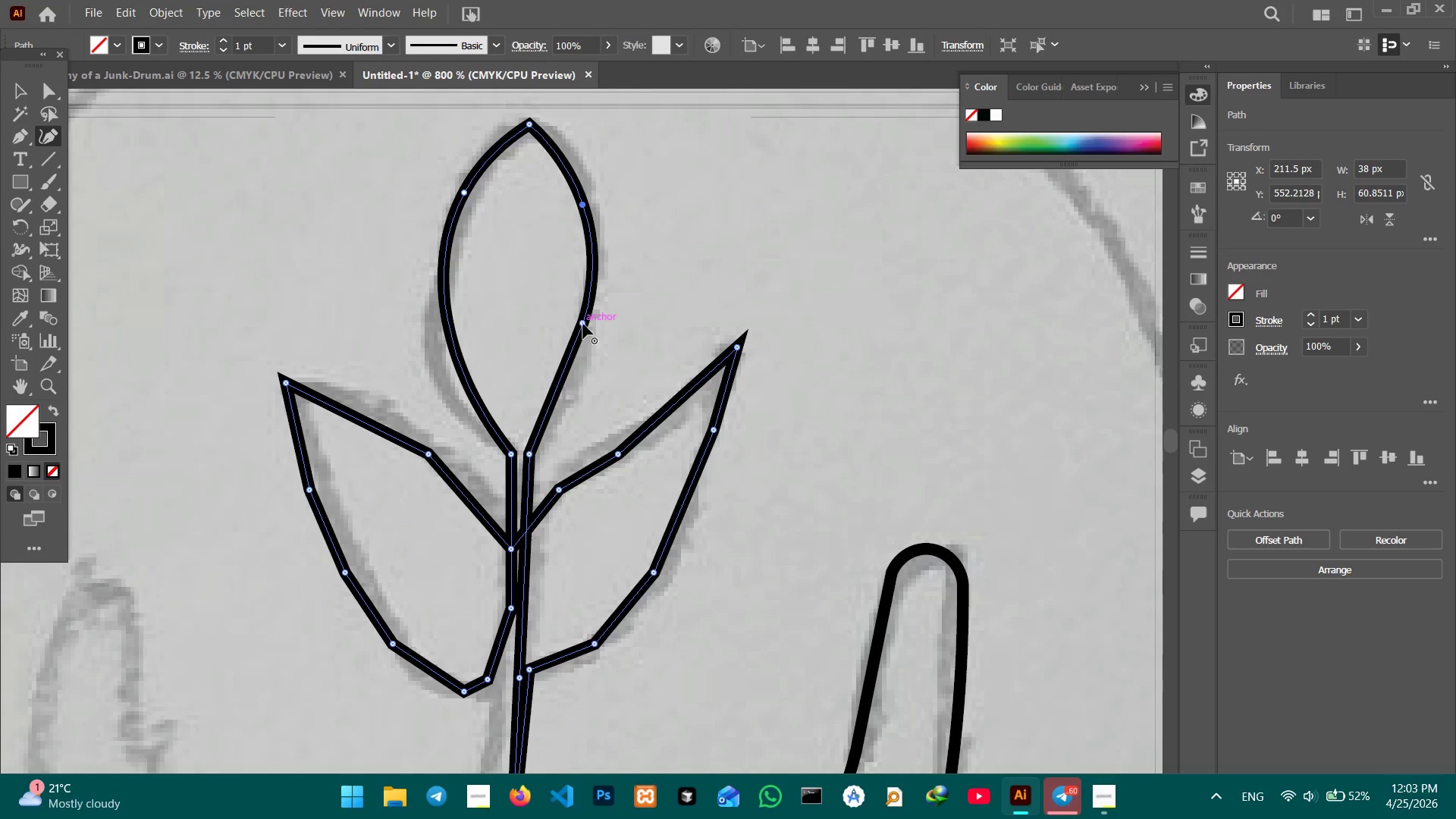 
left_click([583, 324])
 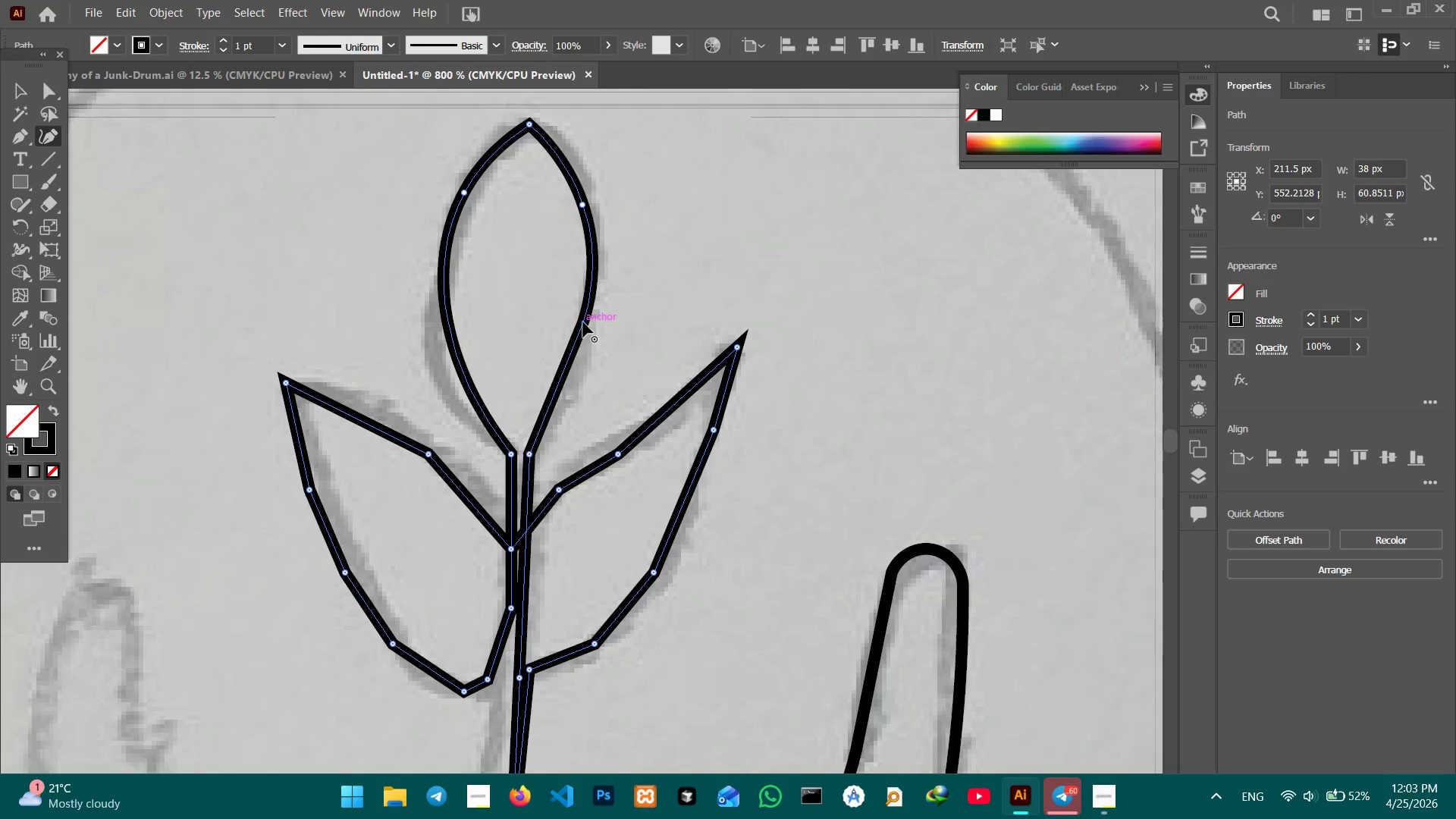 
key(Backspace)
 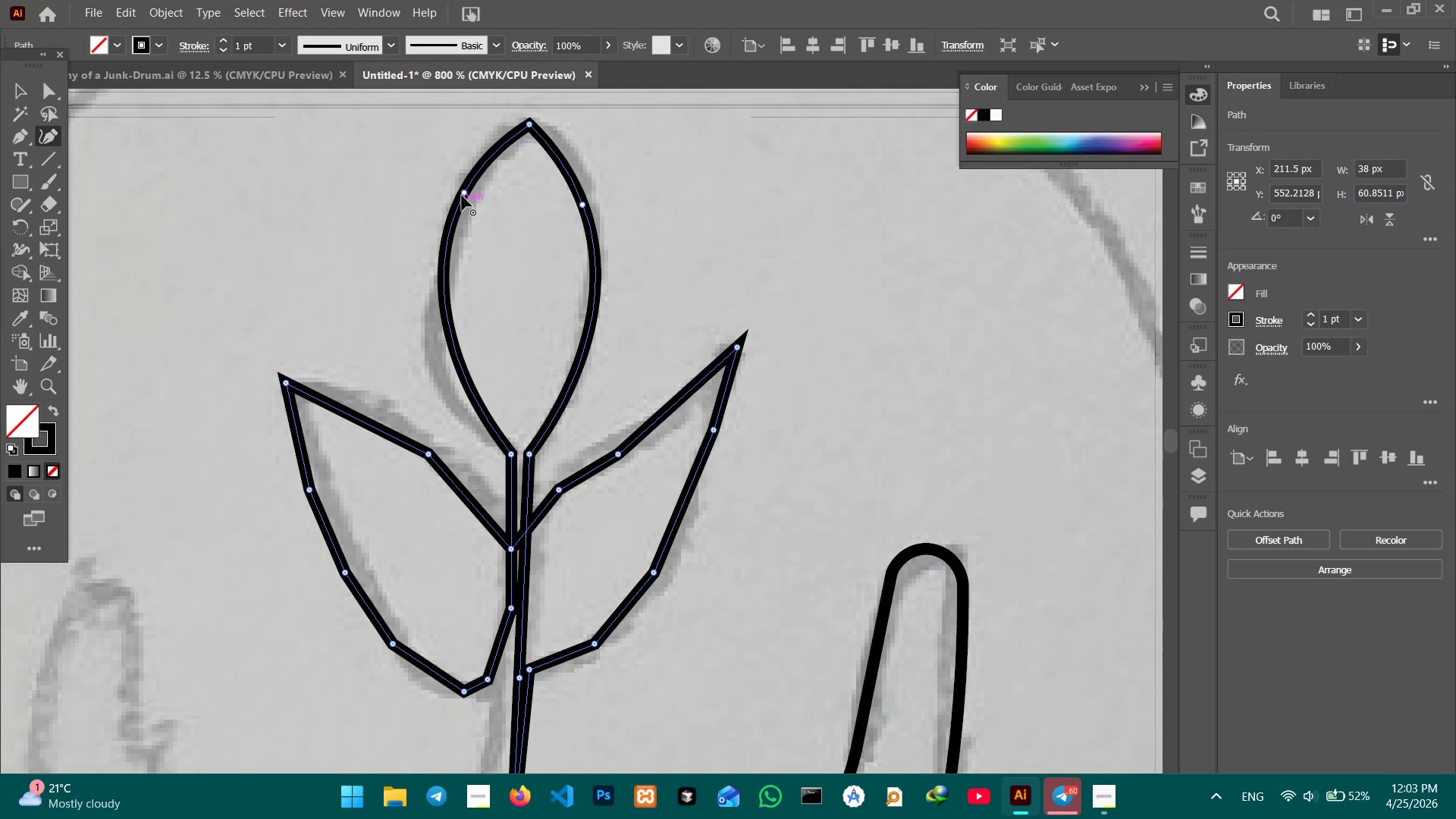 
left_click_drag(start_coordinate=[463, 192], to_coordinate=[460, 229])
 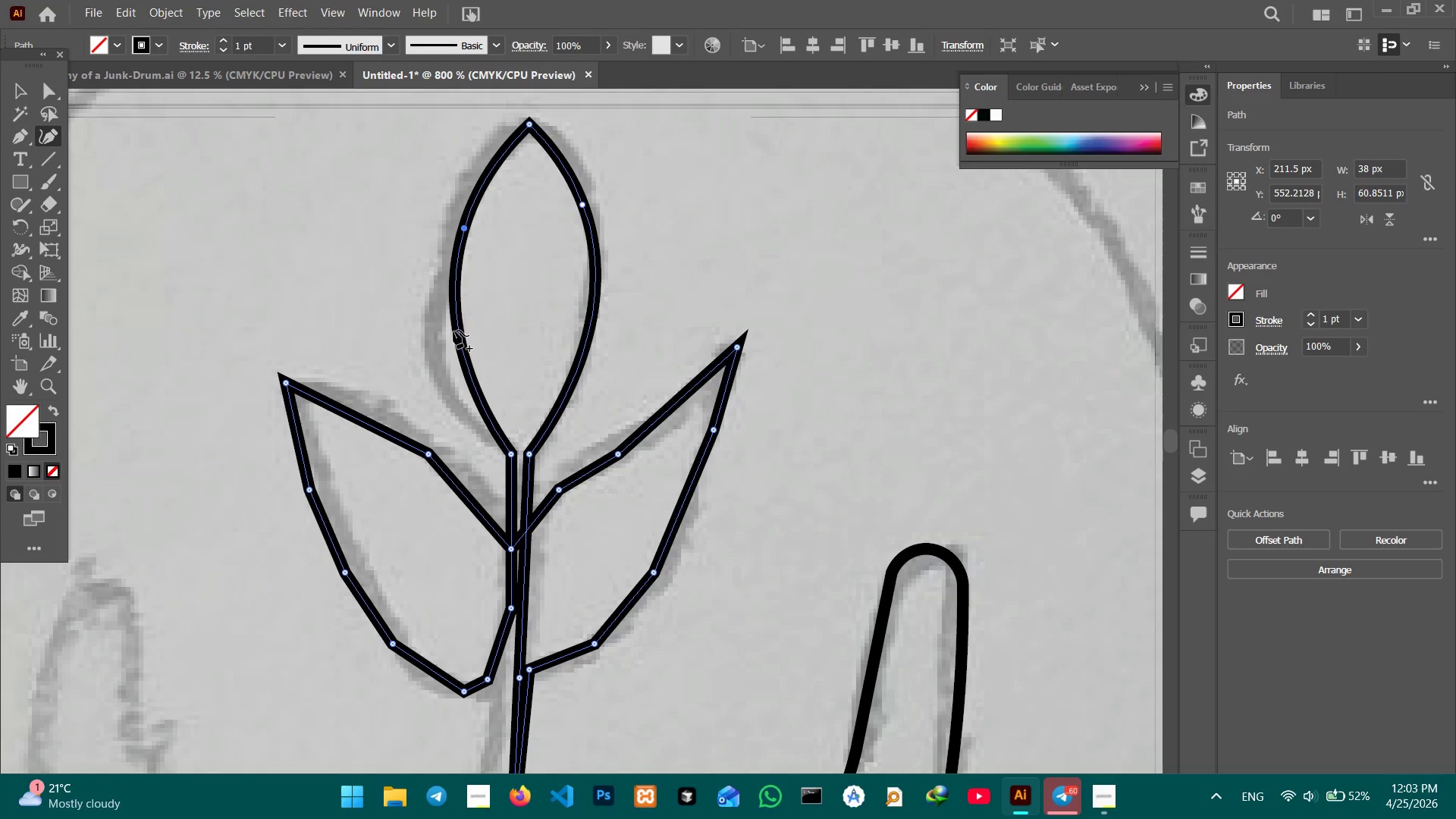 
left_click_drag(start_coordinate=[453, 331], to_coordinate=[444, 334])
 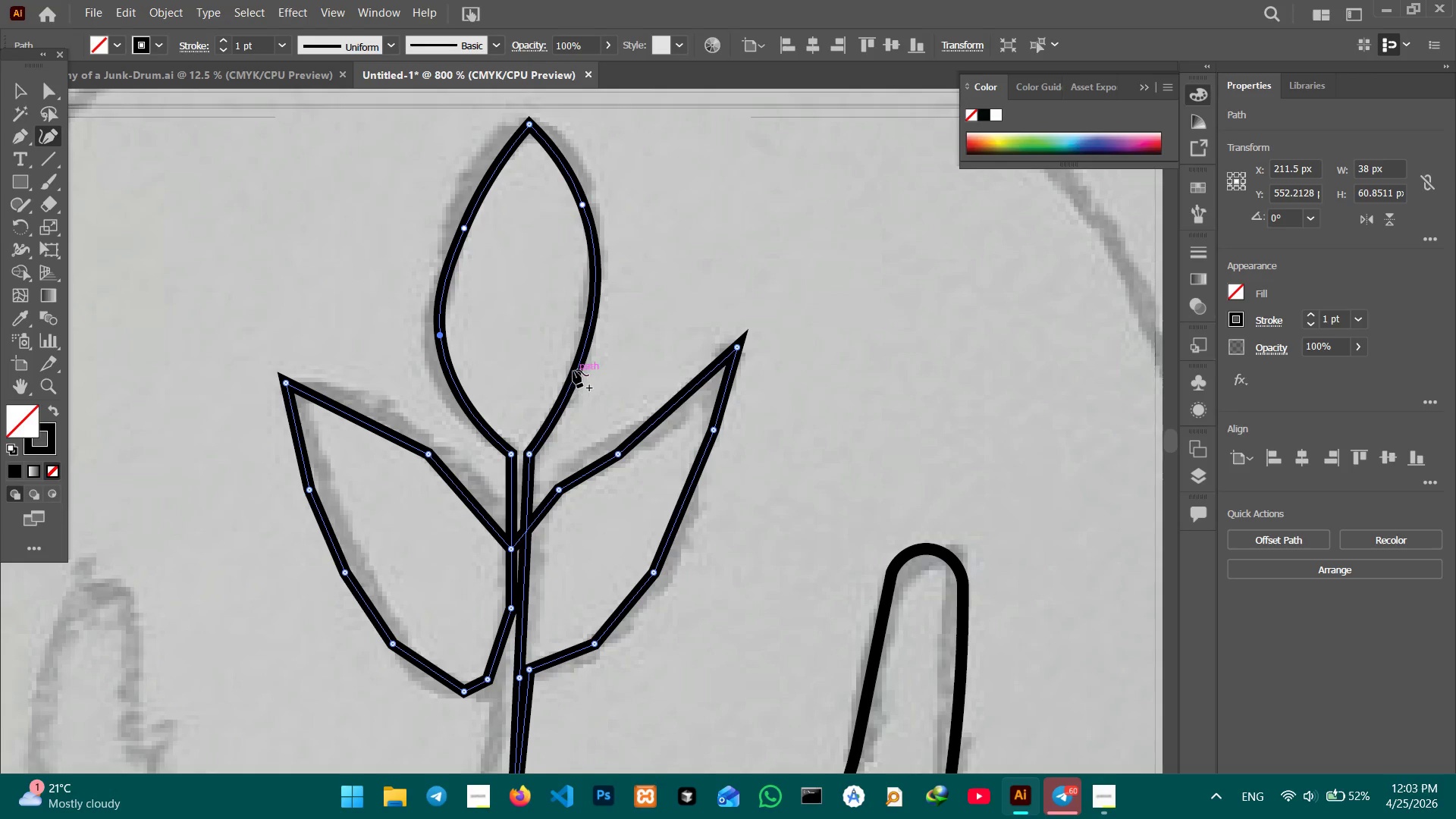 
left_click_drag(start_coordinate=[575, 368], to_coordinate=[588, 374])
 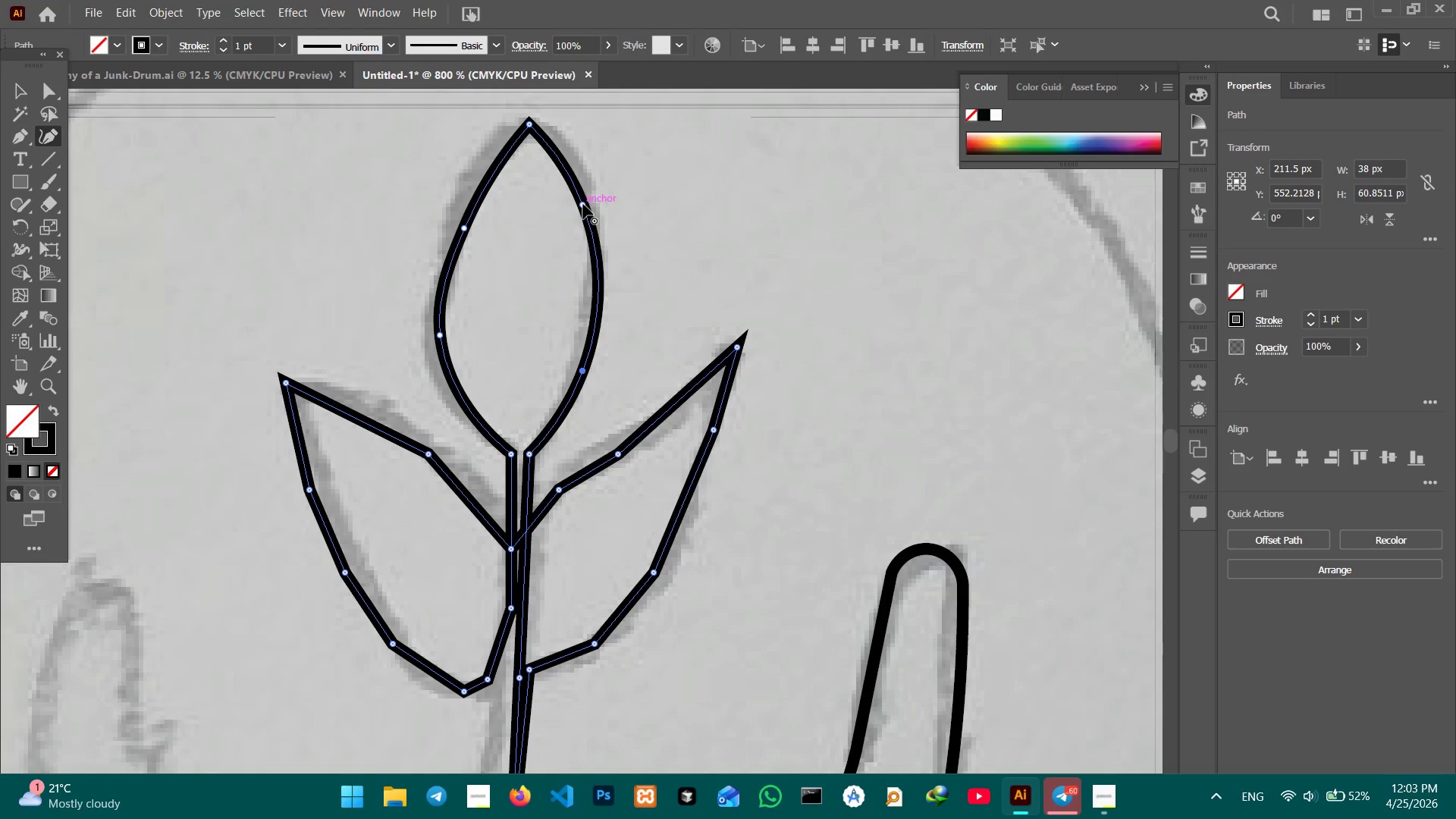 
left_click_drag(start_coordinate=[583, 204], to_coordinate=[576, 209])
 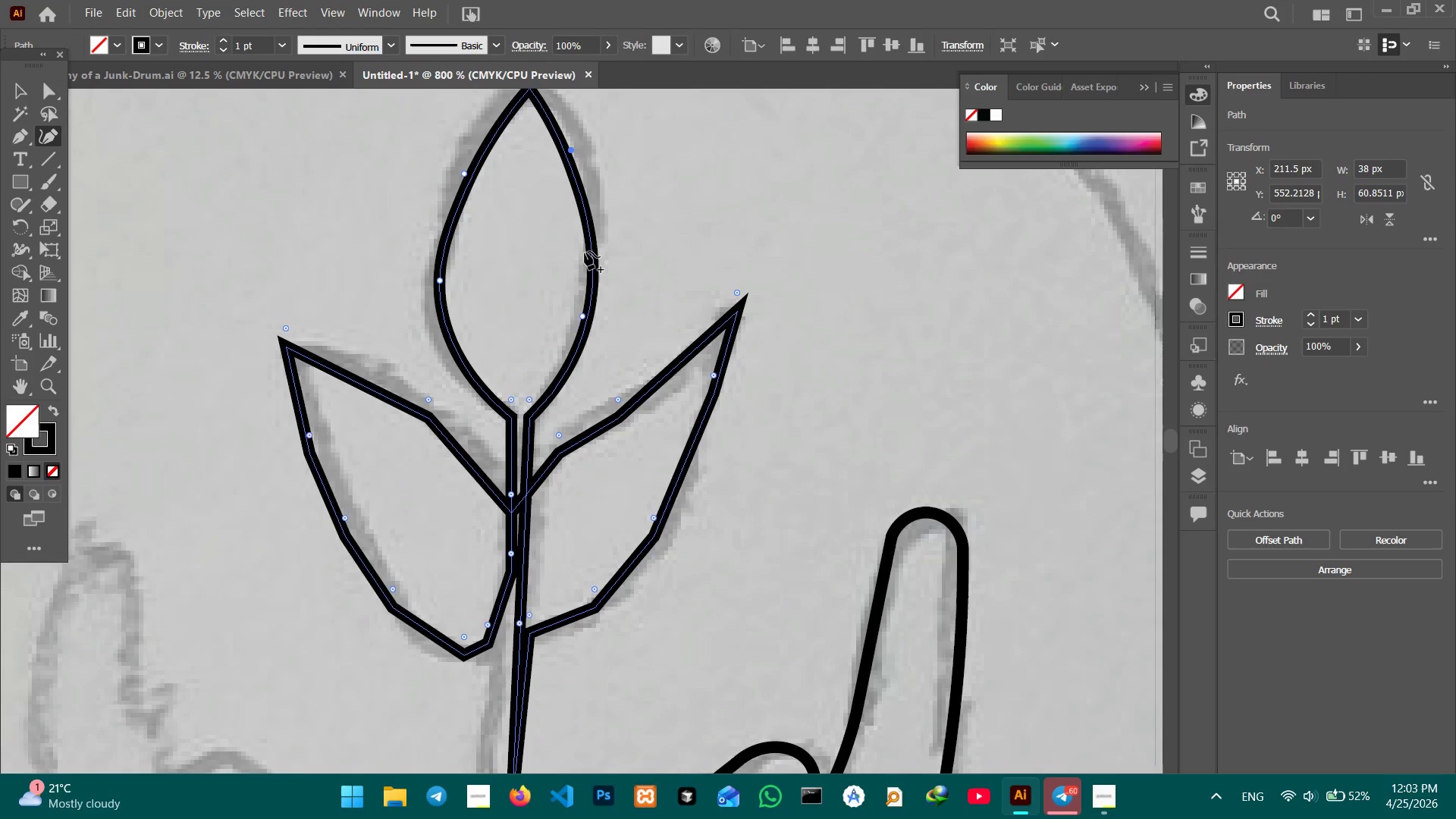 
scroll: coordinate [583, 257], scroll_direction: down, amount: 7.0
 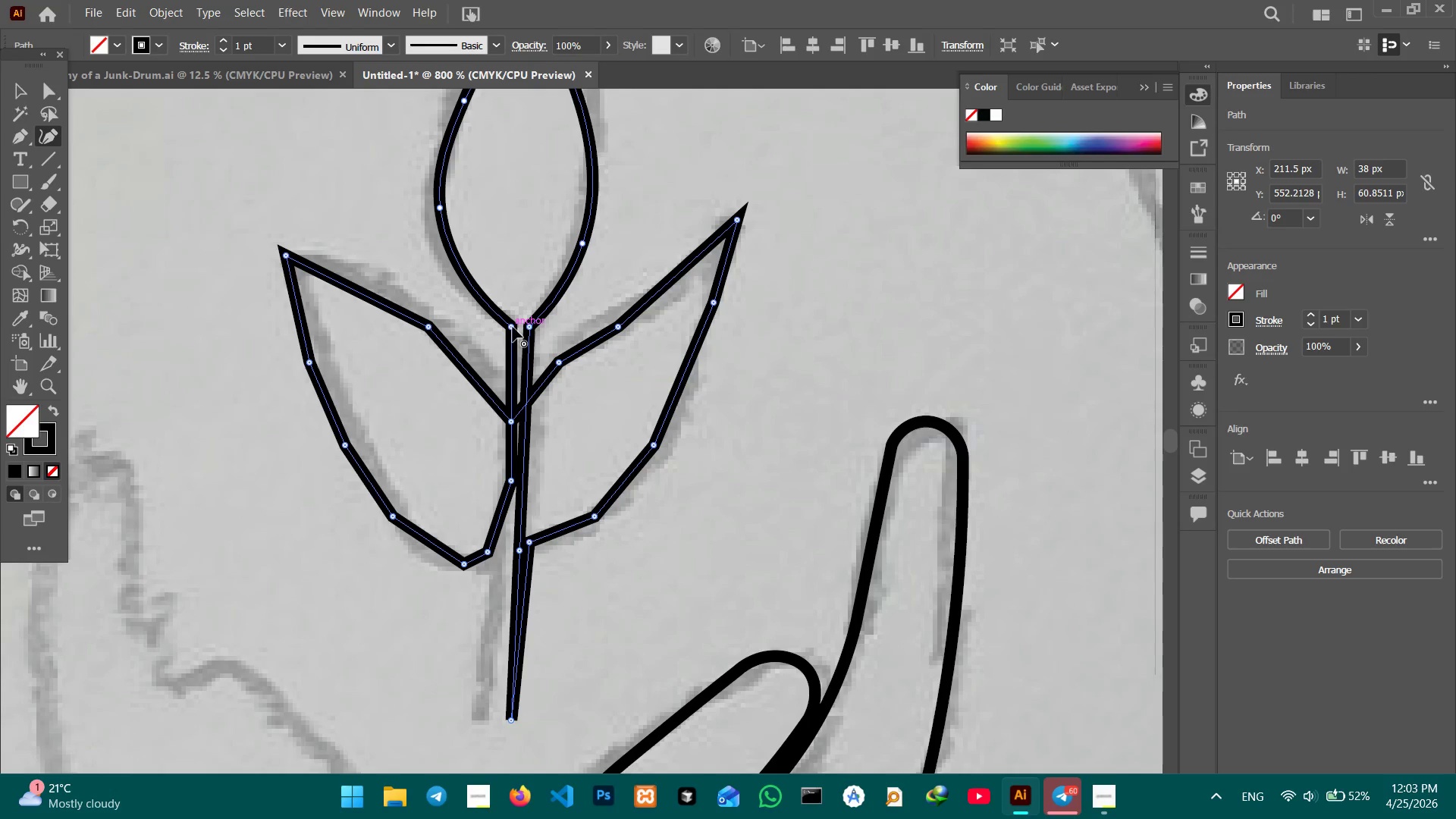 
left_click_drag(start_coordinate=[513, 327], to_coordinate=[527, 326])
 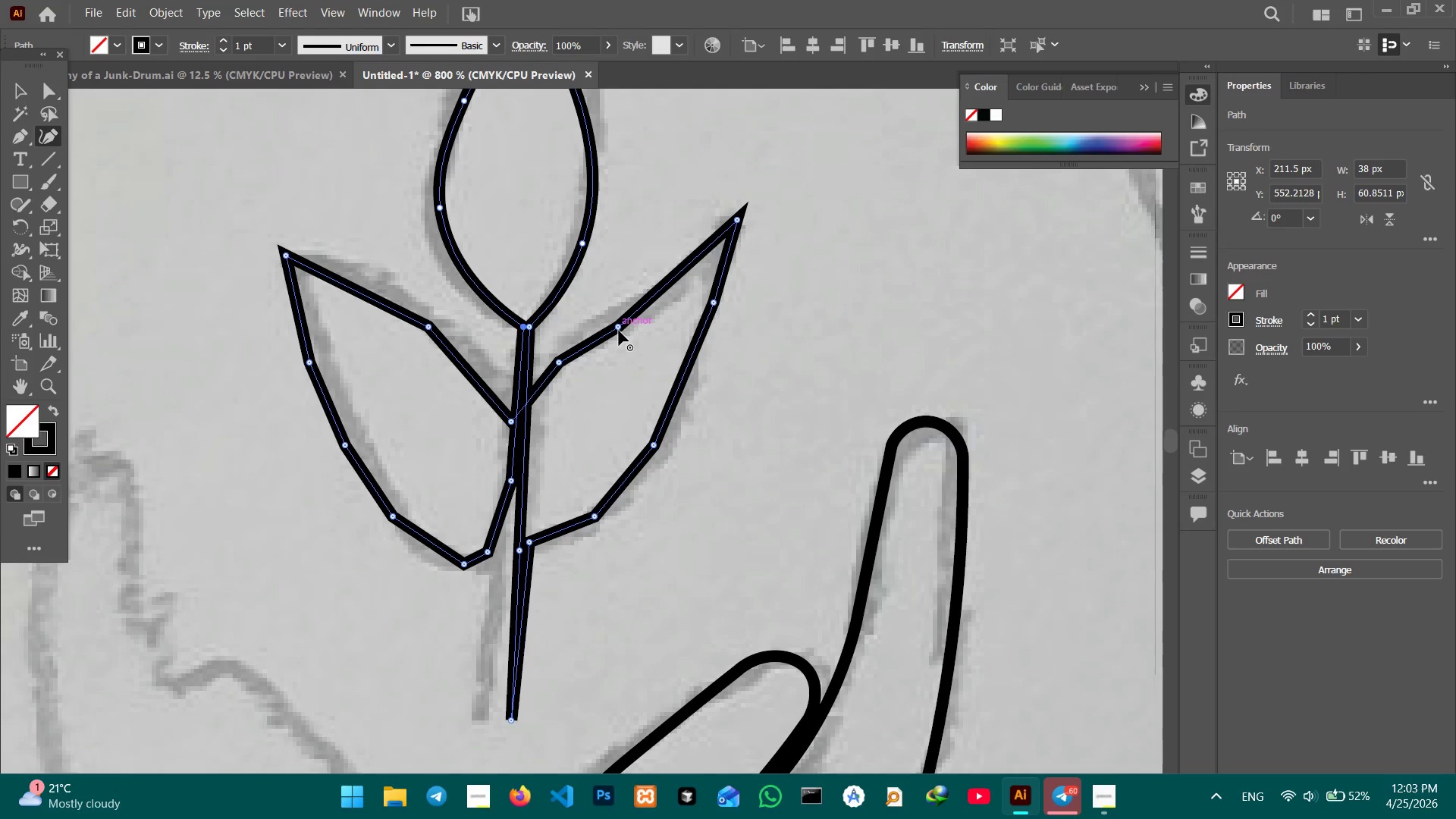 
left_click([619, 331])
 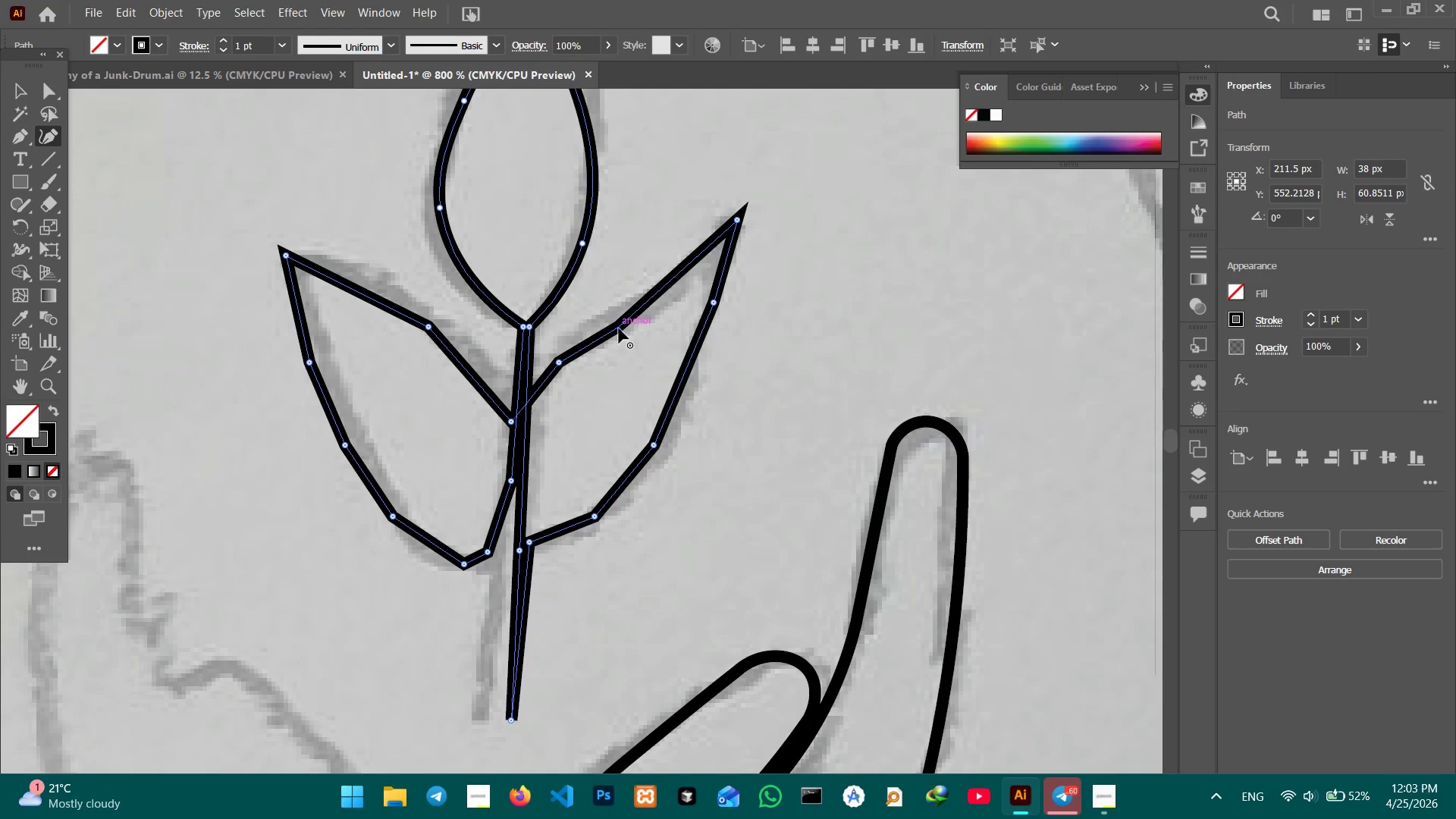 
key(Backspace)
 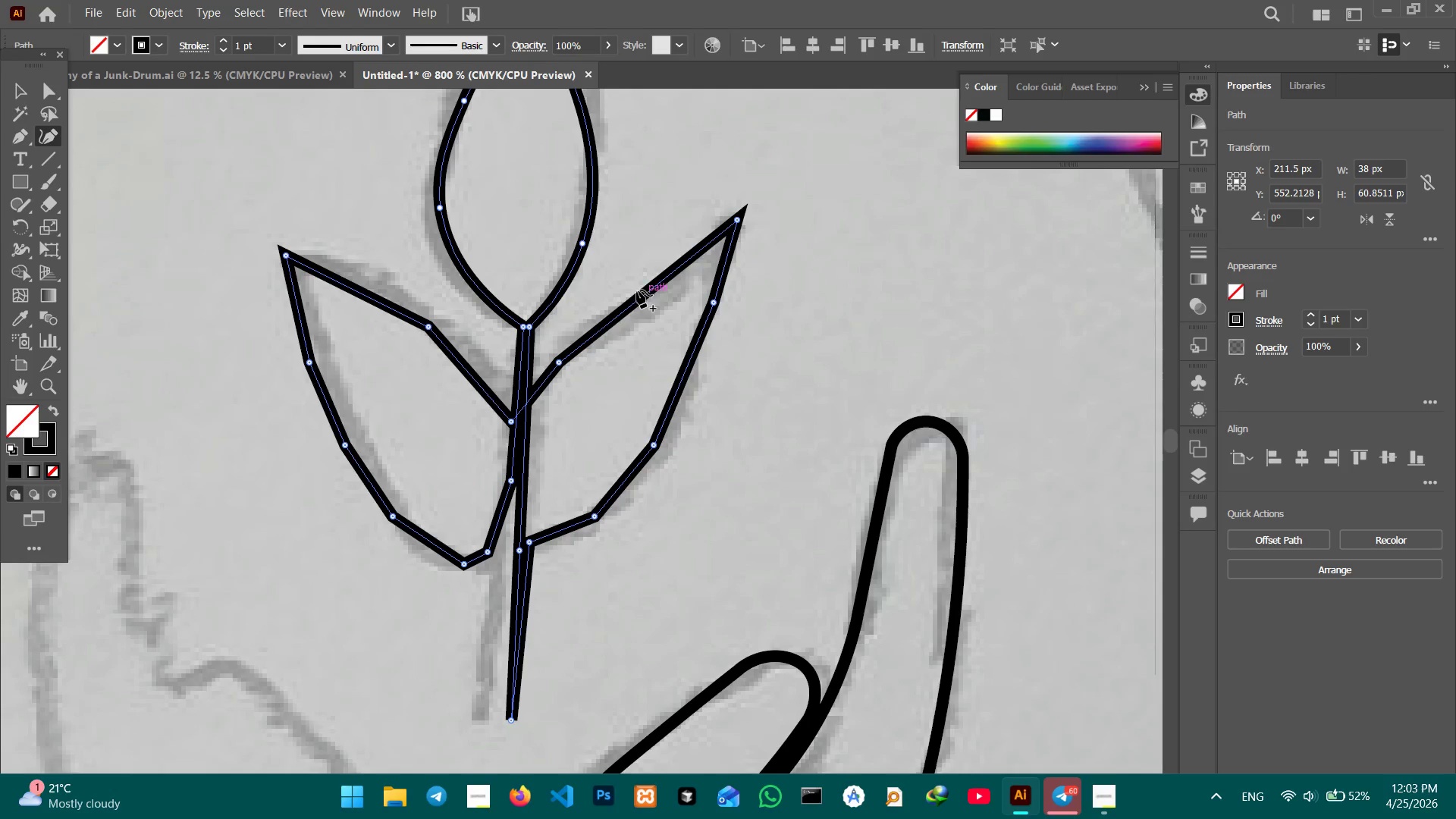 
left_click_drag(start_coordinate=[637, 290], to_coordinate=[649, 305])
 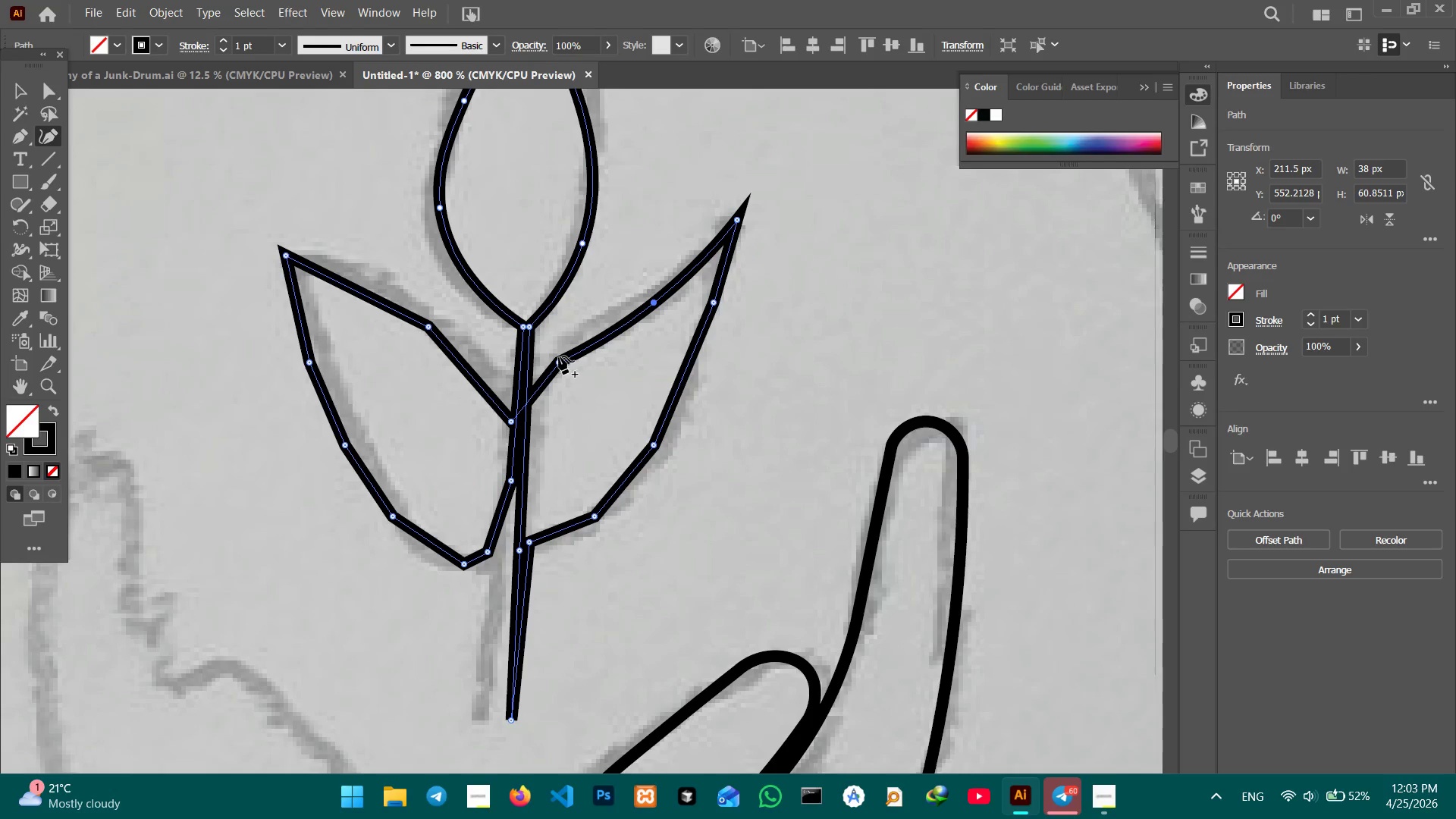 
left_click([558, 358])
 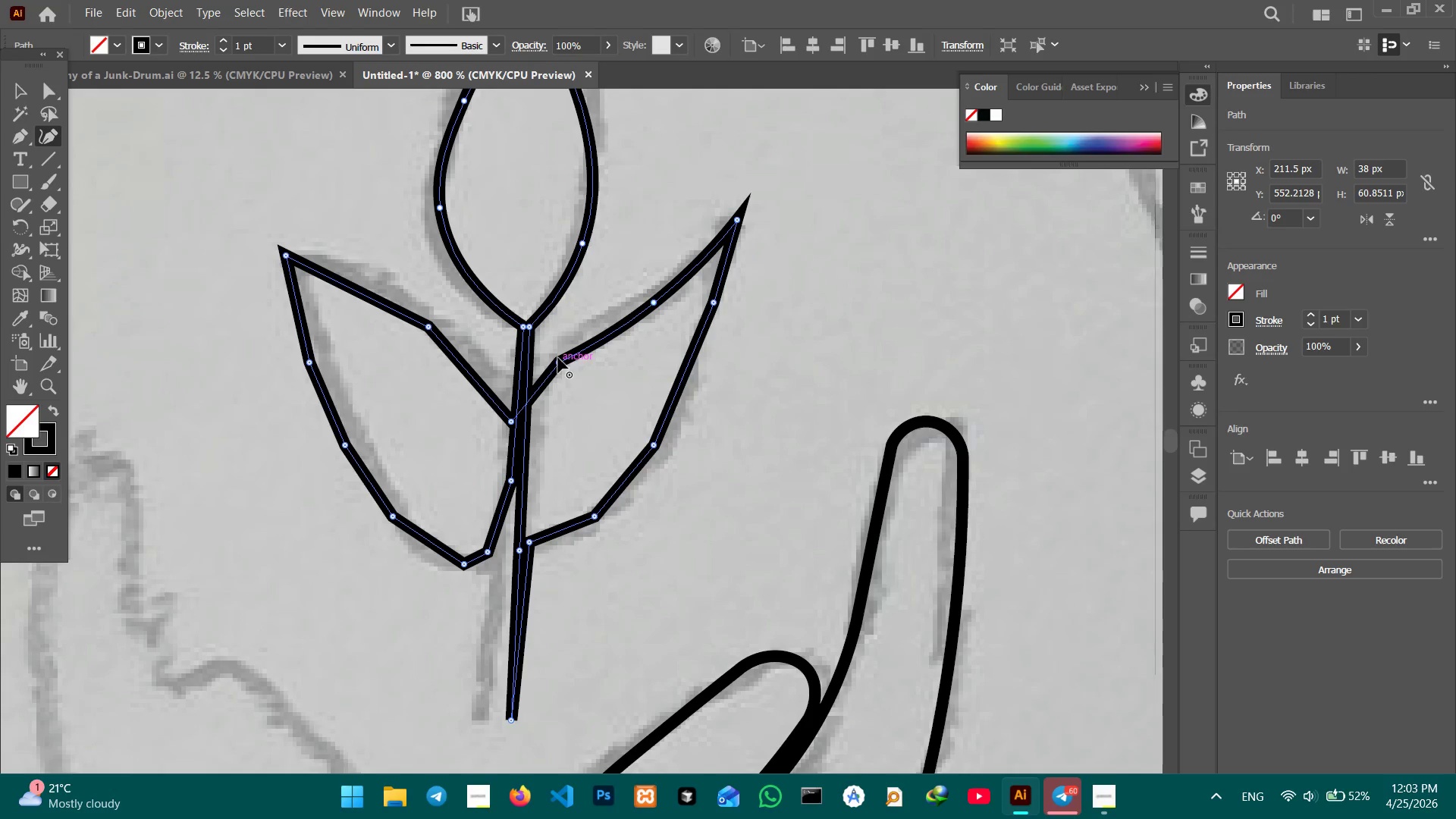 
key(Backspace)
 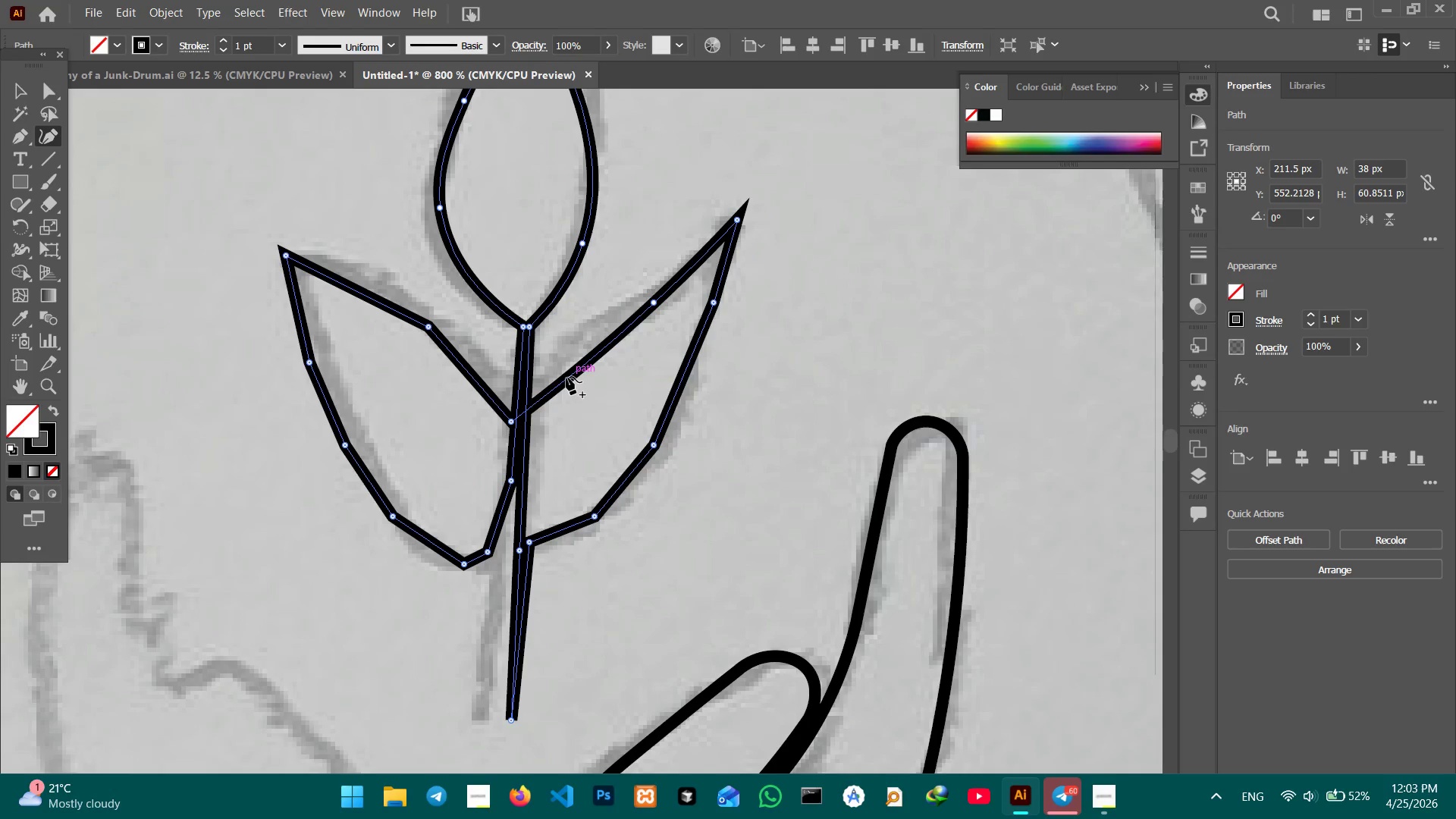 
left_click_drag(start_coordinate=[566, 377], to_coordinate=[563, 353])
 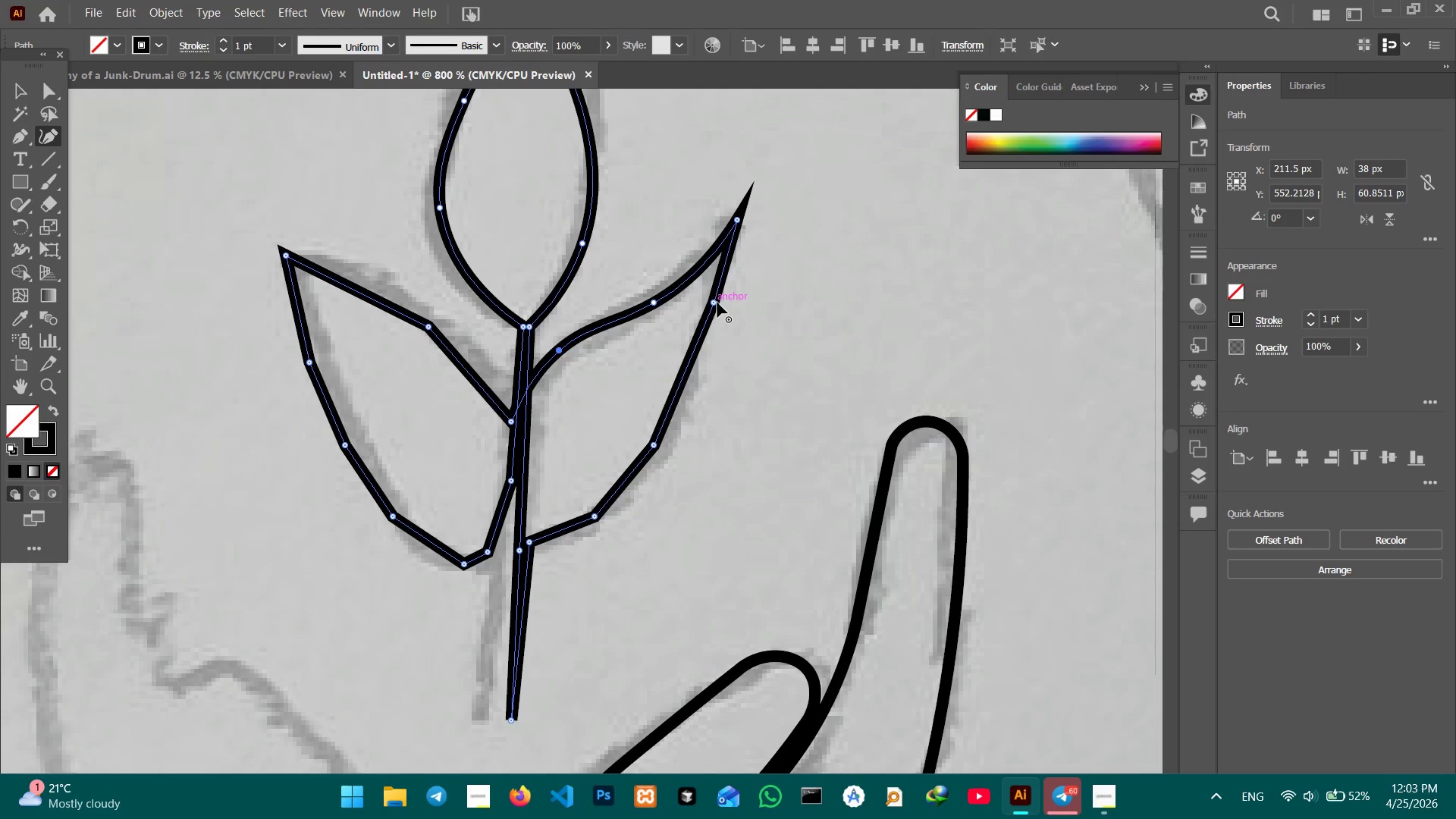 
left_click([717, 303])
 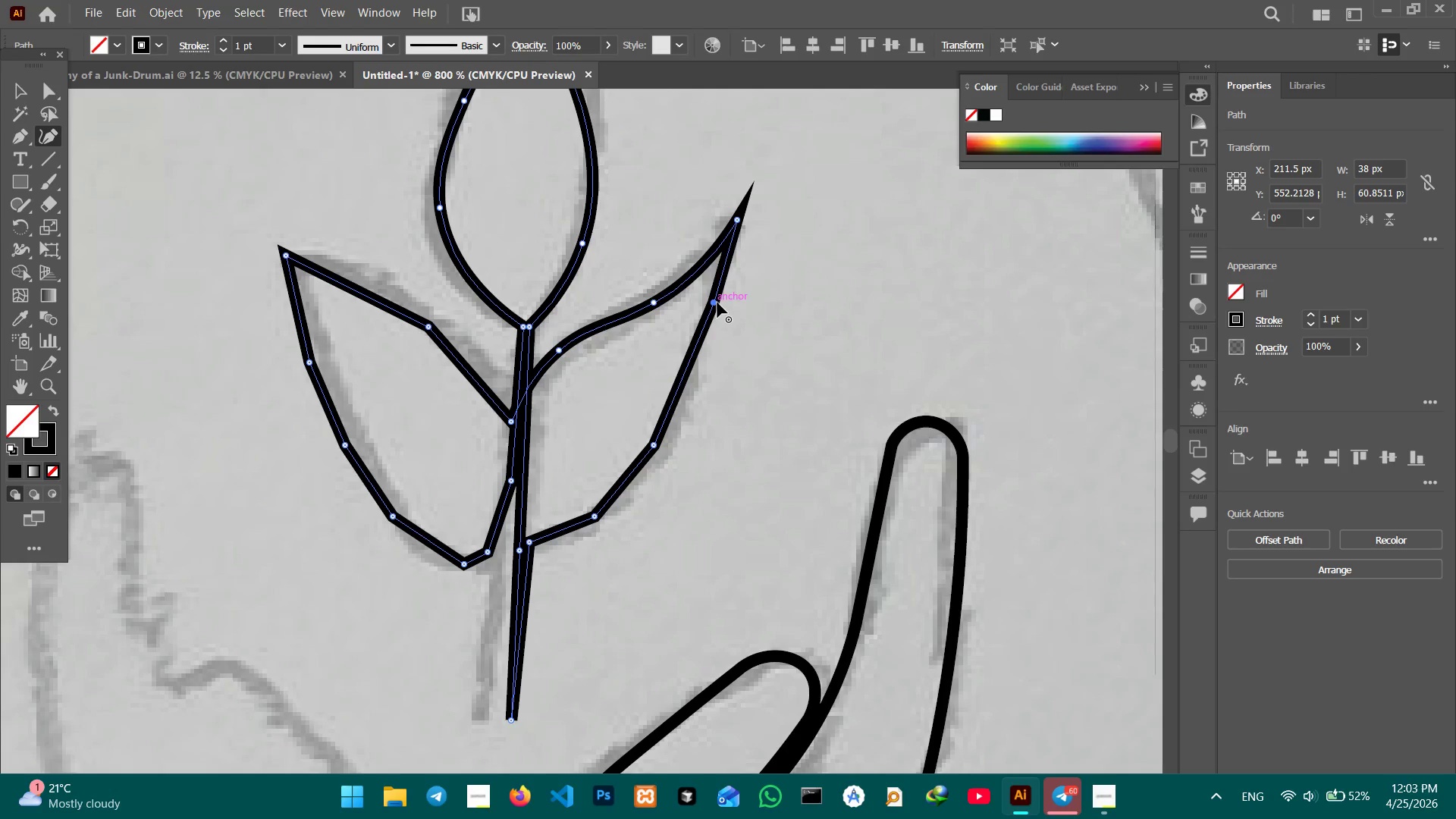 
key(Backspace)
 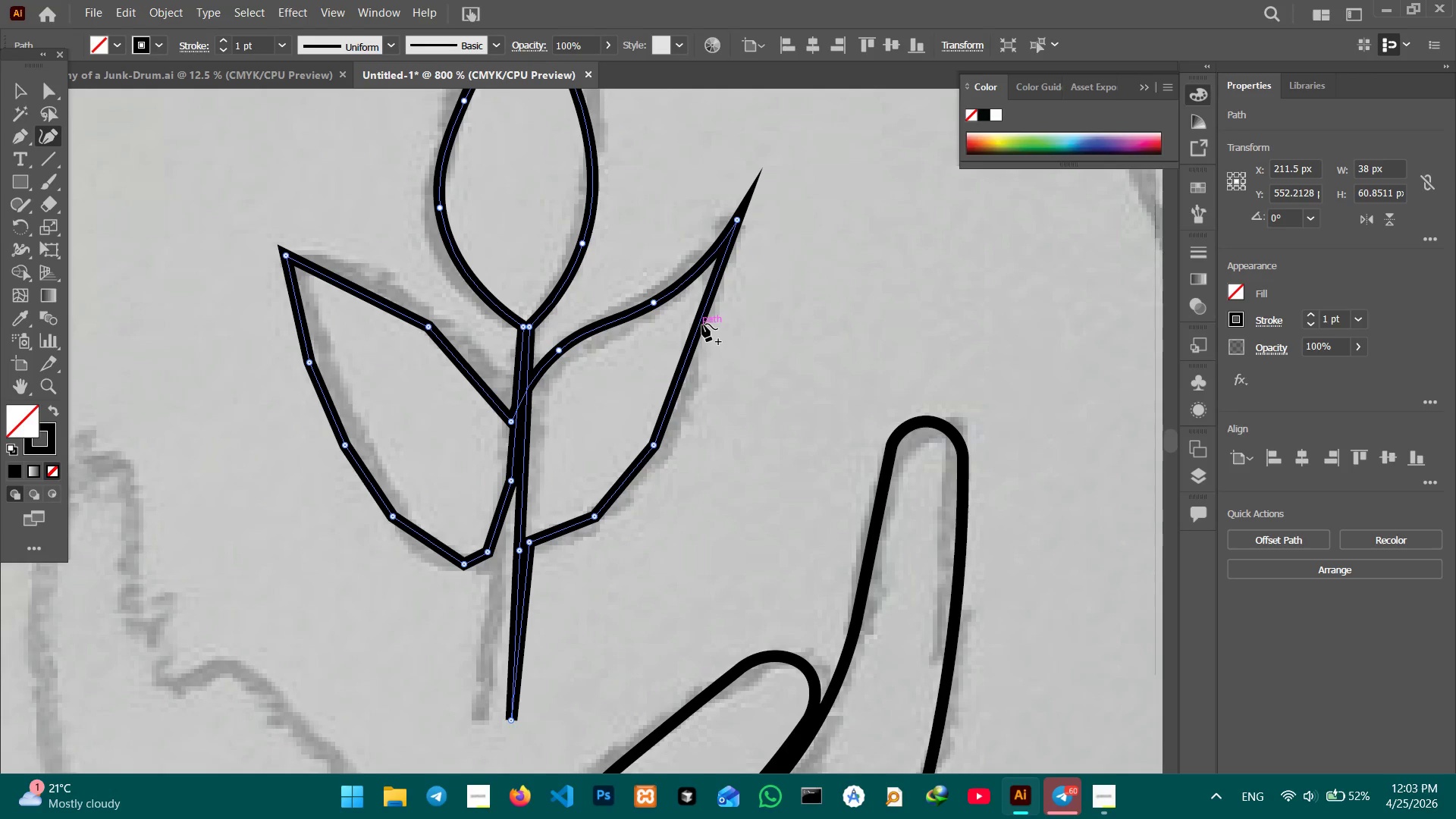 
left_click_drag(start_coordinate=[702, 324], to_coordinate=[717, 333])
 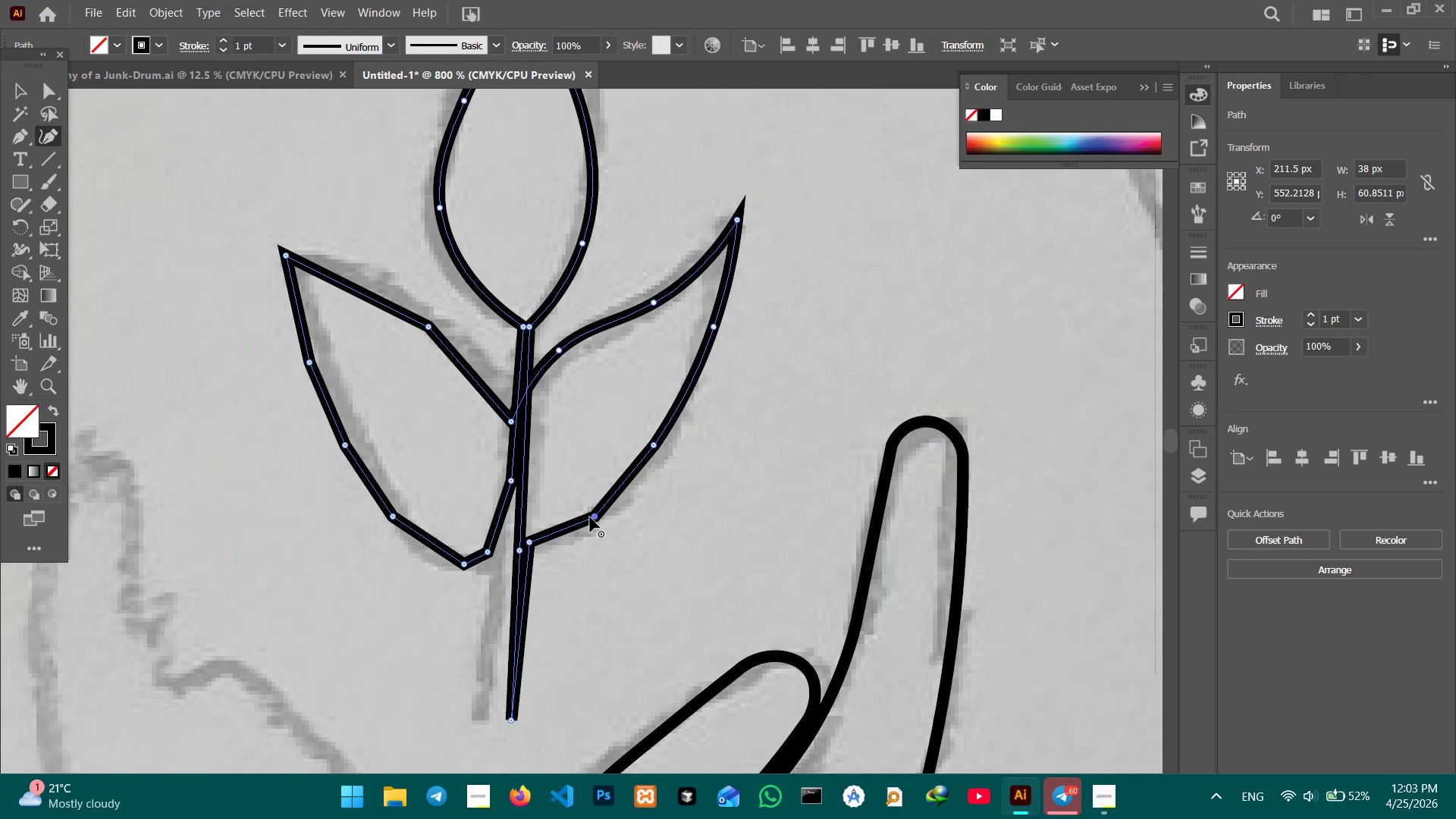 
key(Backspace)
 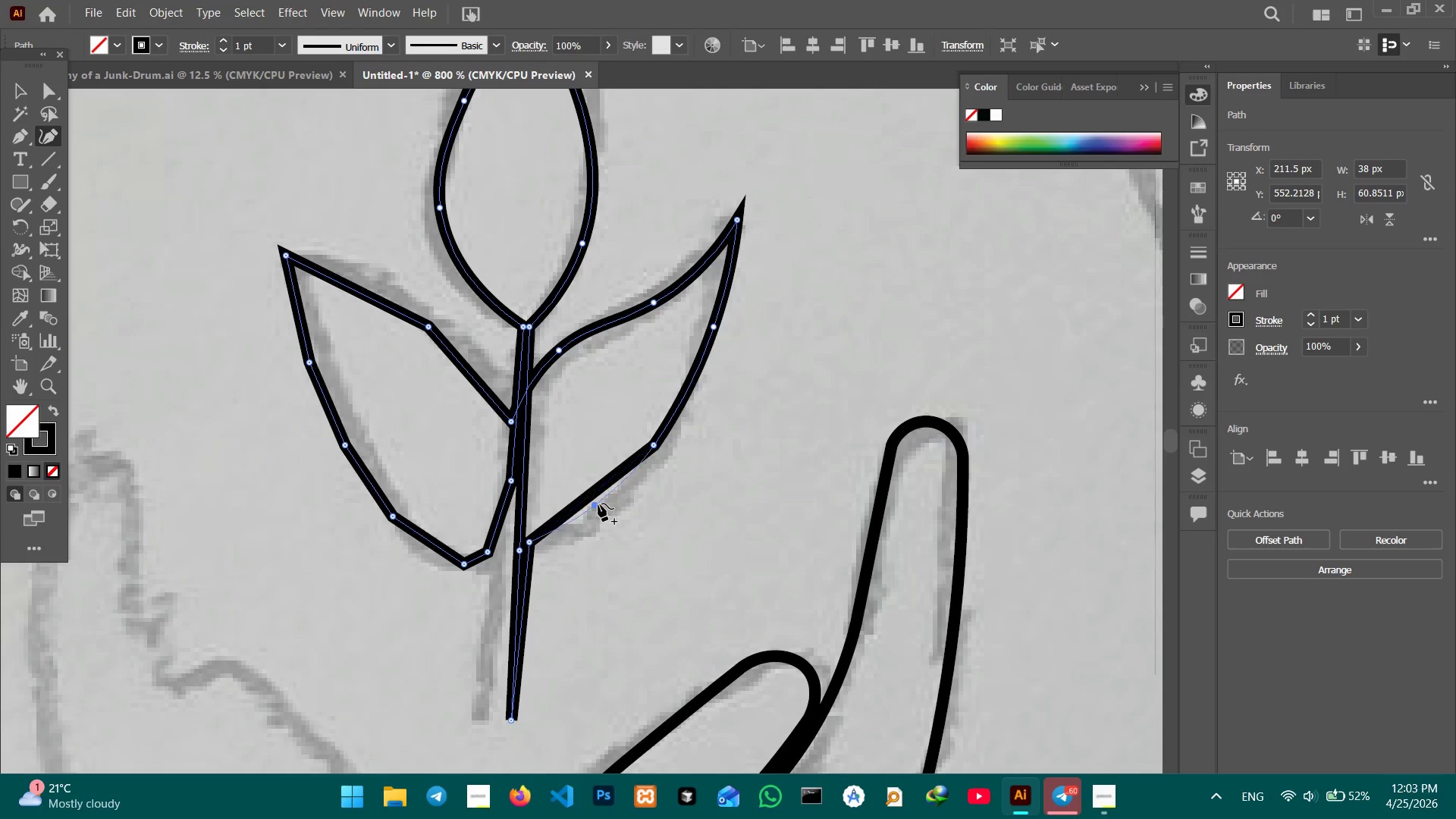 
left_click_drag(start_coordinate=[595, 492], to_coordinate=[604, 511])
 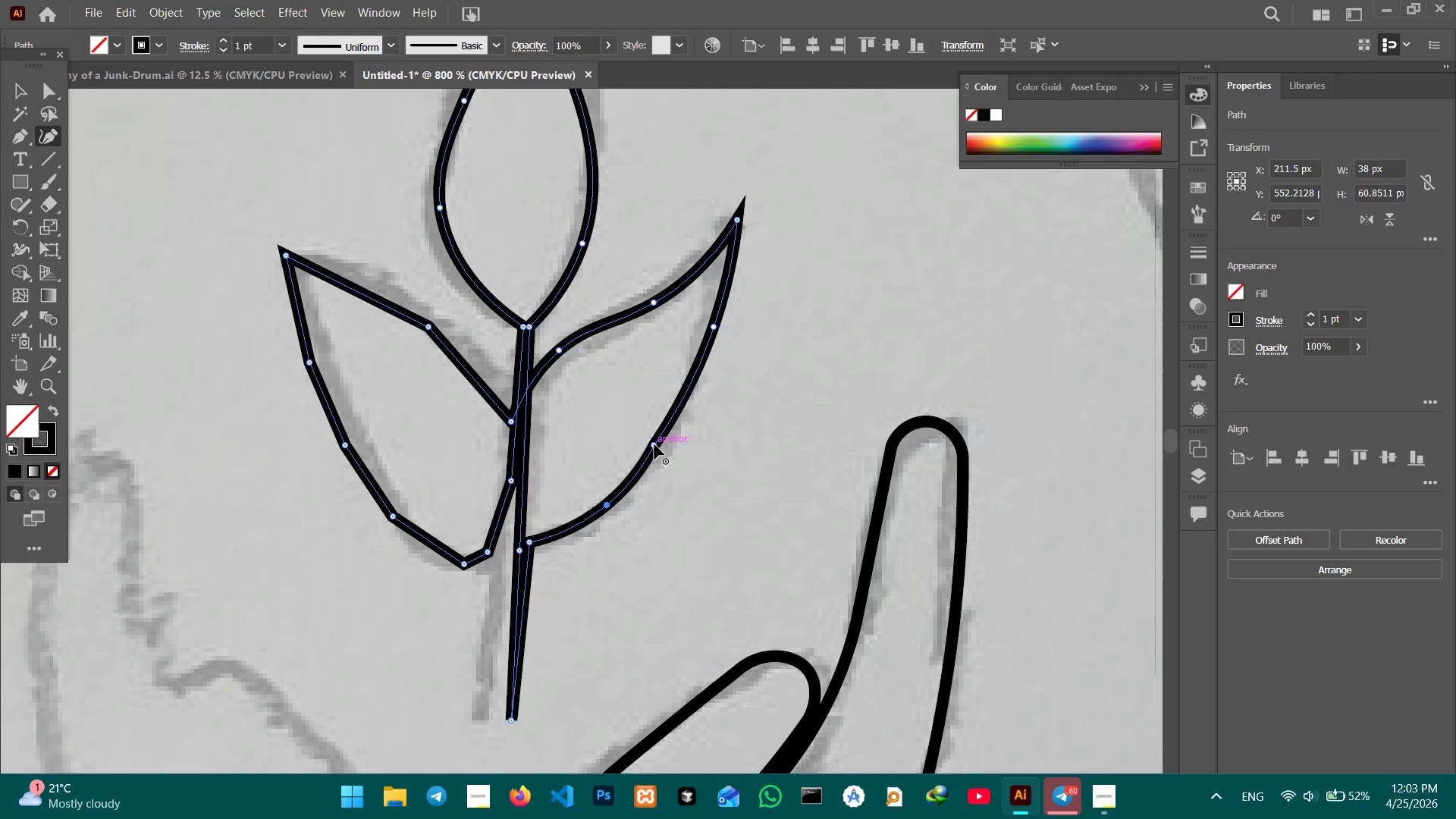 
left_click([654, 444])
 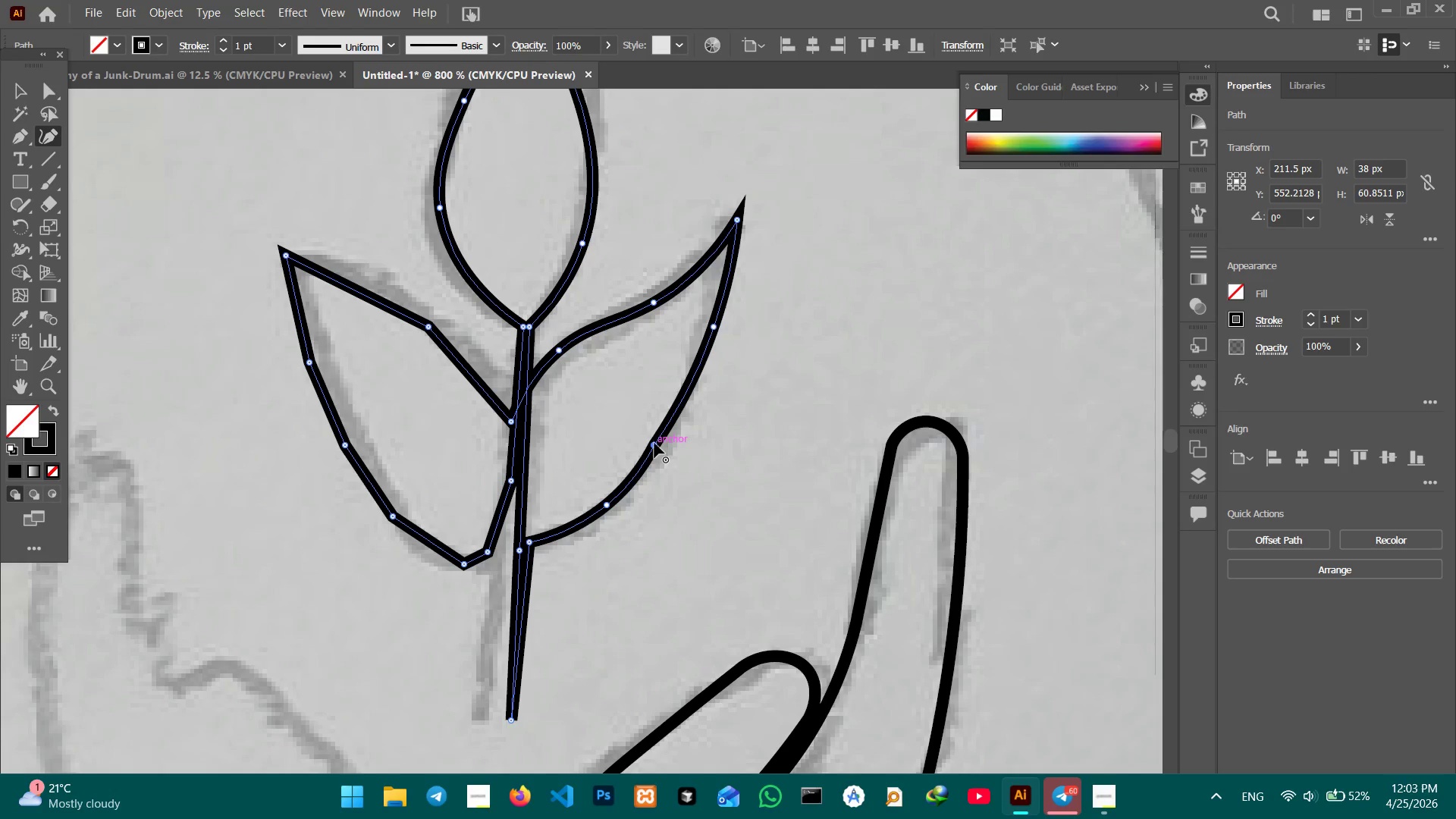 
key(Backspace)
 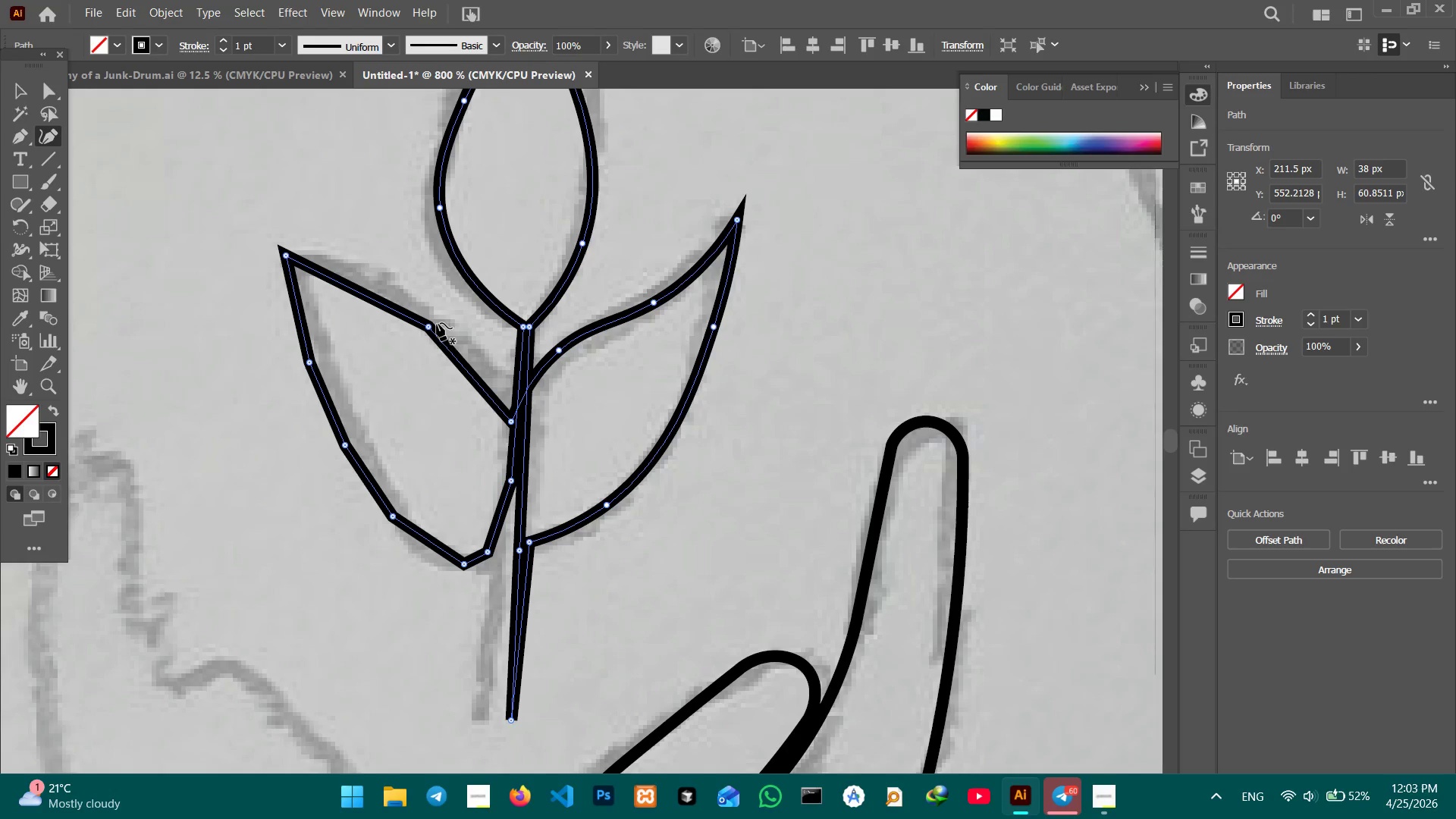 
left_click([432, 325])
 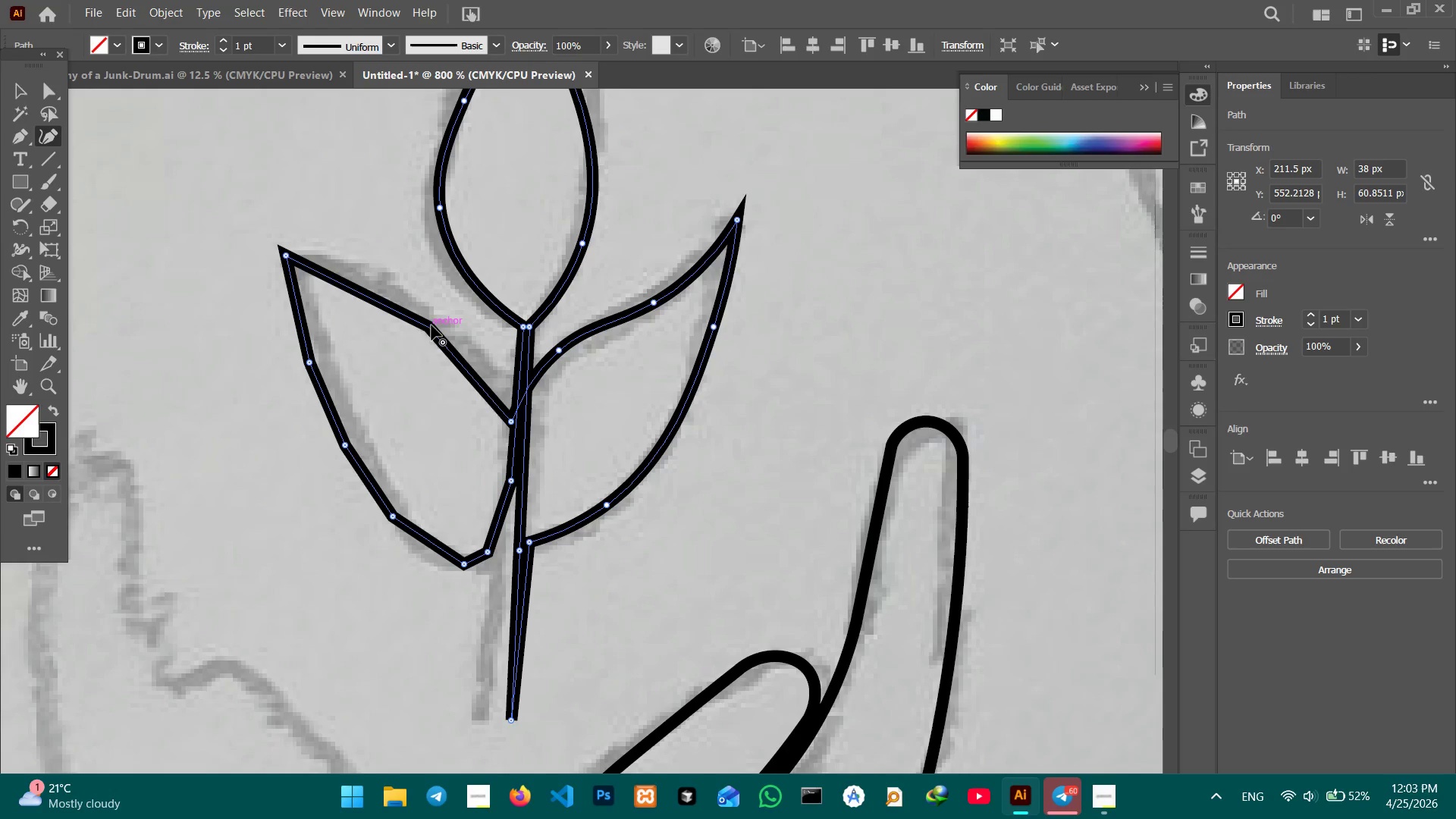 
key(Backspace)
 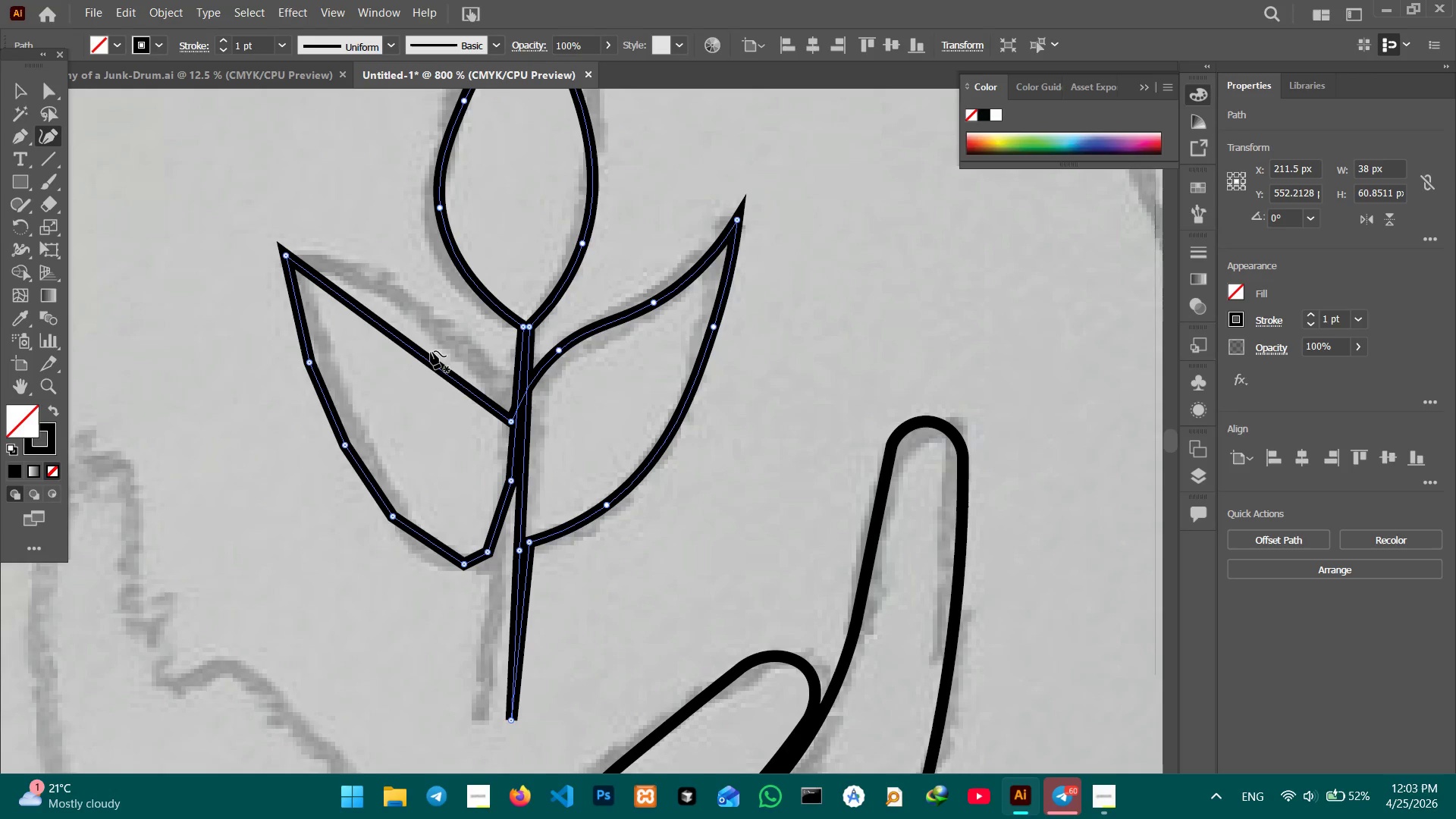 
left_click_drag(start_coordinate=[430, 351], to_coordinate=[439, 333])
 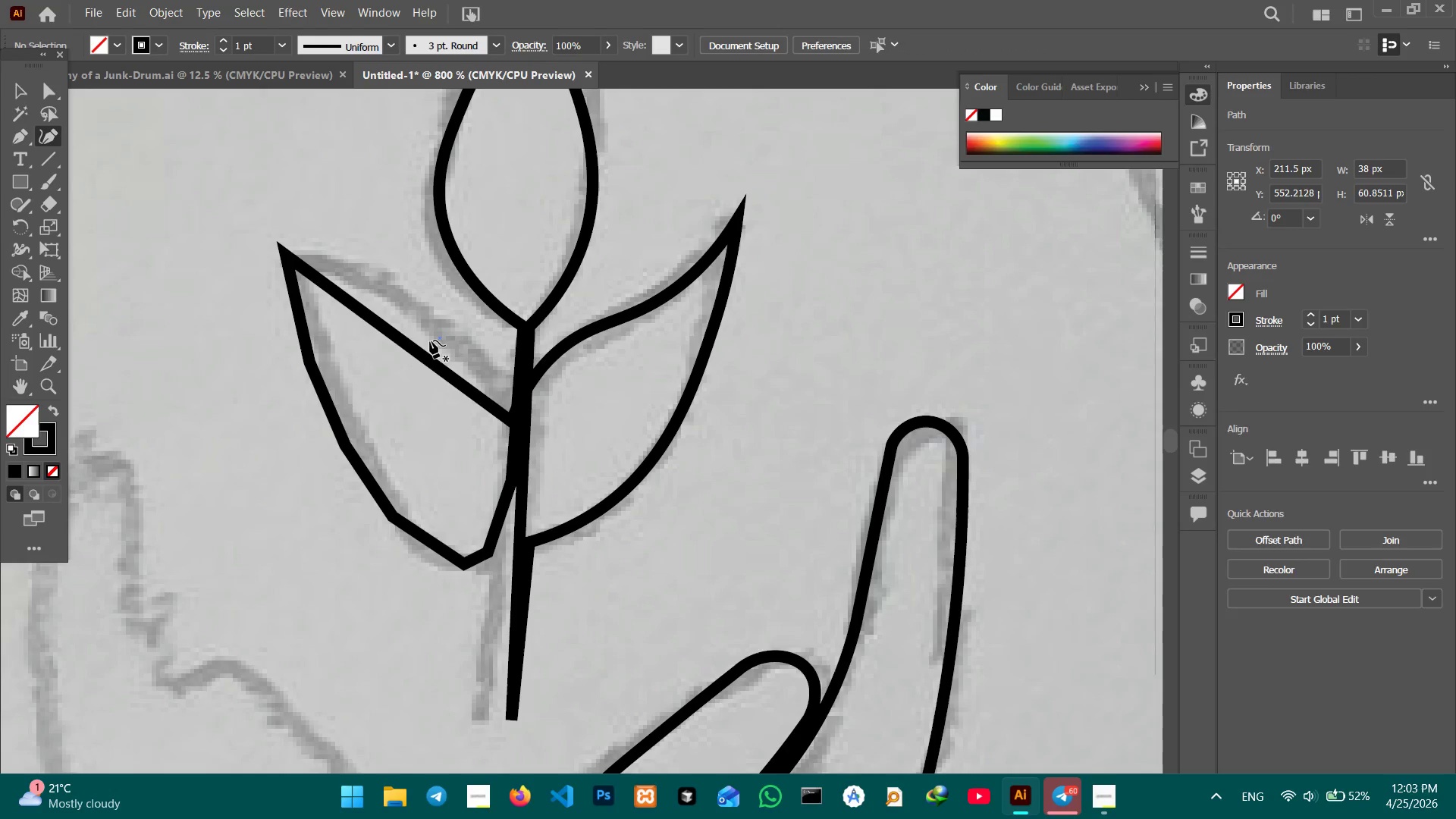 
key(Backspace)
 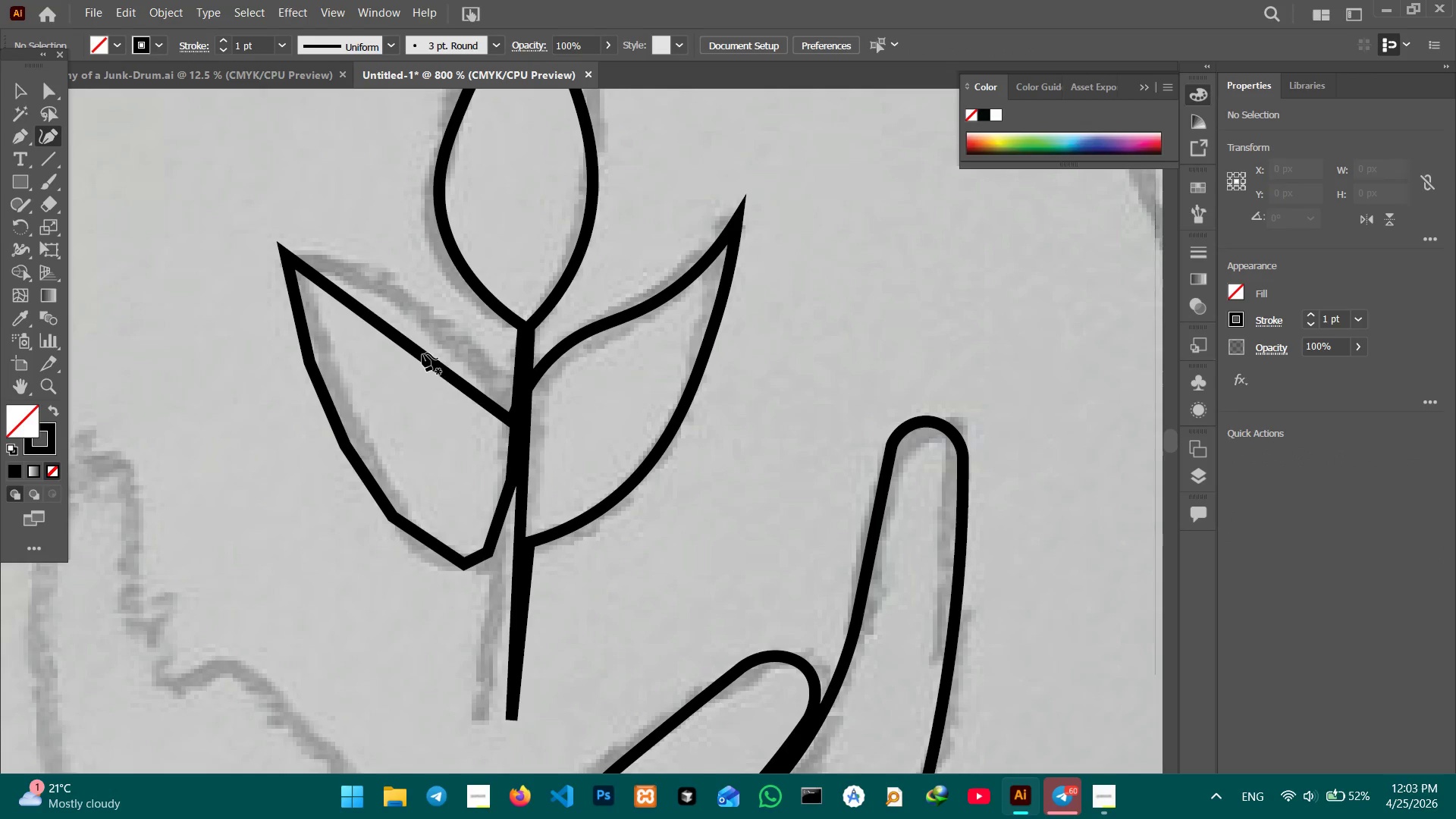 
left_click([422, 353])
 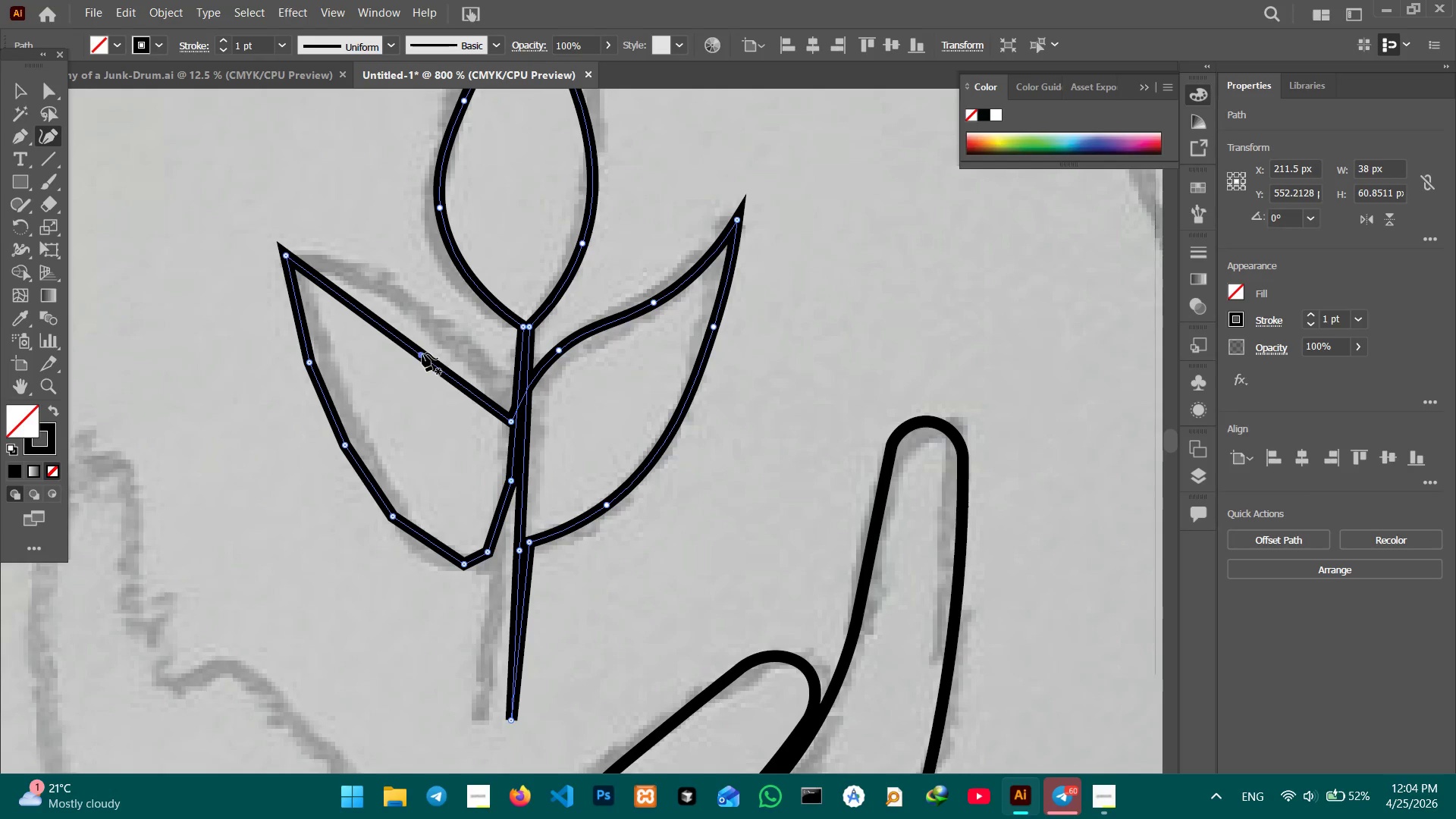 
left_click_drag(start_coordinate=[422, 353], to_coordinate=[444, 338])
 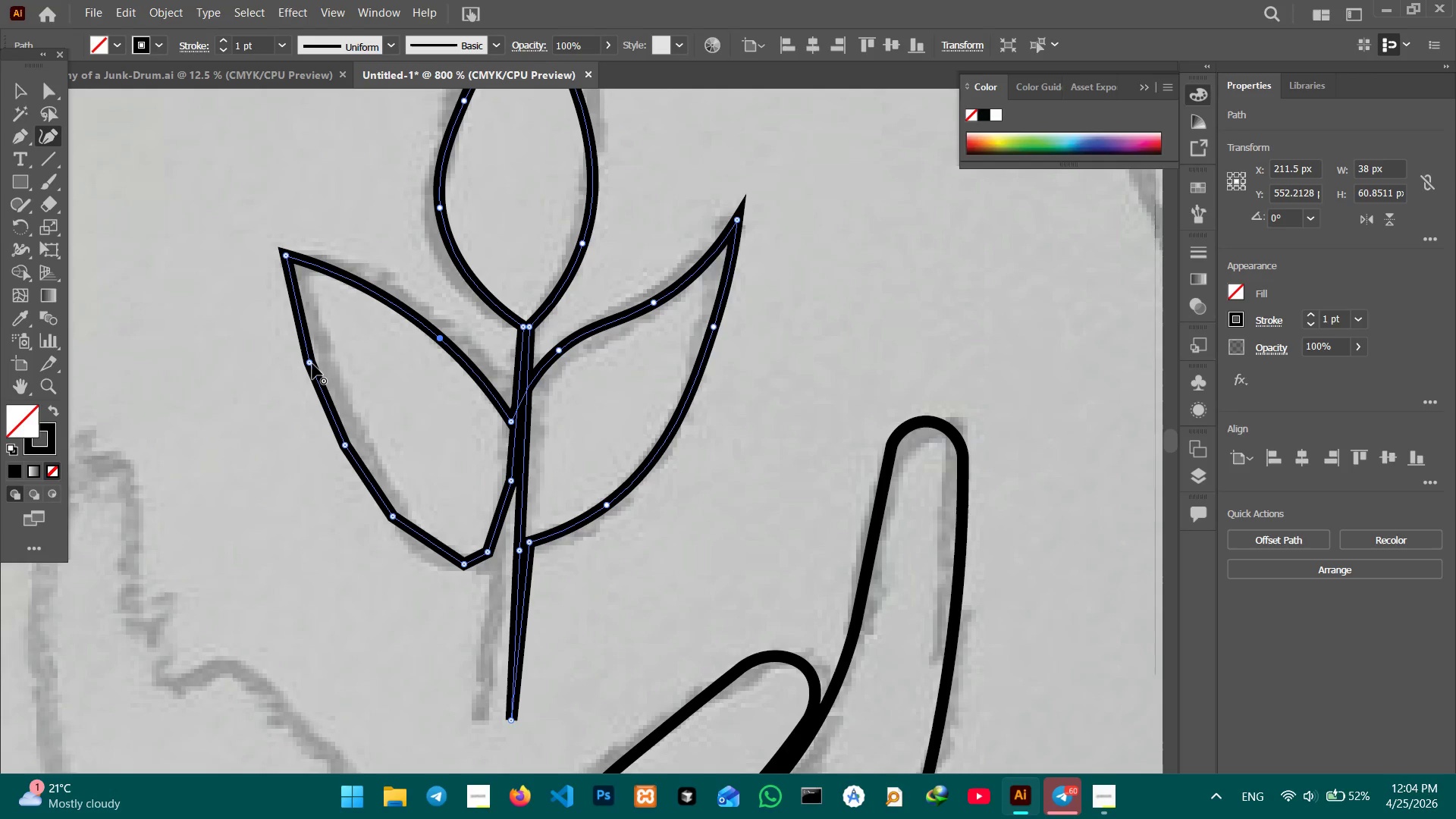 
left_click([312, 365])
 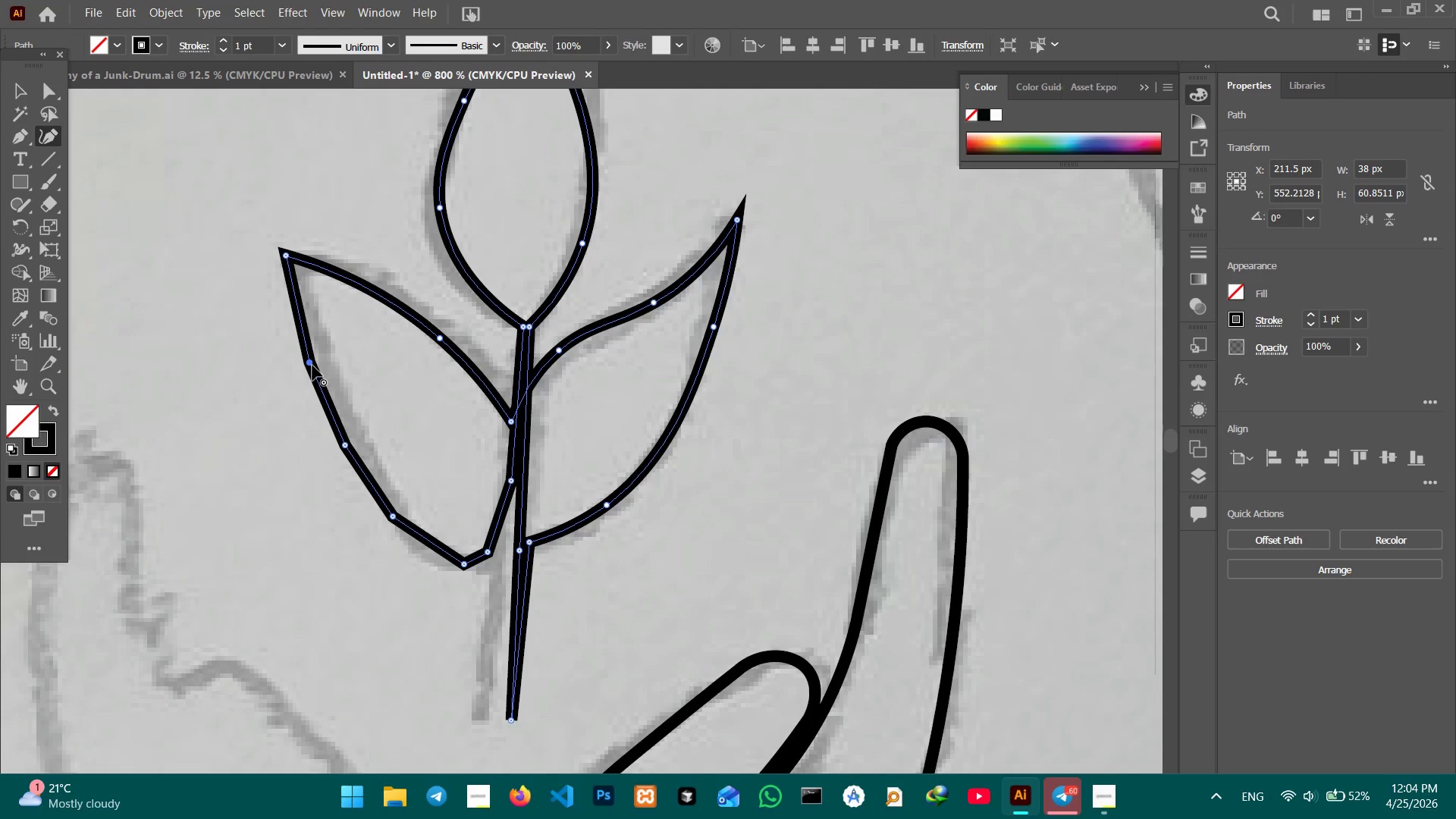 
key(Backspace)
 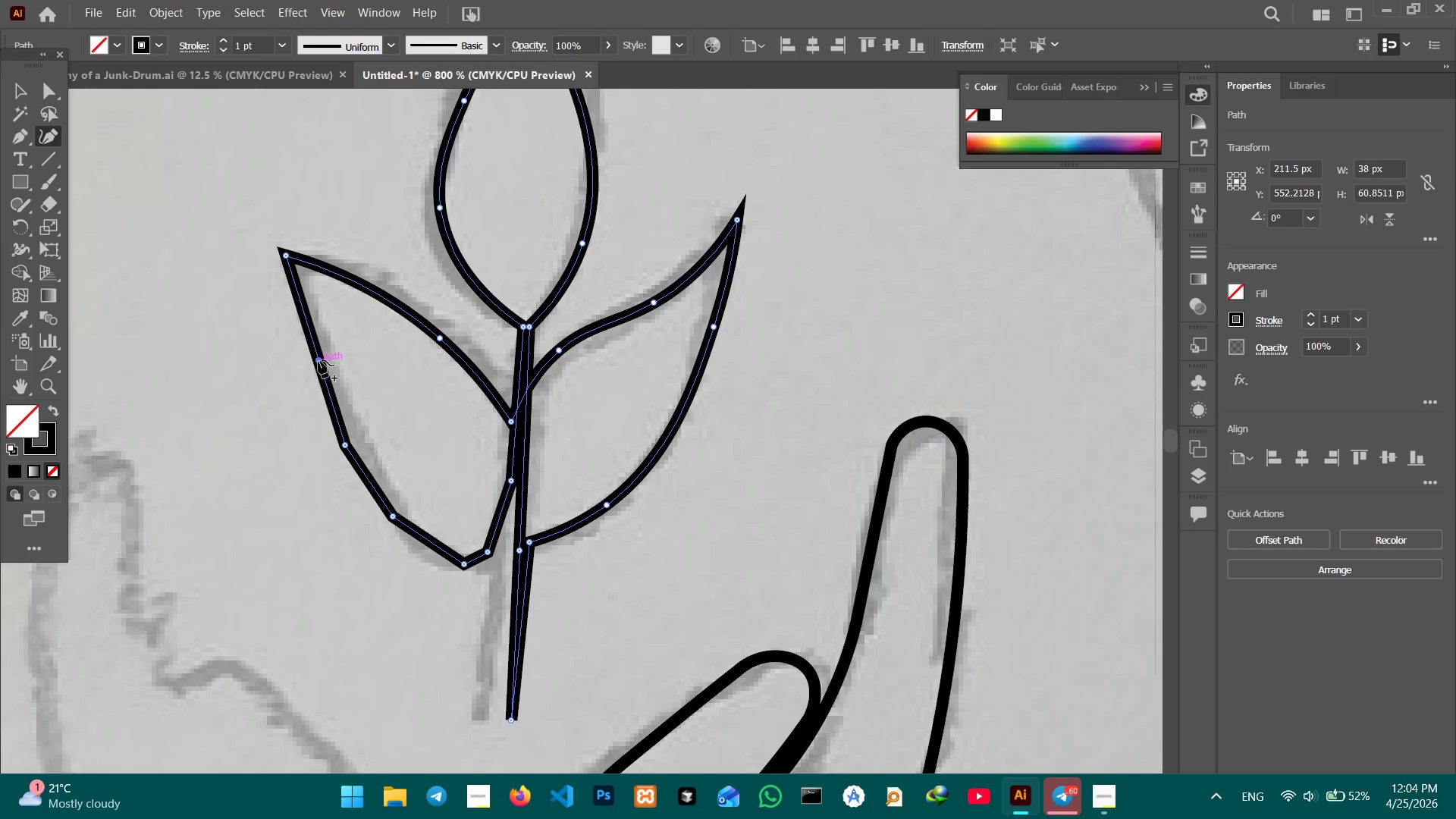 
left_click_drag(start_coordinate=[318, 360], to_coordinate=[310, 364])
 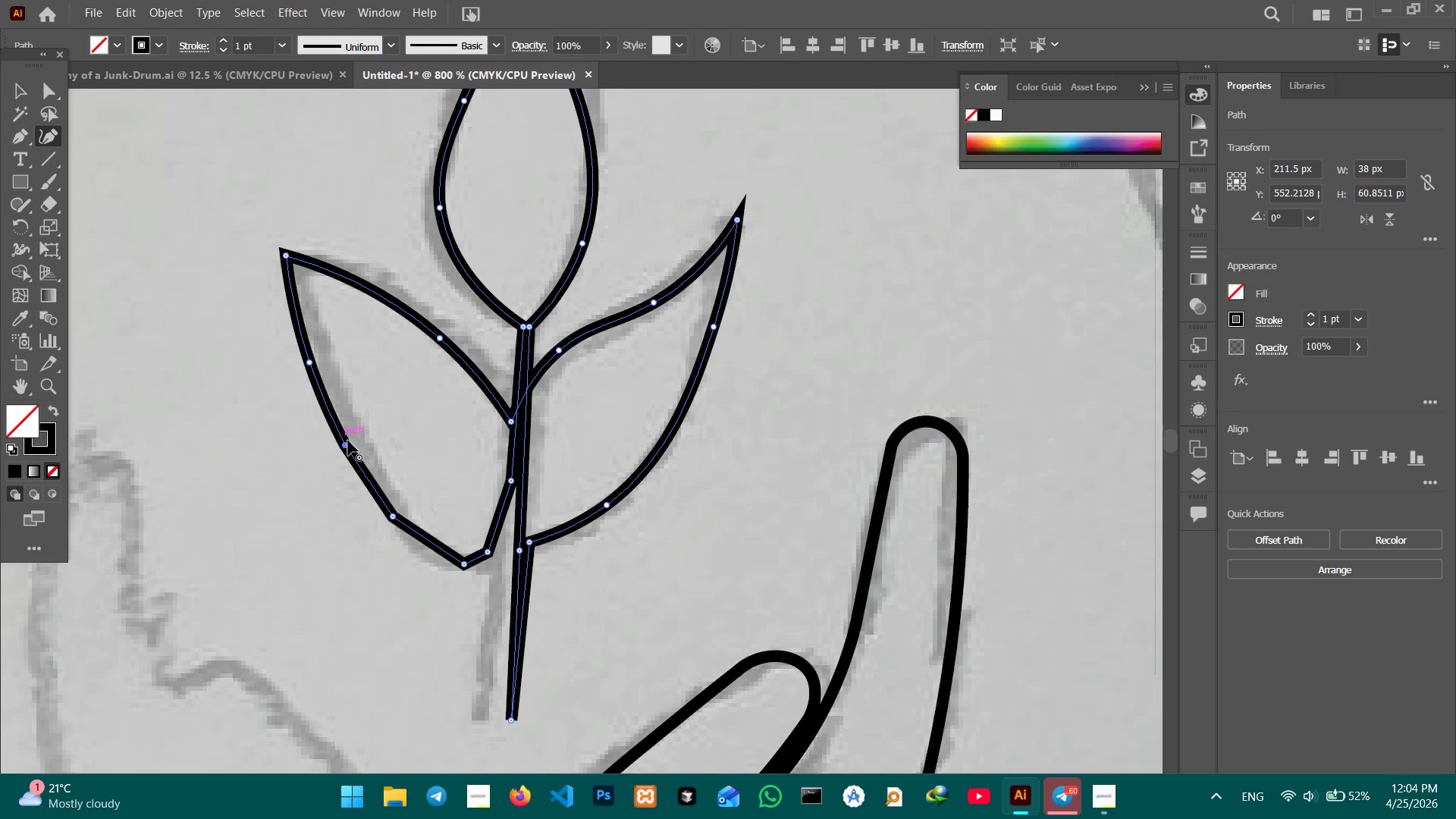 
key(Backspace)
 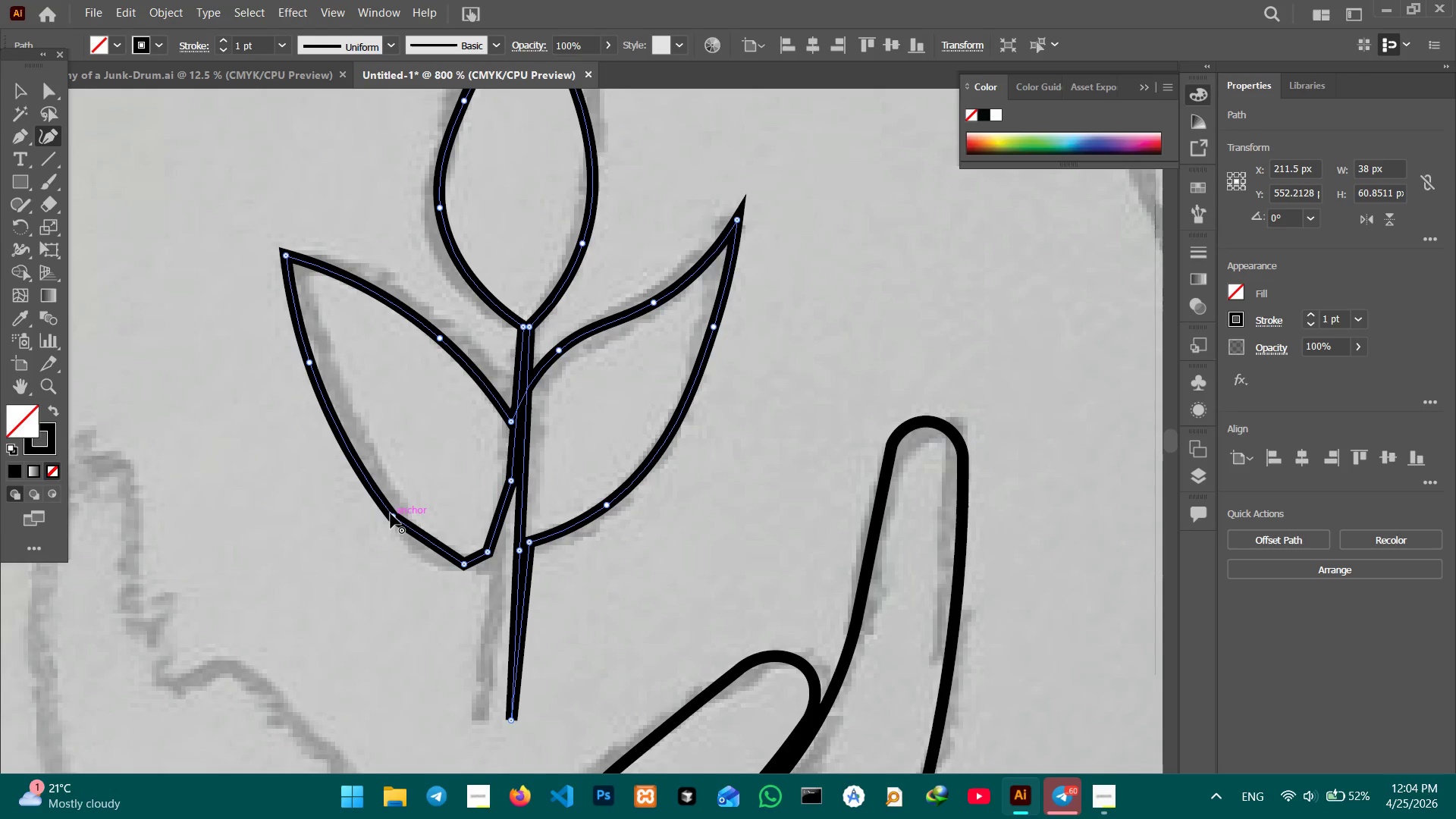 
left_click([392, 514])
 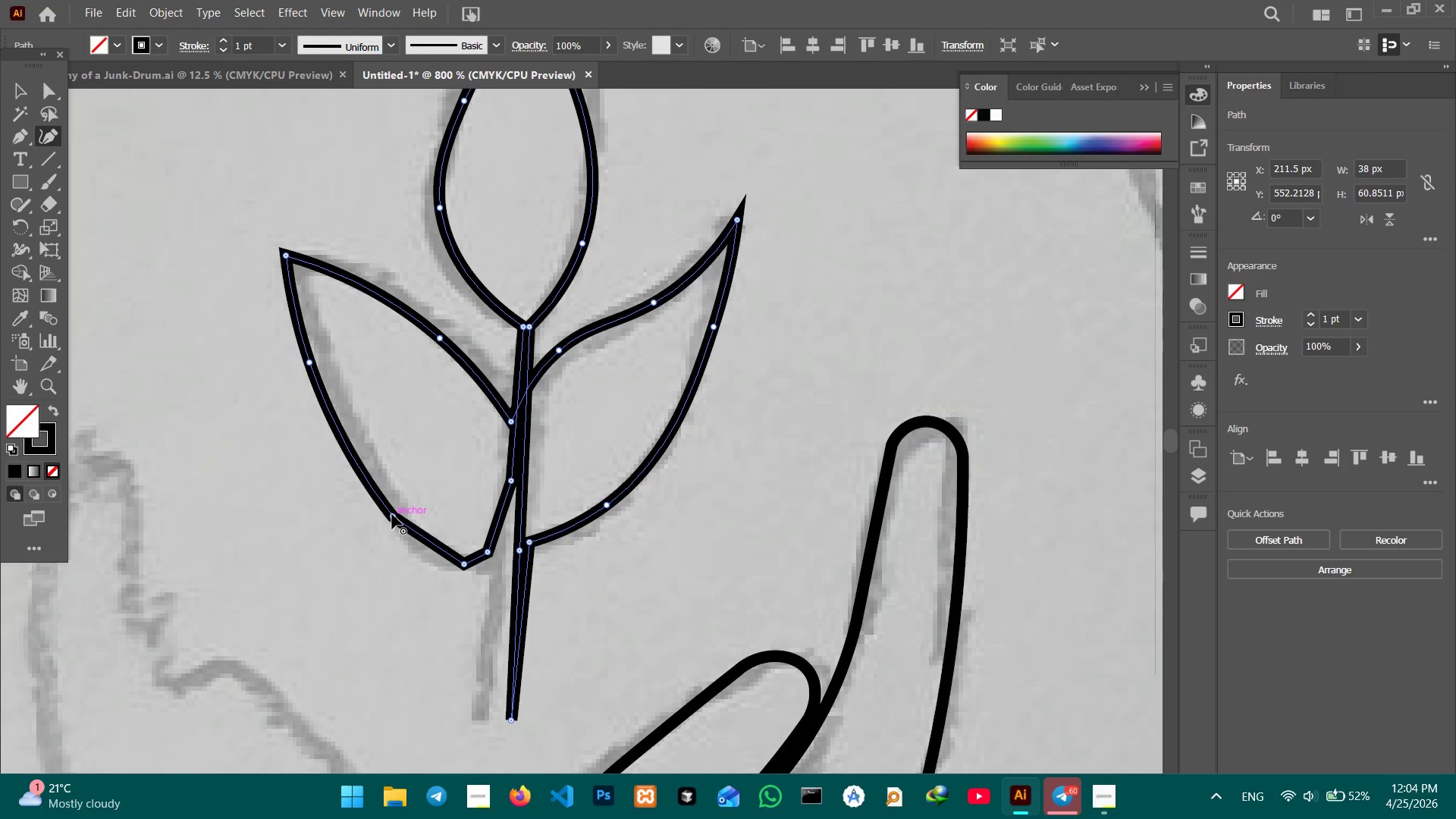 
key(Backspace)
 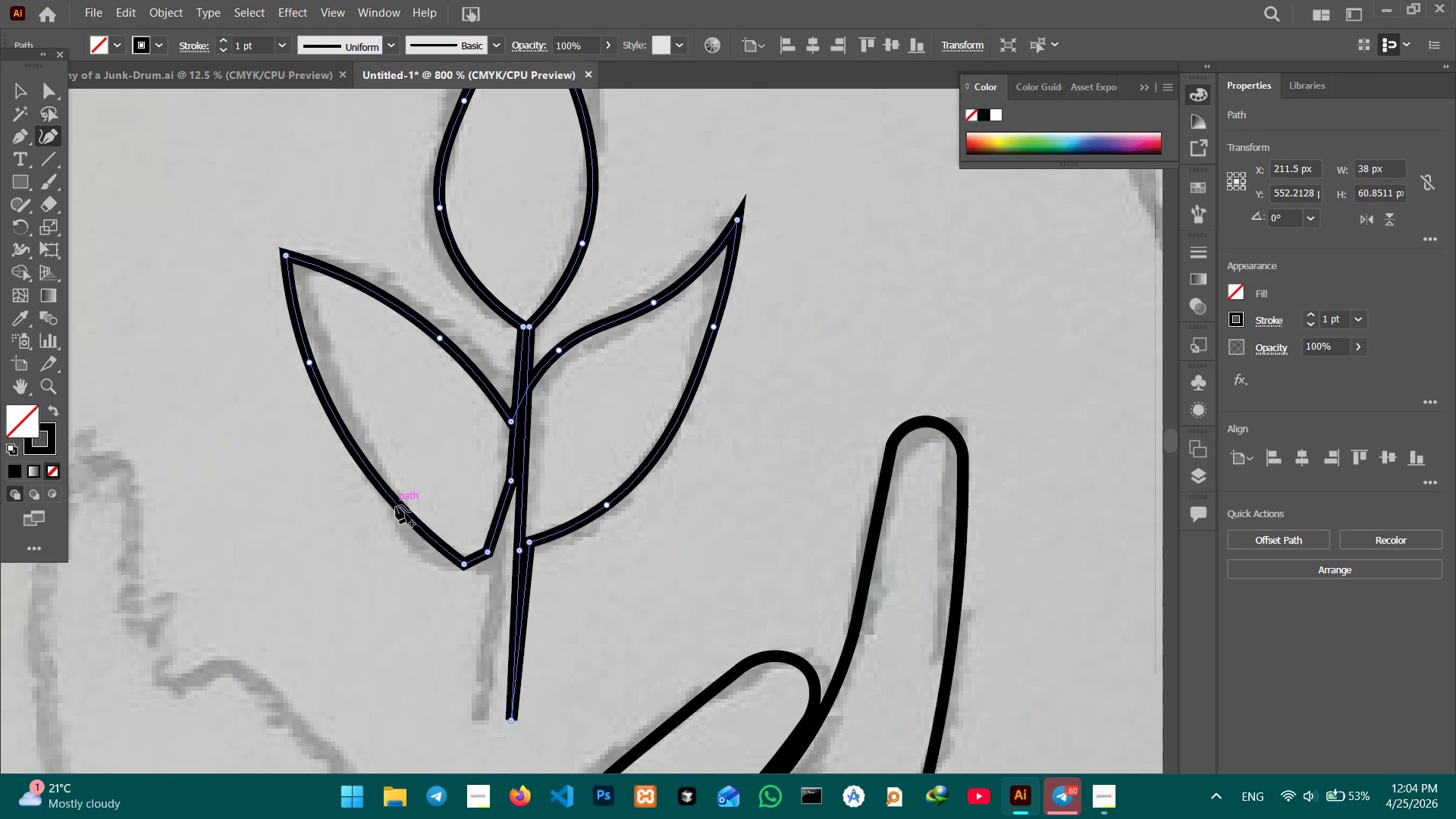 
left_click_drag(start_coordinate=[396, 506], to_coordinate=[391, 510])
 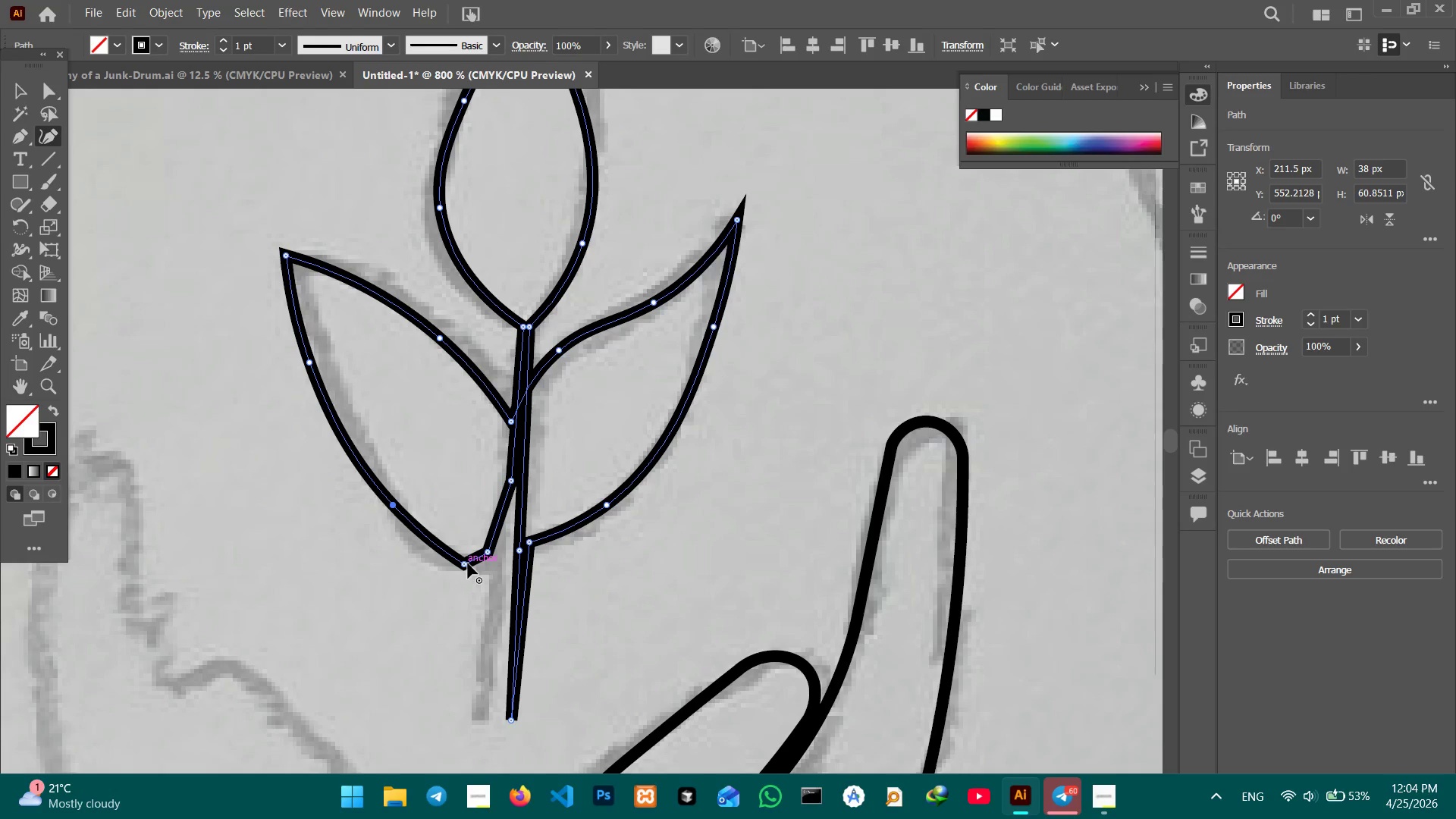 
left_click([468, 563])
 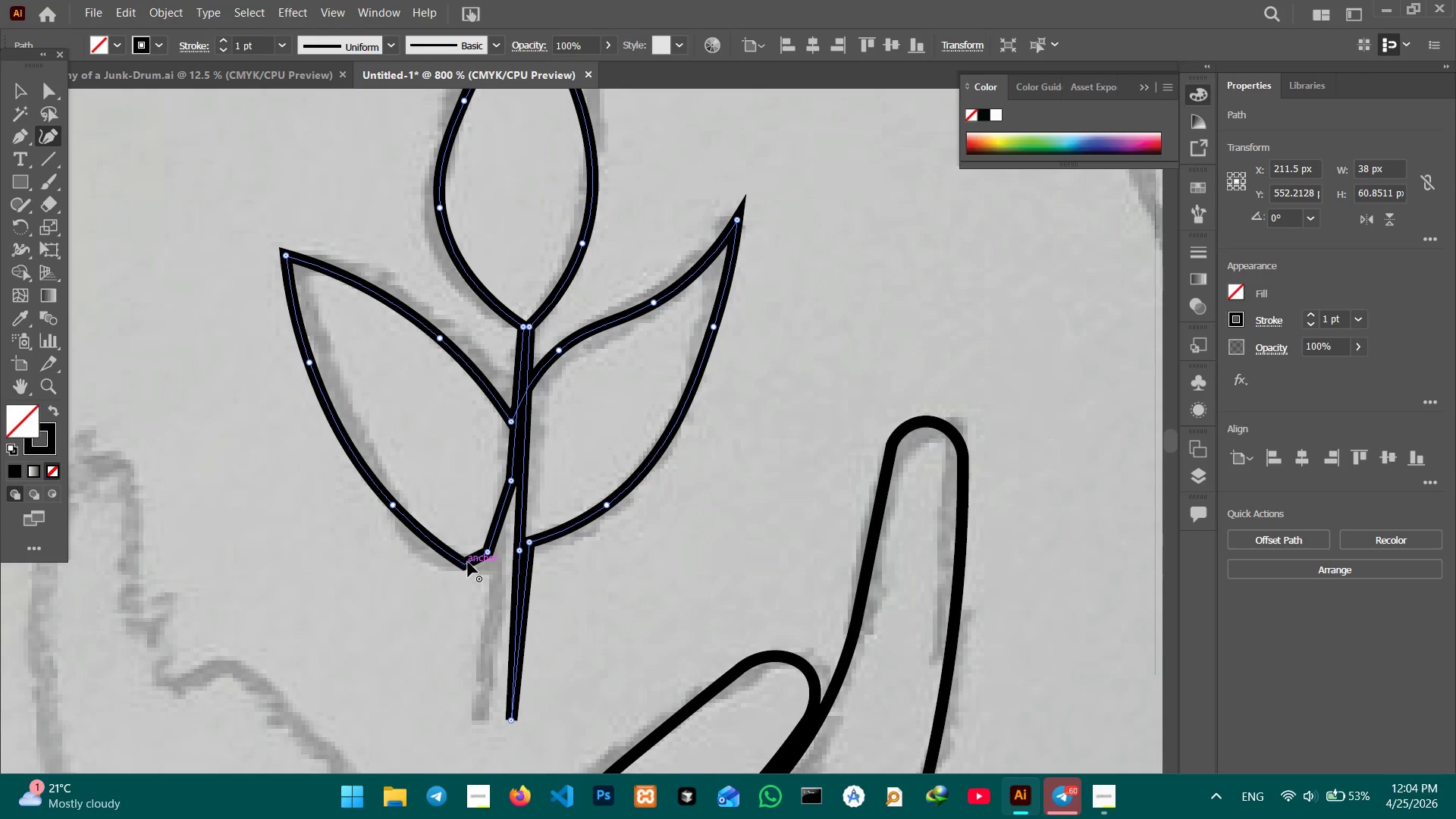 
key(Backspace)
 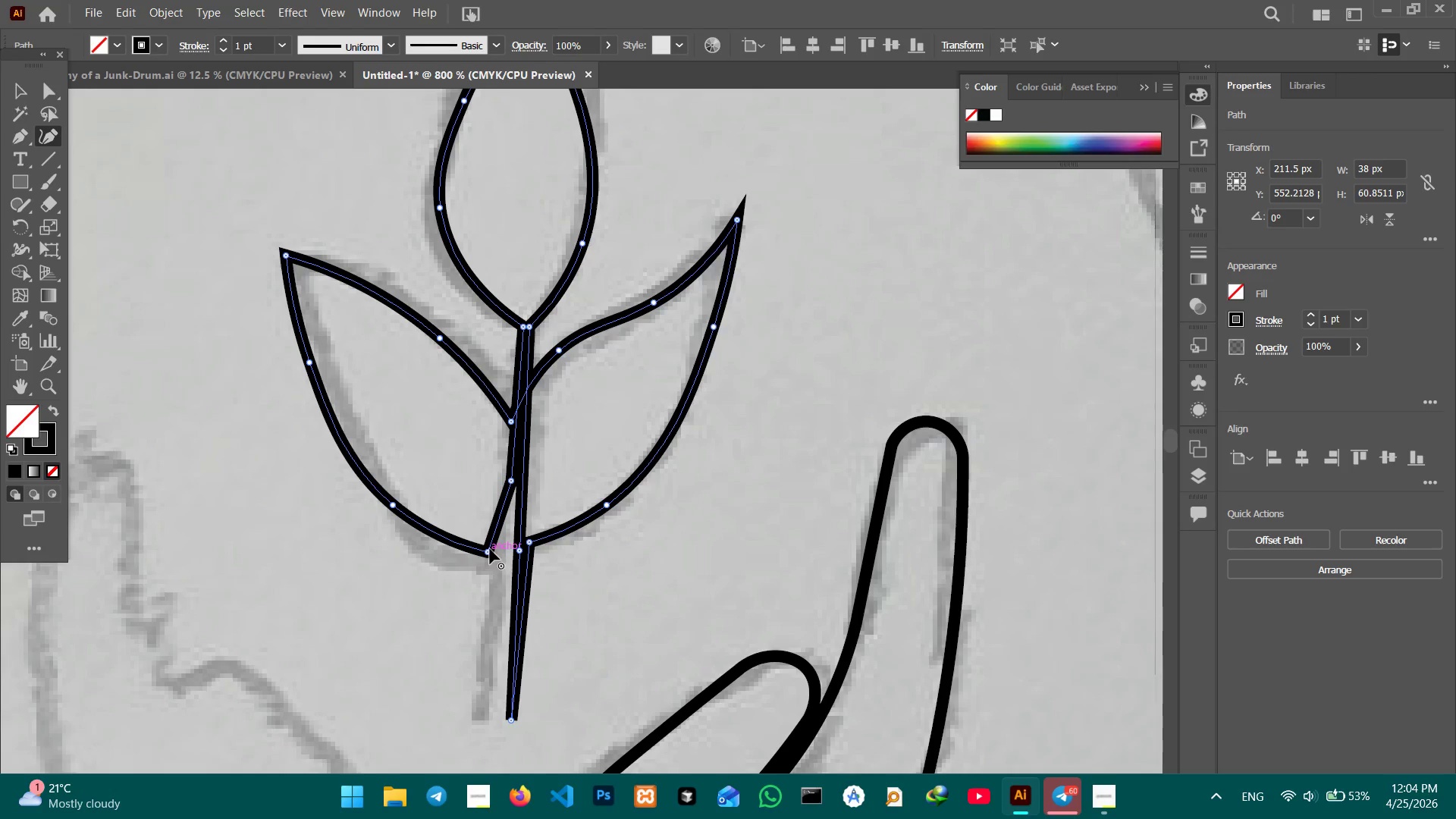 
left_click([490, 549])
 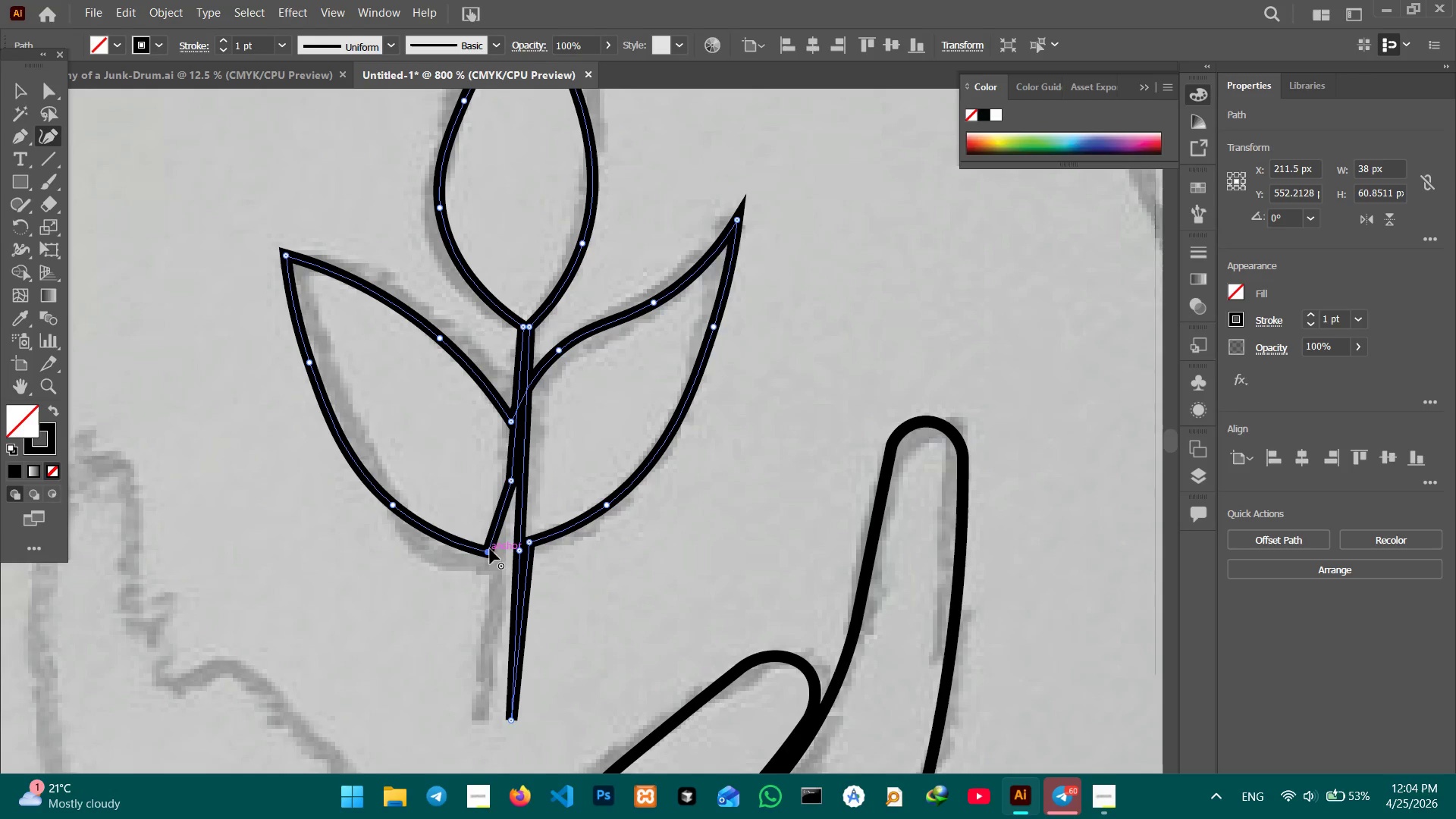 
key(Backspace)
 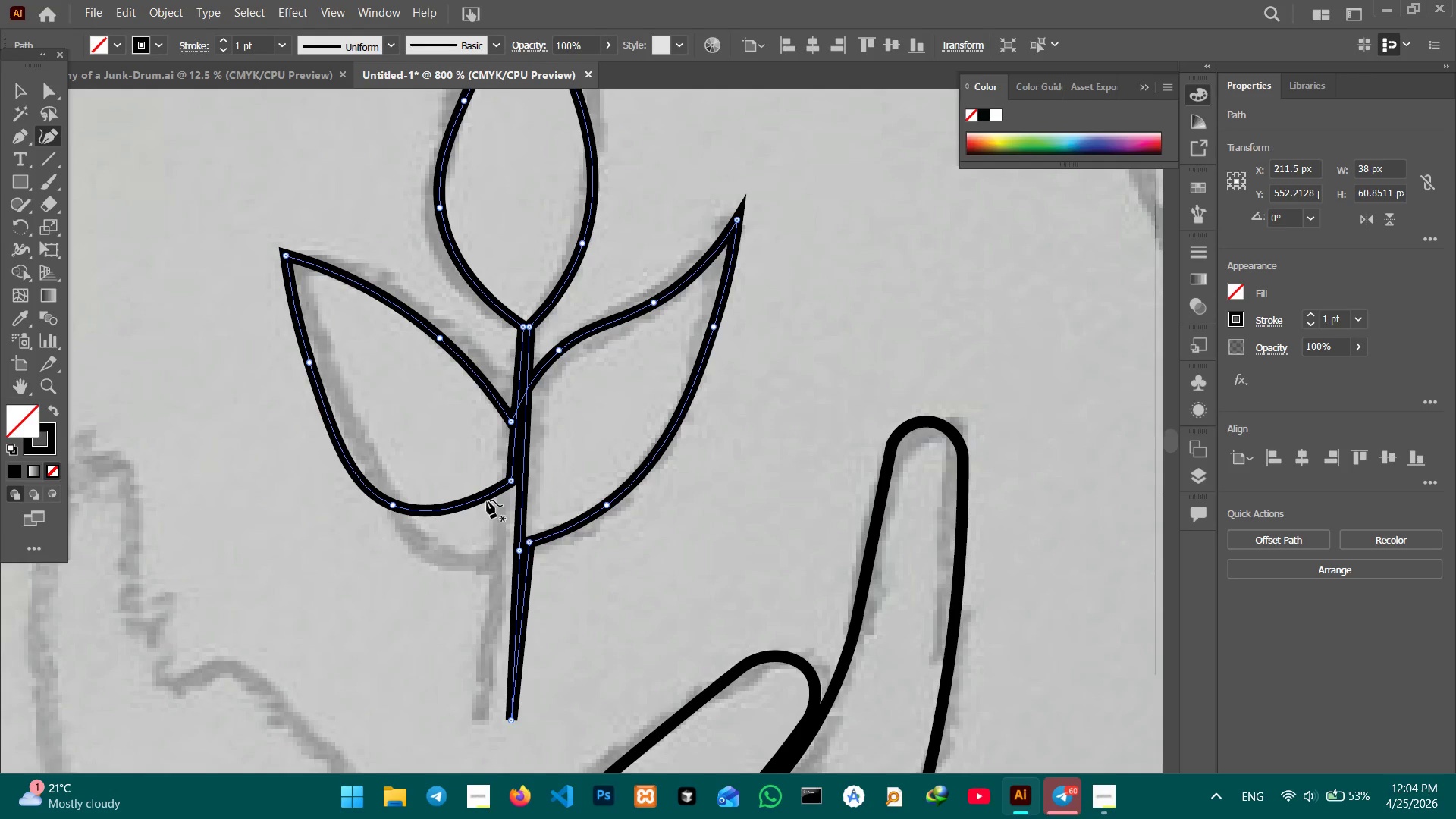 
left_click_drag(start_coordinate=[487, 500], to_coordinate=[500, 546])
 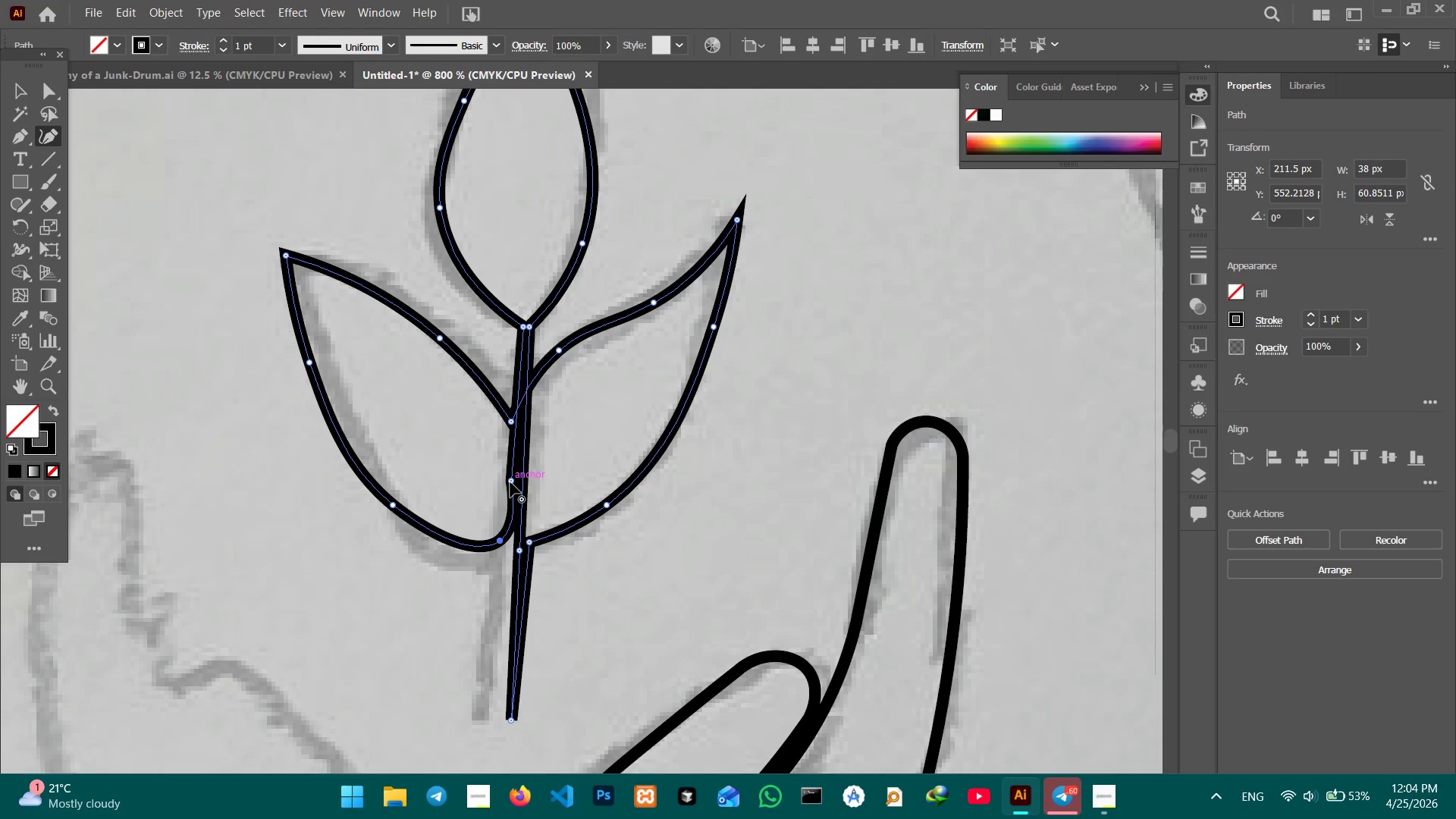 
left_click_drag(start_coordinate=[510, 482], to_coordinate=[520, 488])
 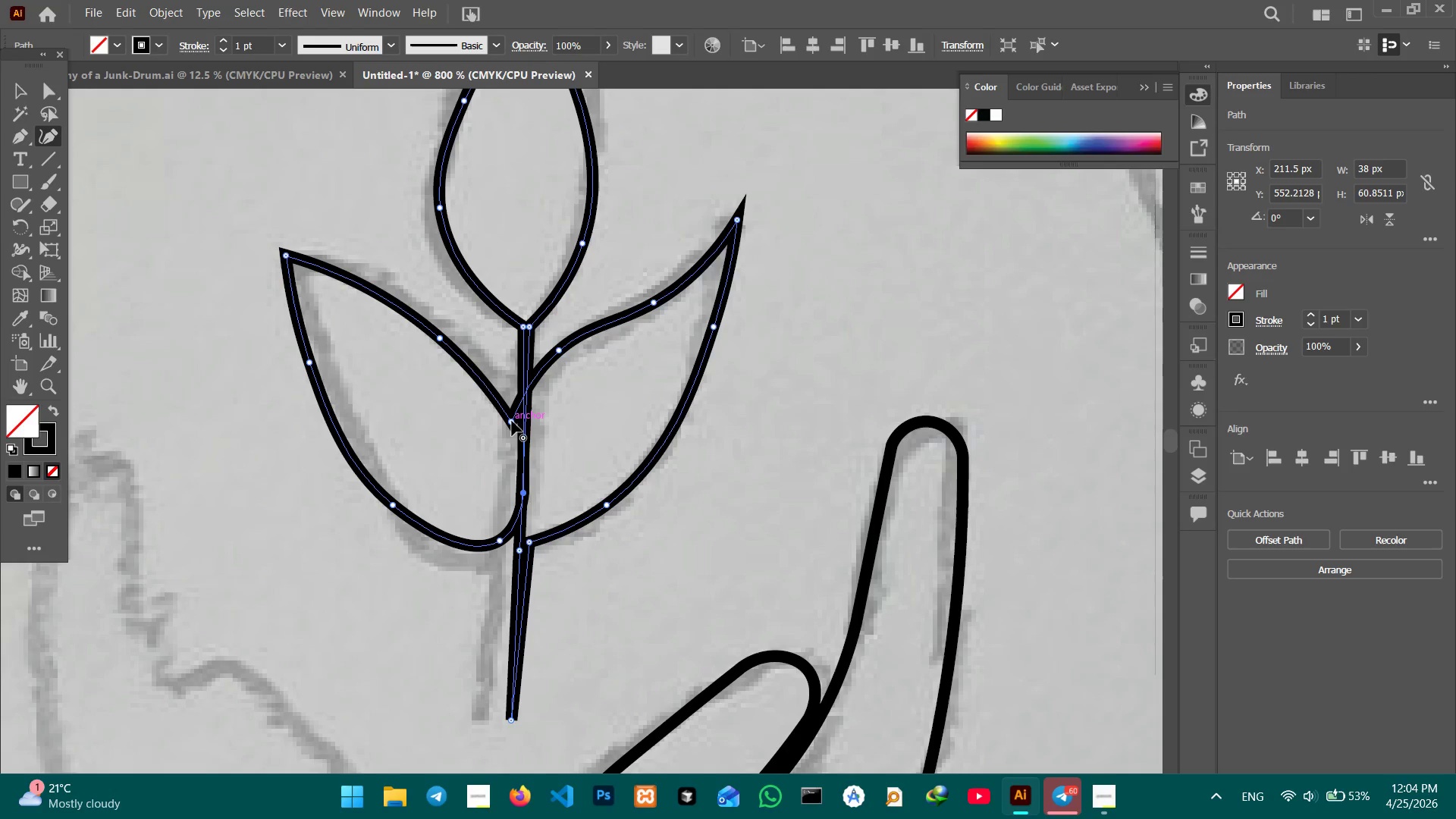 
left_click_drag(start_coordinate=[512, 421], to_coordinate=[522, 417])
 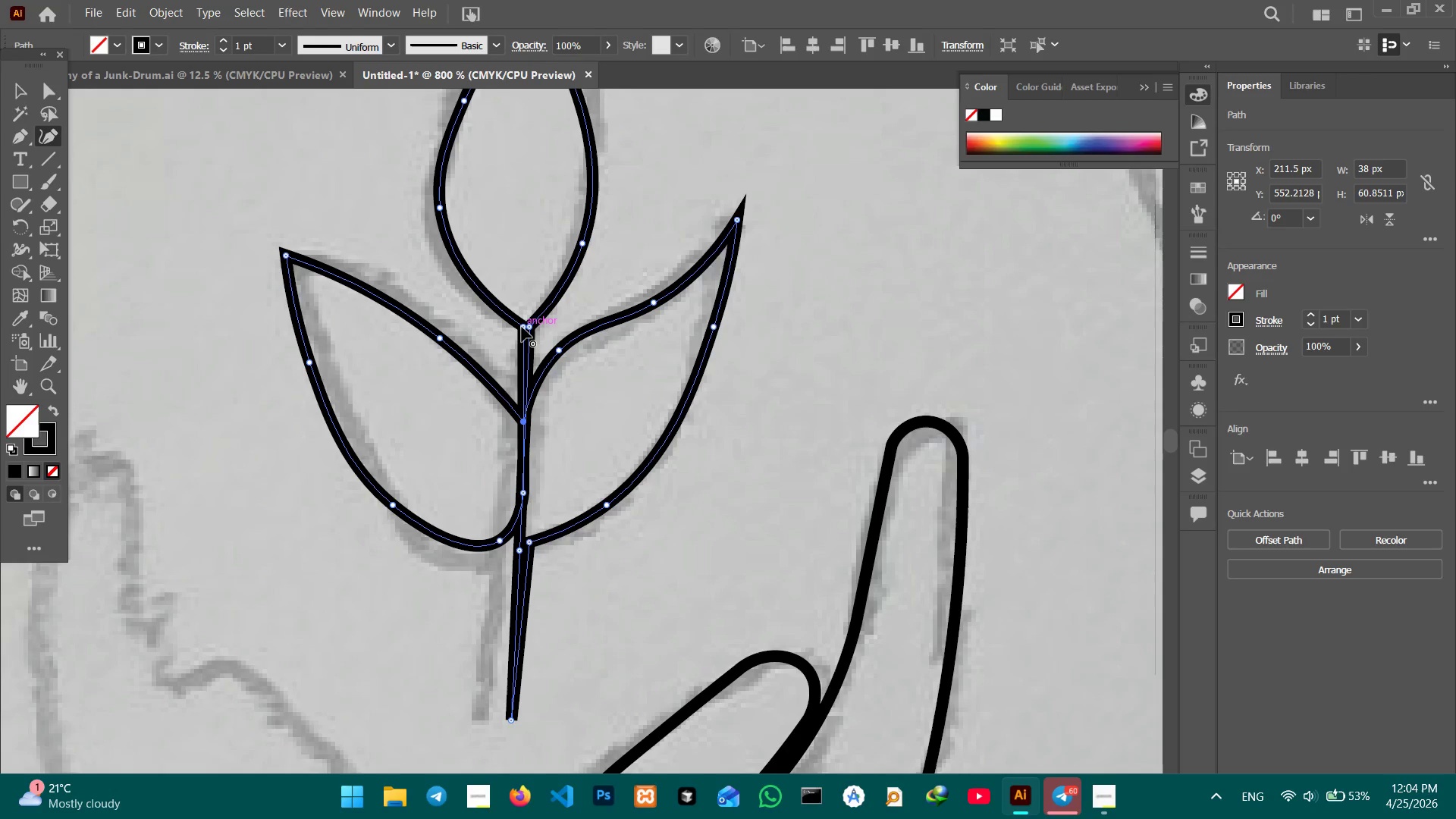 
left_click_drag(start_coordinate=[522, 327], to_coordinate=[529, 327])
 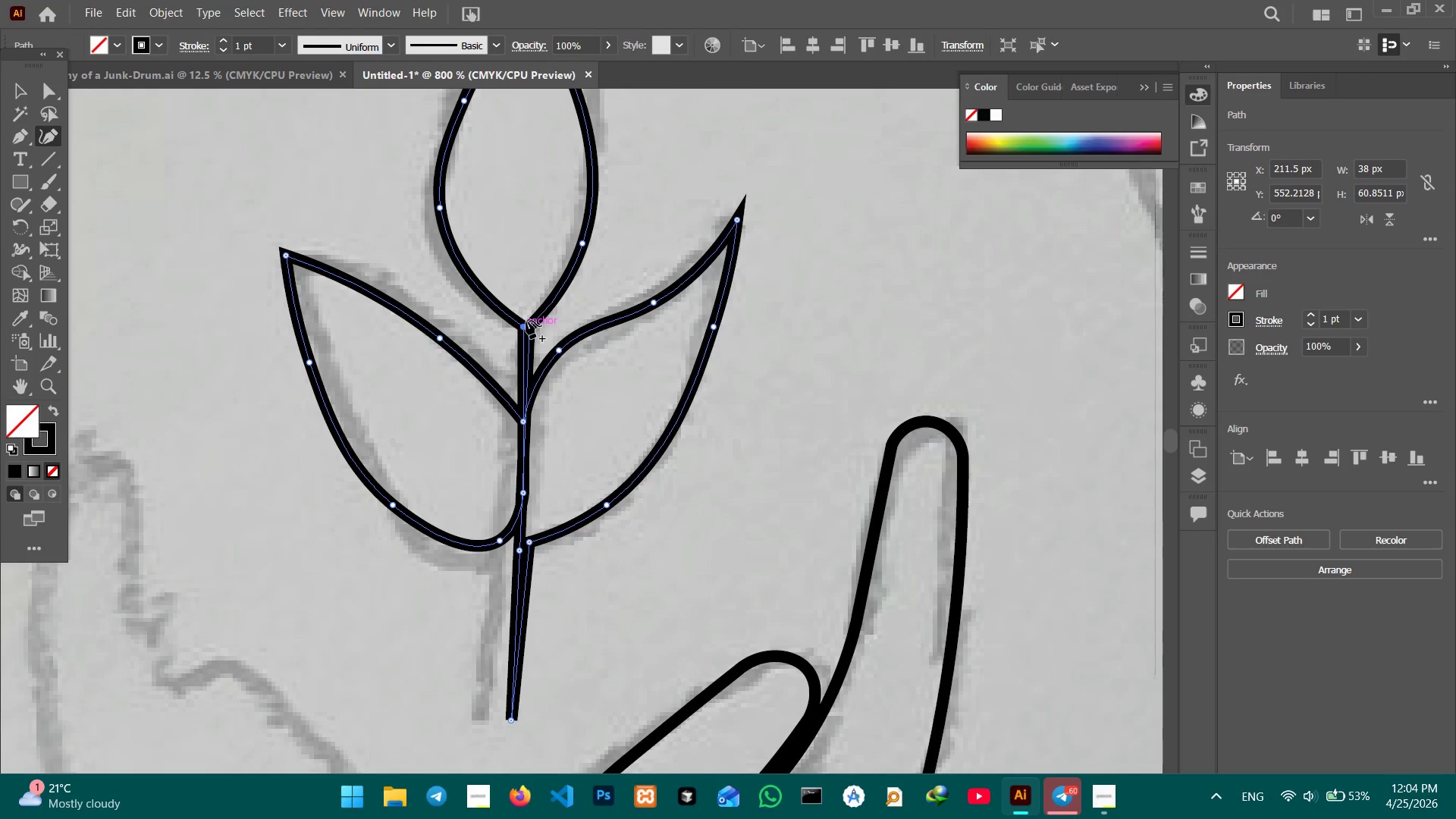 
key(Control+Equal)
 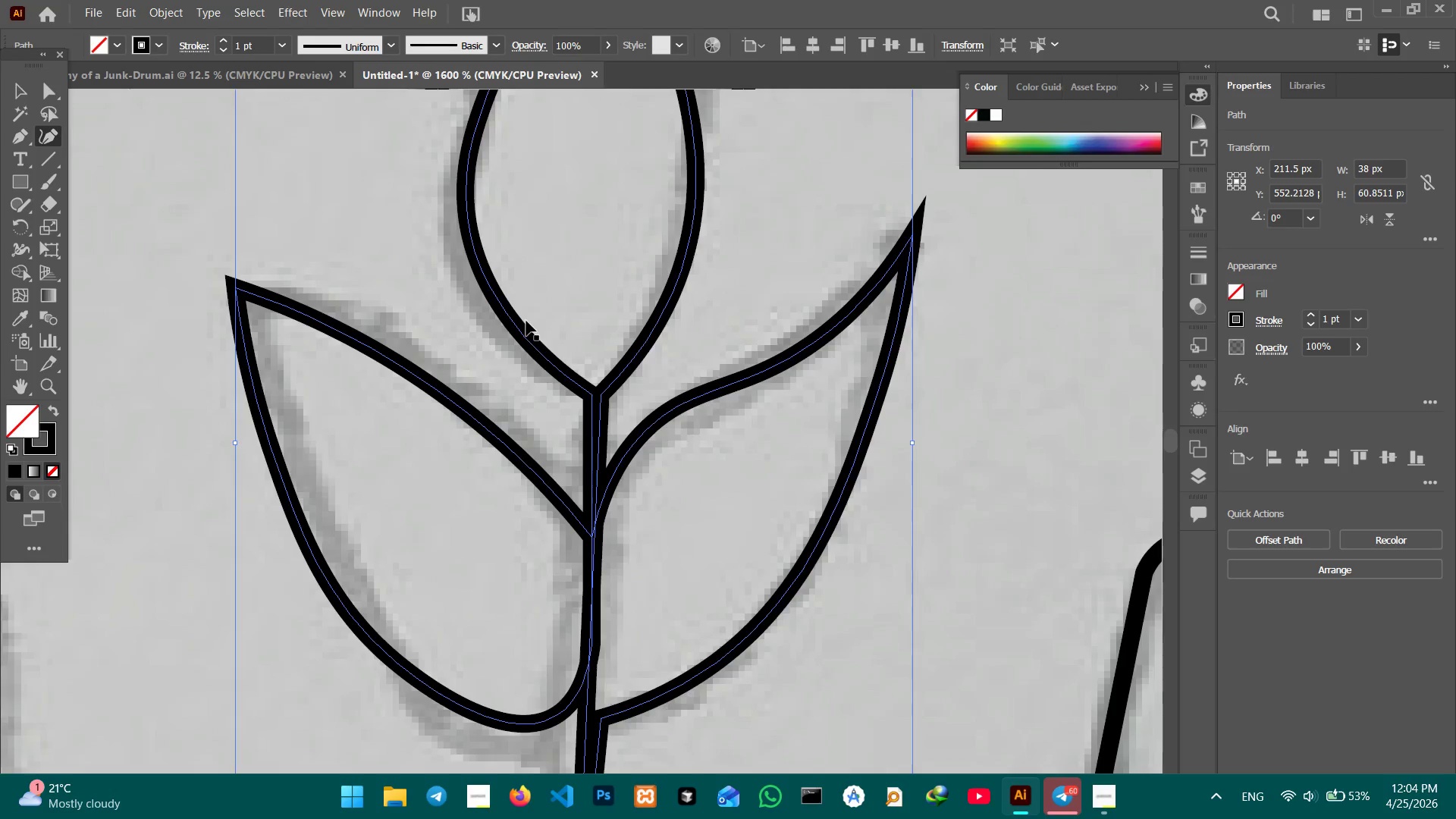 
key(Control+Equal)
 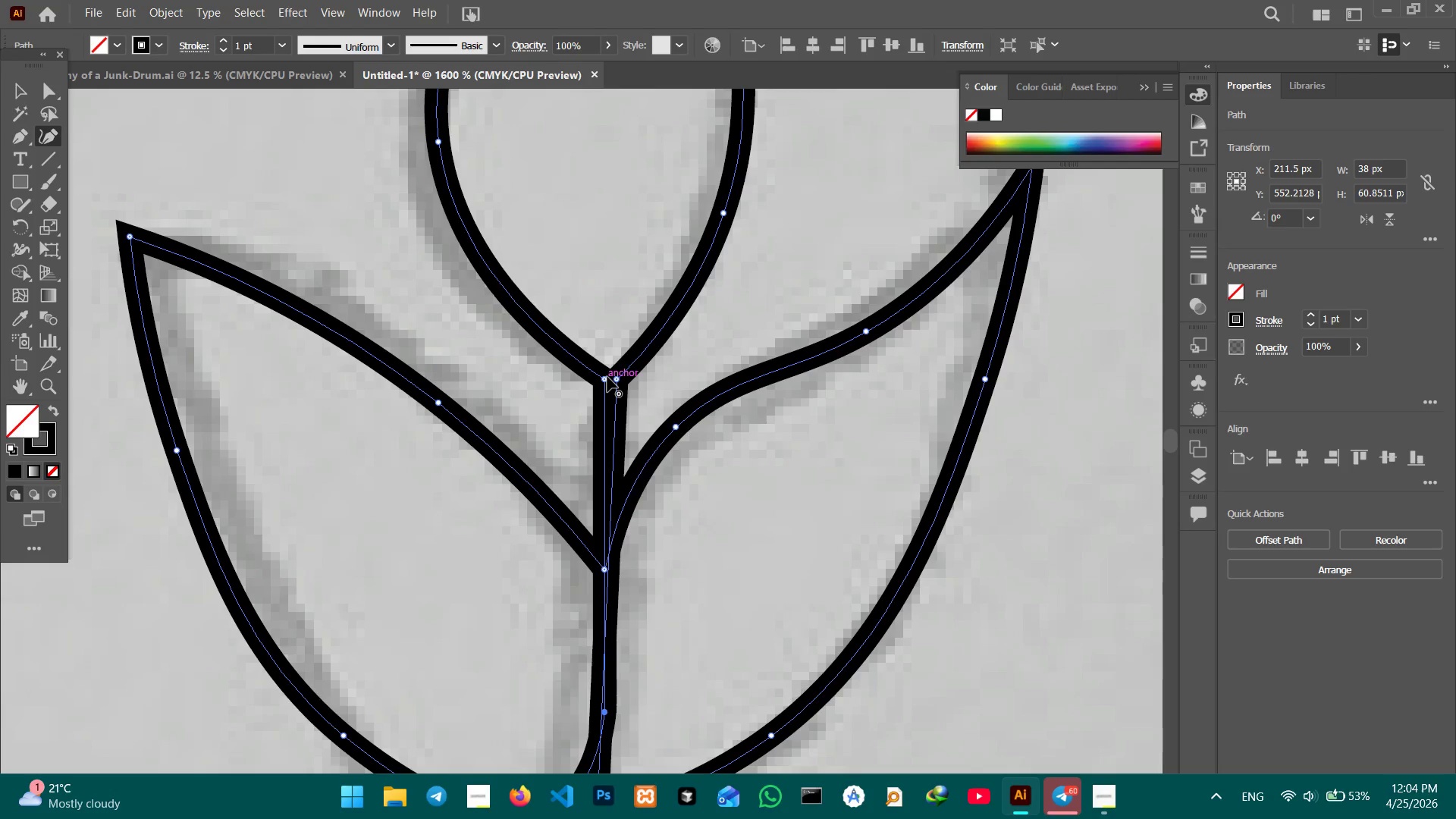 
left_click_drag(start_coordinate=[606, 378], to_coordinate=[612, 378])
 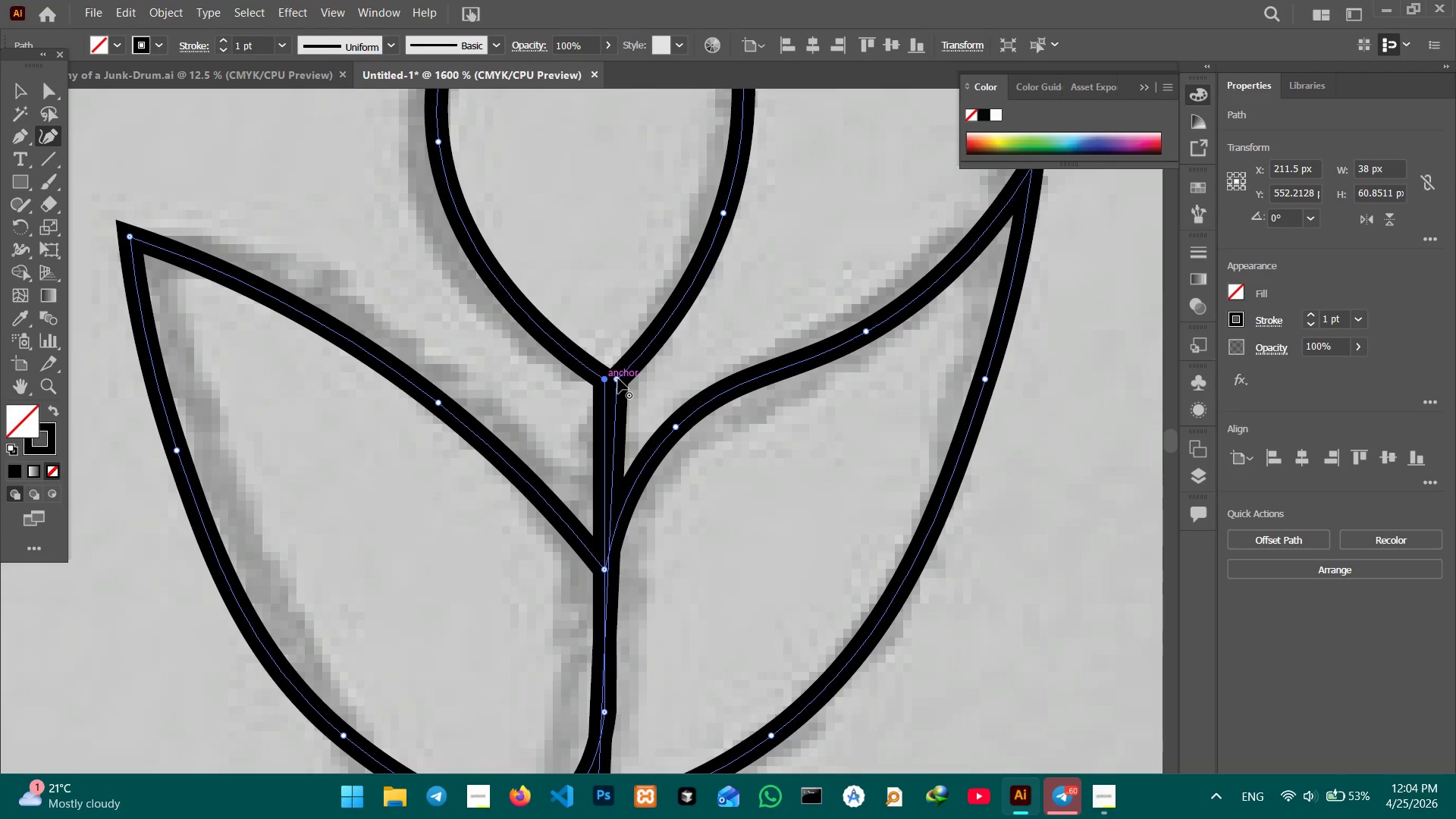 
left_click_drag(start_coordinate=[618, 378], to_coordinate=[610, 377])
 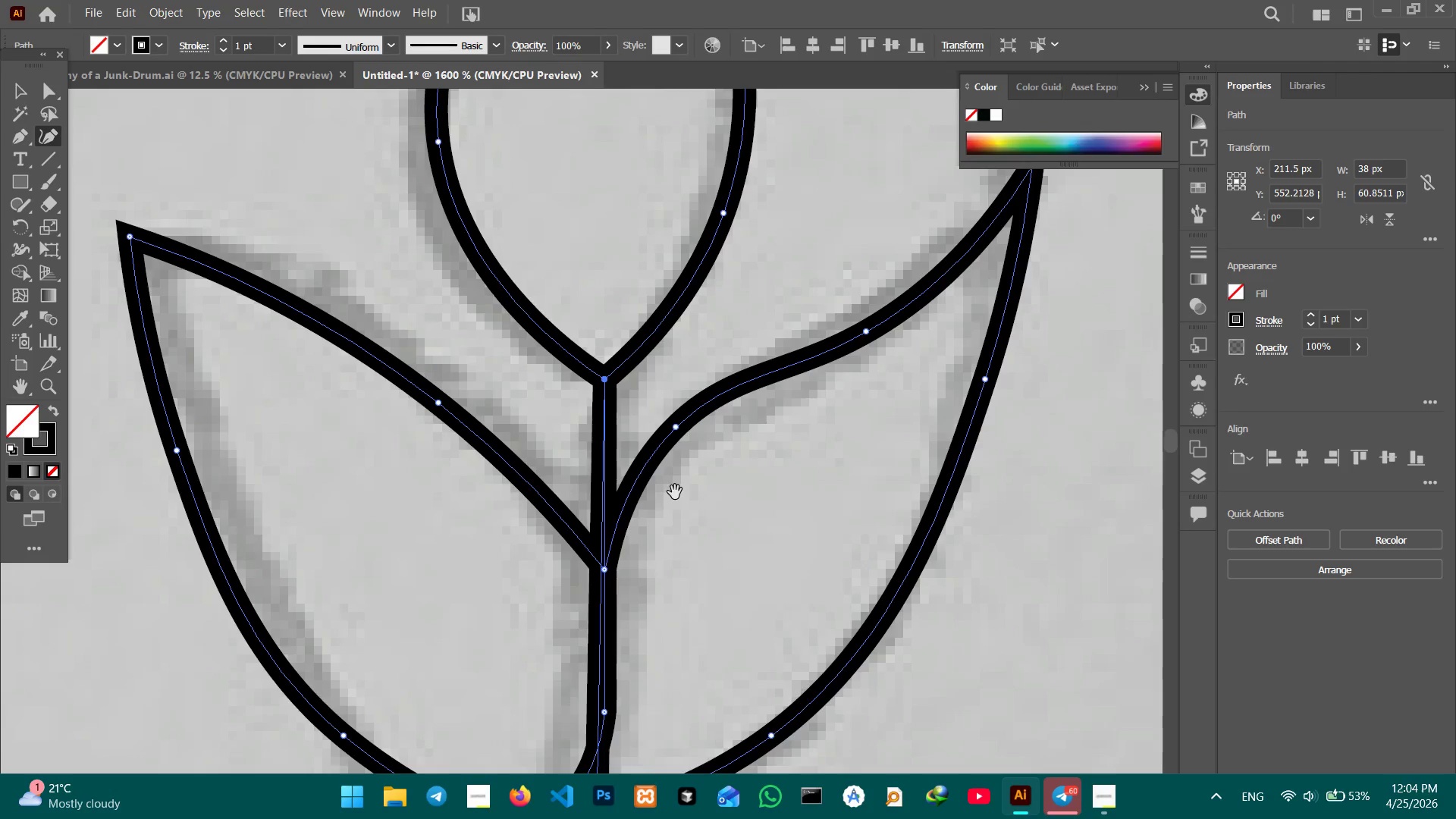 
hold_key(key=Space, duration=0.88)
 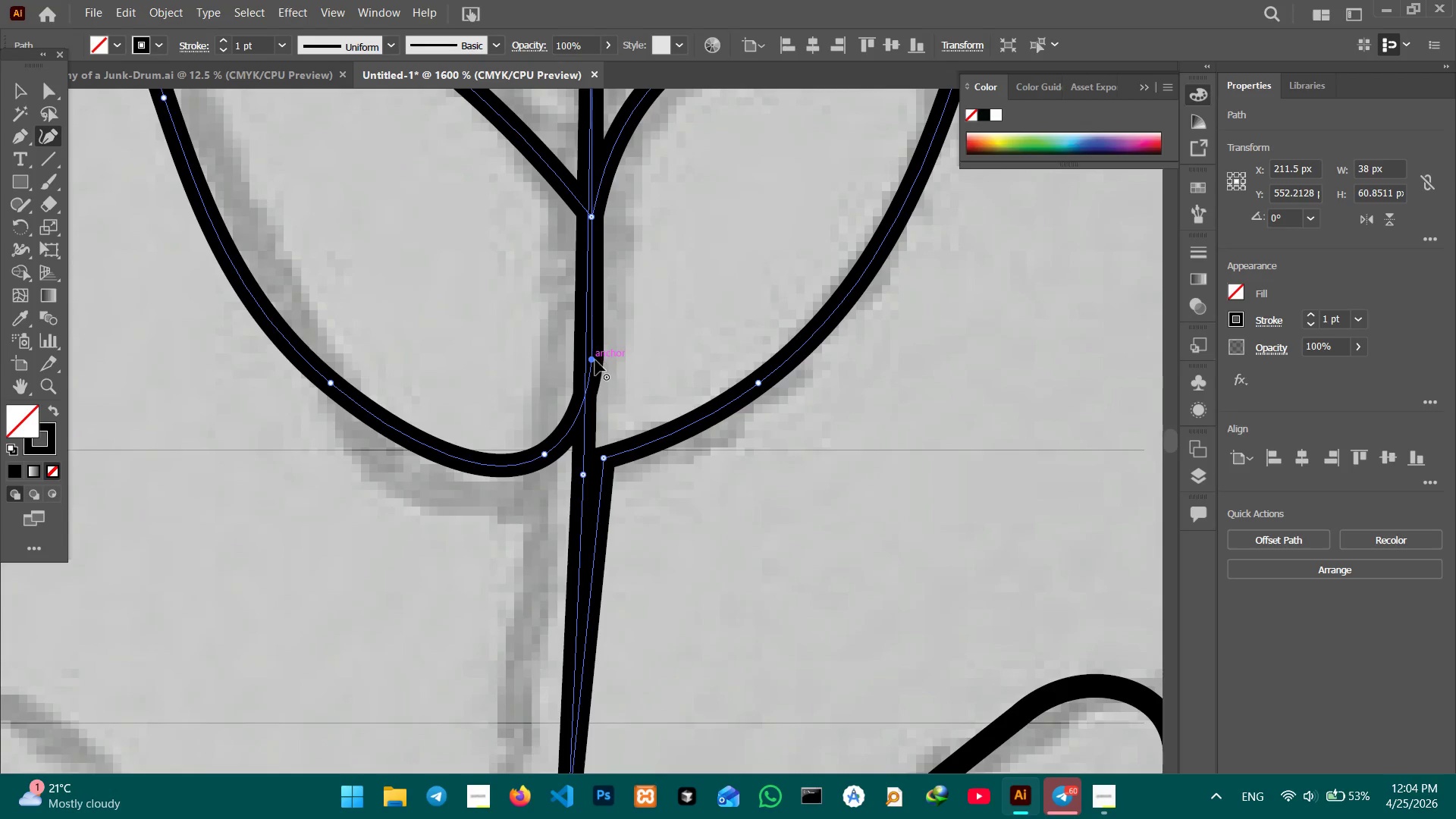 
left_click_drag(start_coordinate=[668, 537], to_coordinate=[673, 259])
 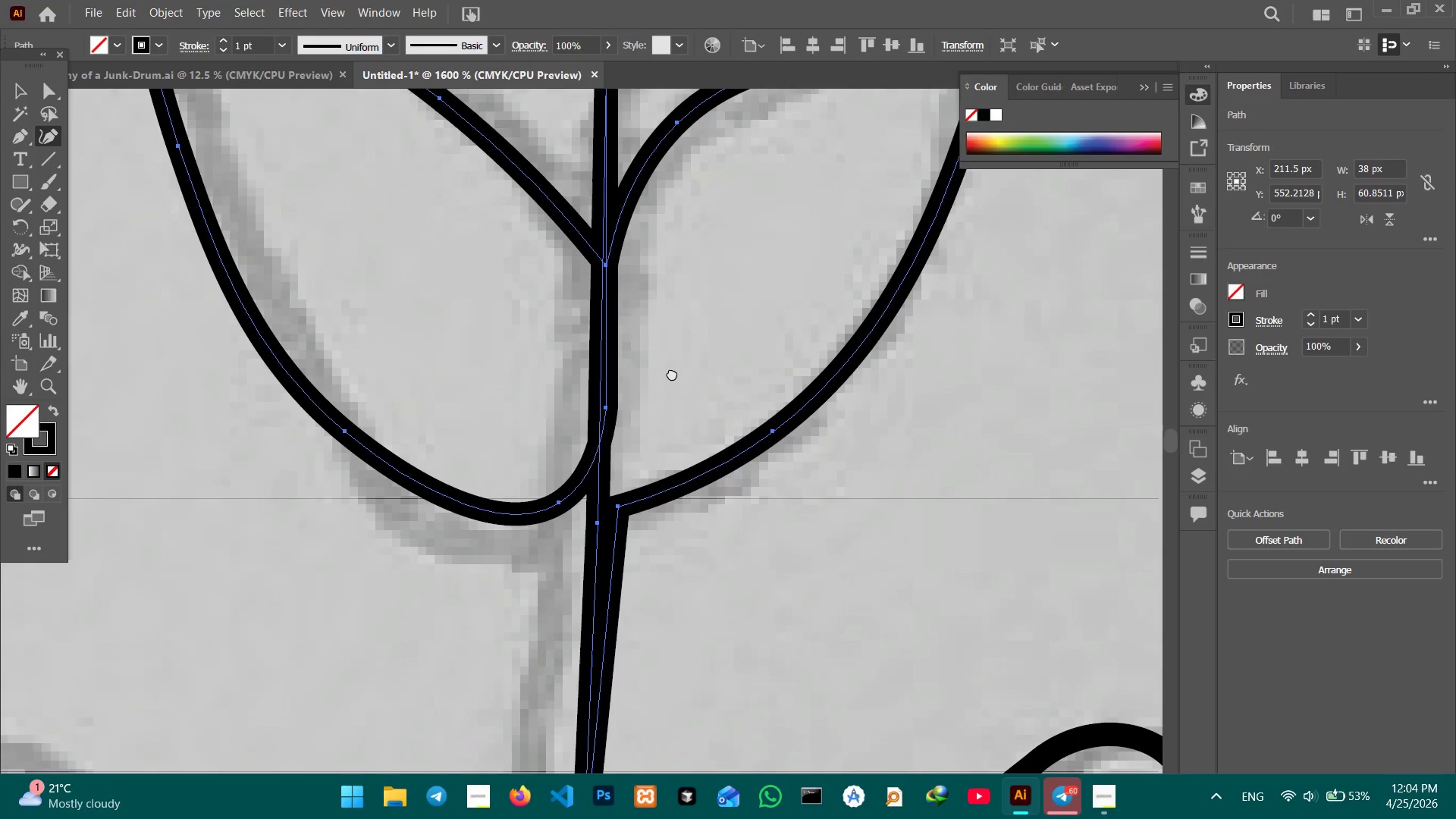 
left_click_drag(start_coordinate=[682, 426], to_coordinate=[663, 346])
 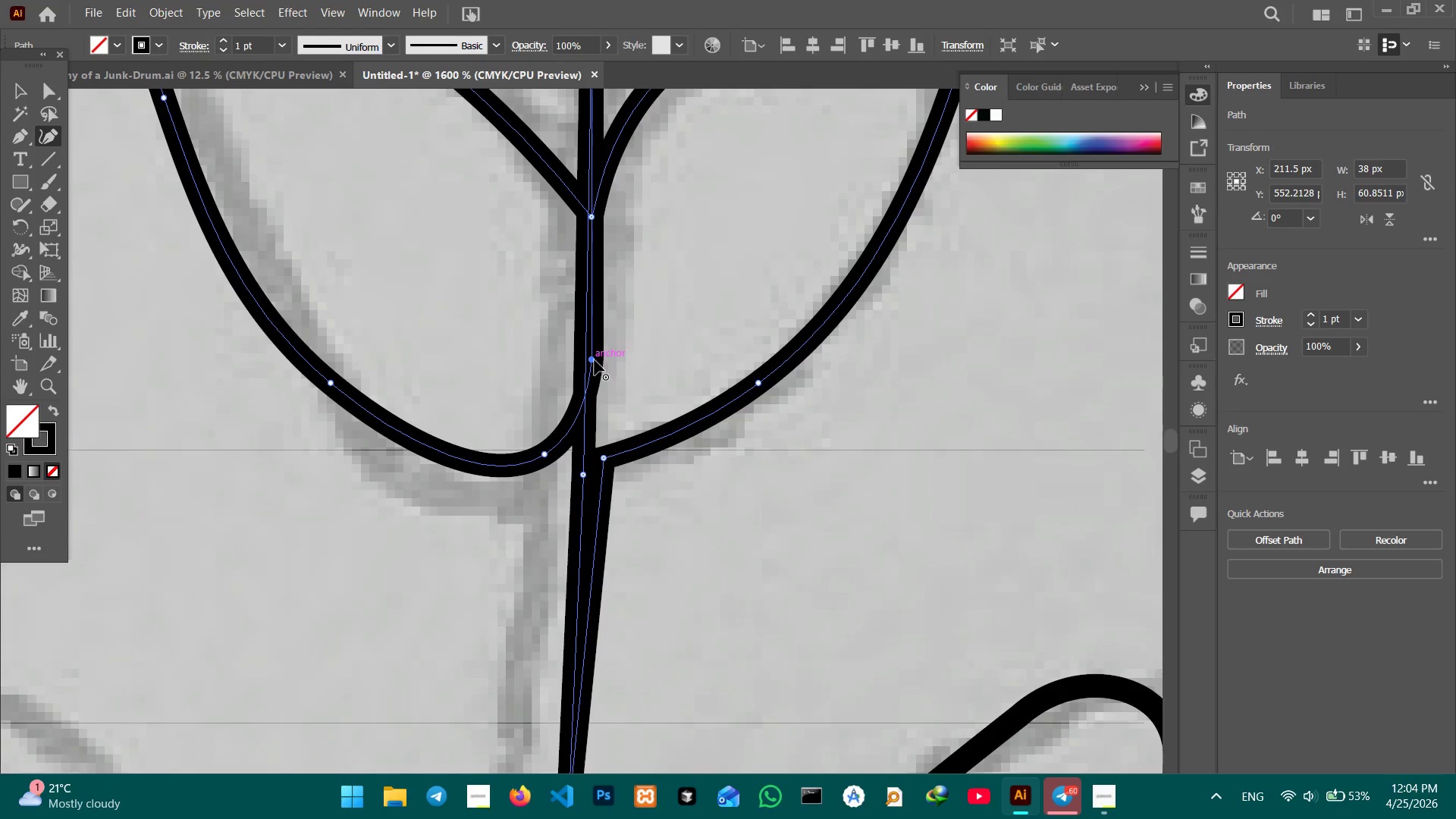 
left_click_drag(start_coordinate=[595, 360], to_coordinate=[586, 360])
 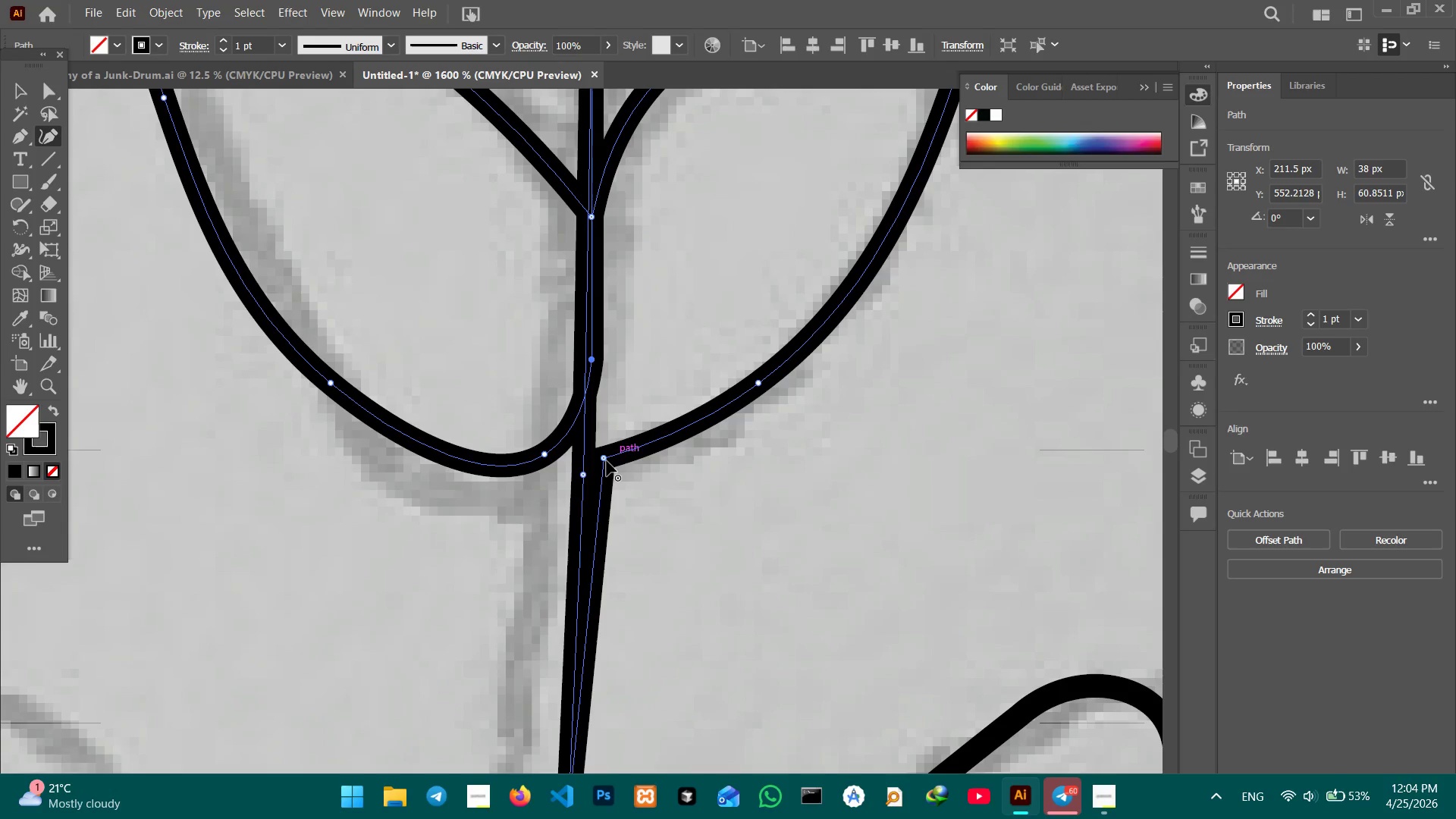 
left_click_drag(start_coordinate=[607, 461], to_coordinate=[582, 470])
 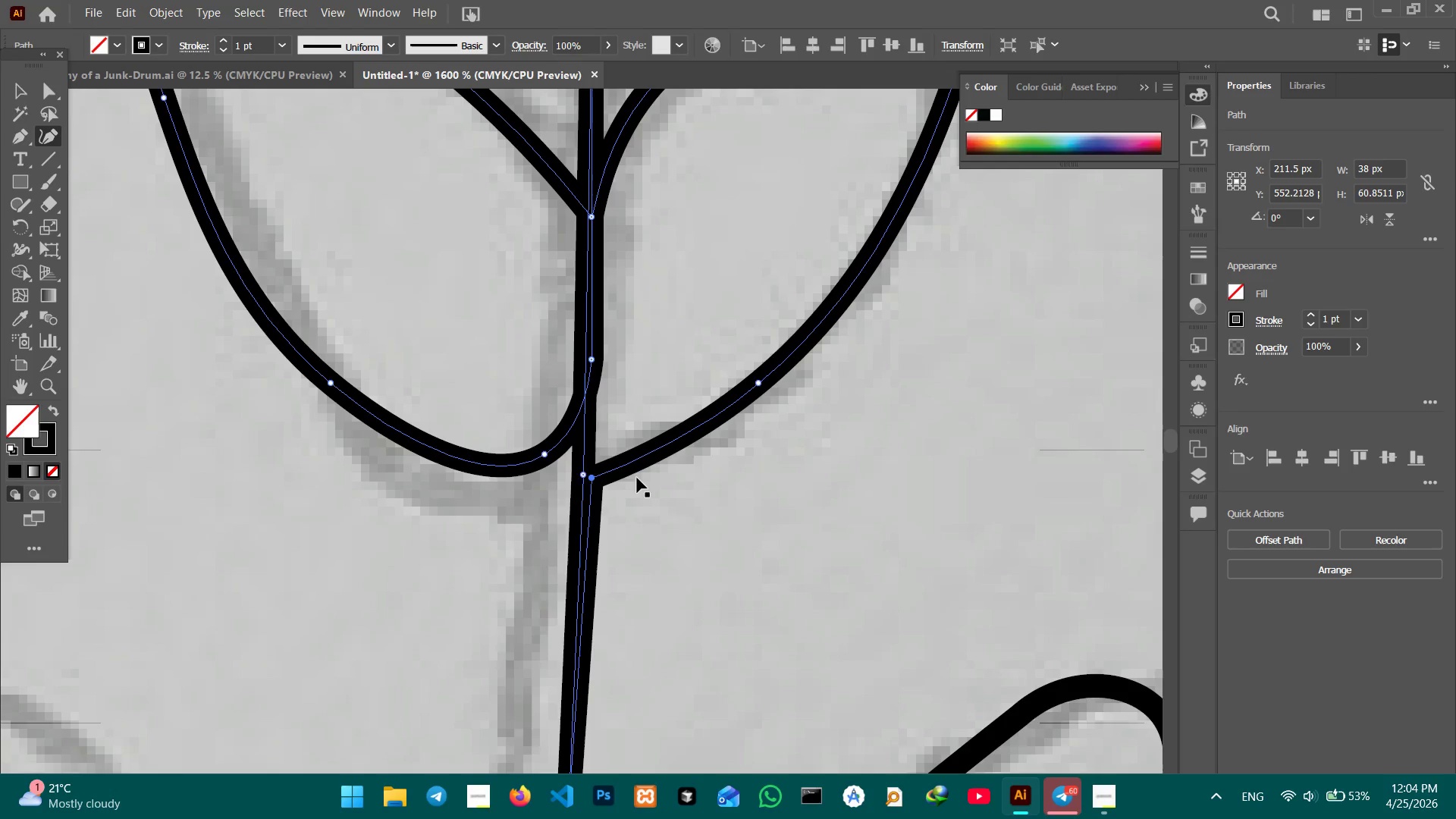 
key(Control+Minus)
 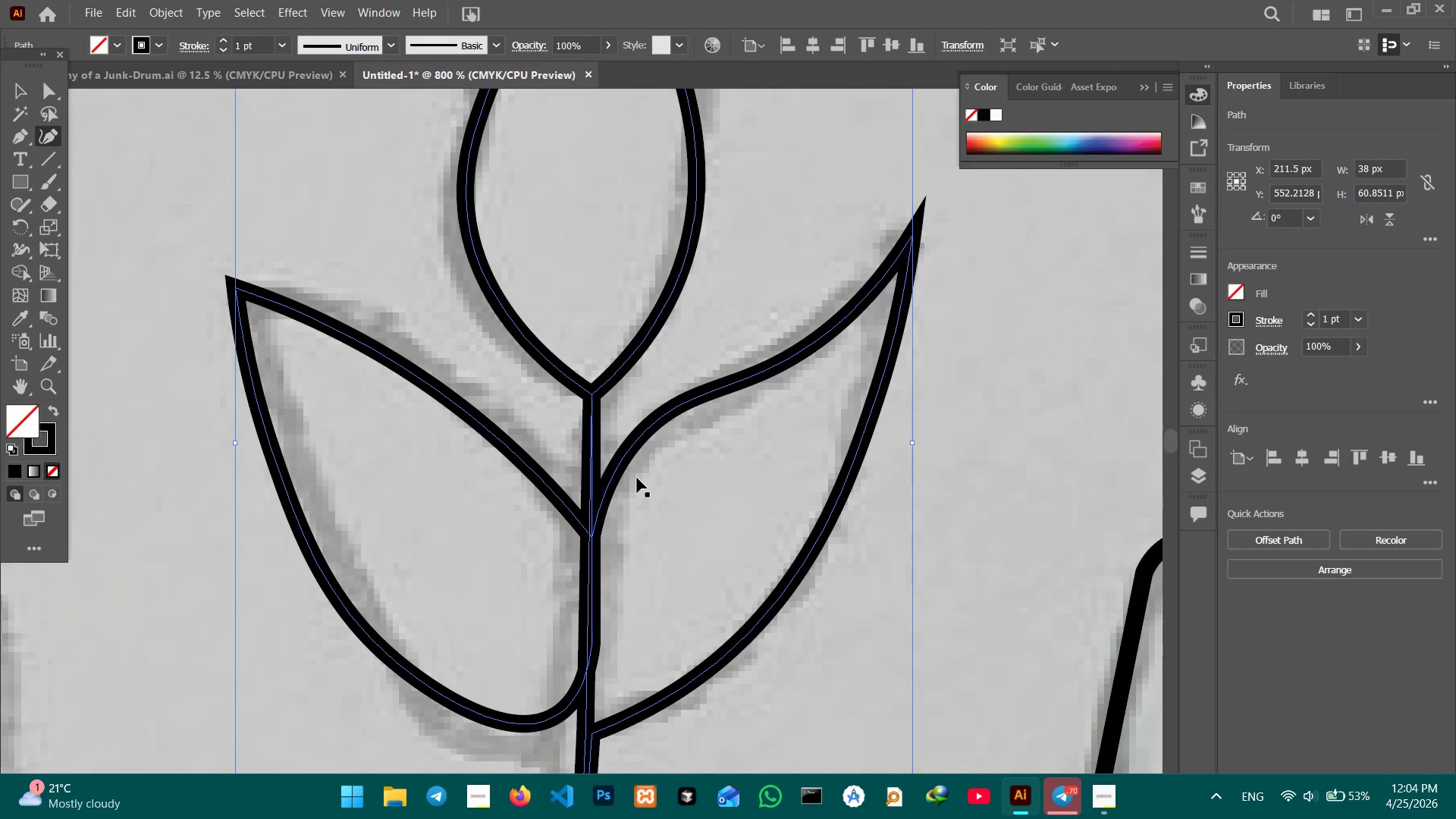 
key(Control+Minus)
 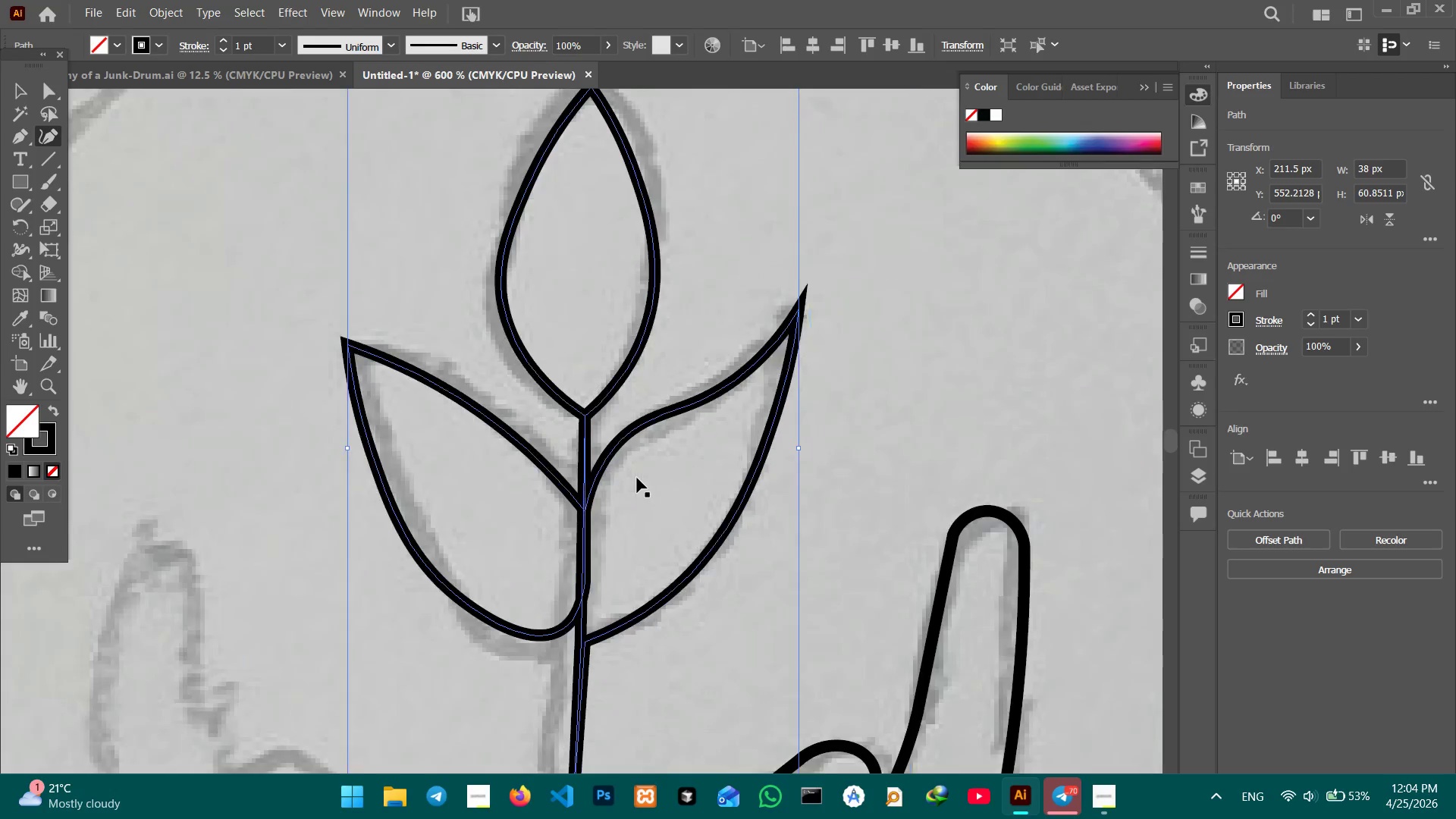 
key(Control+Minus)
 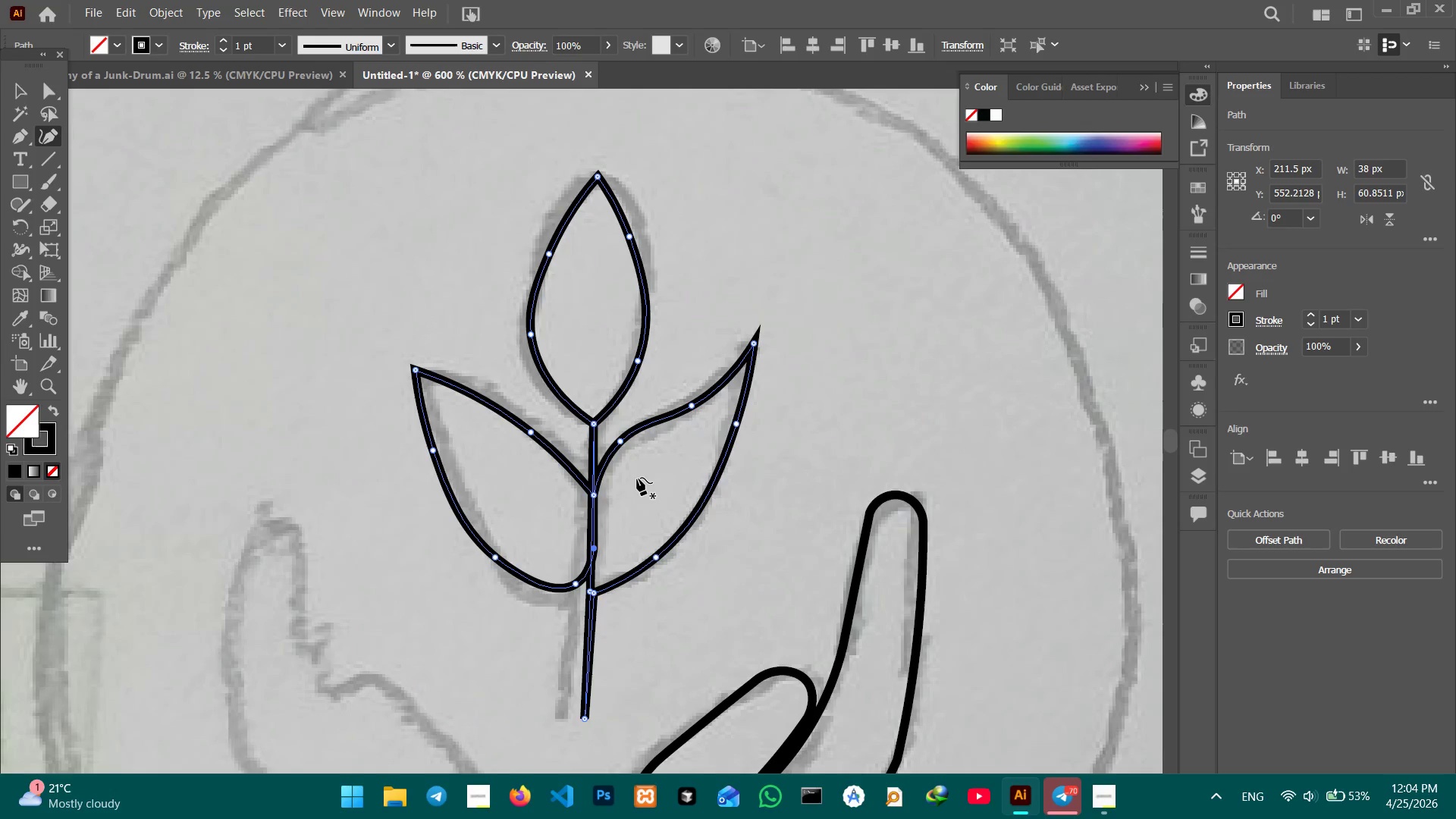 
hold_key(key=Space, duration=1.5)
 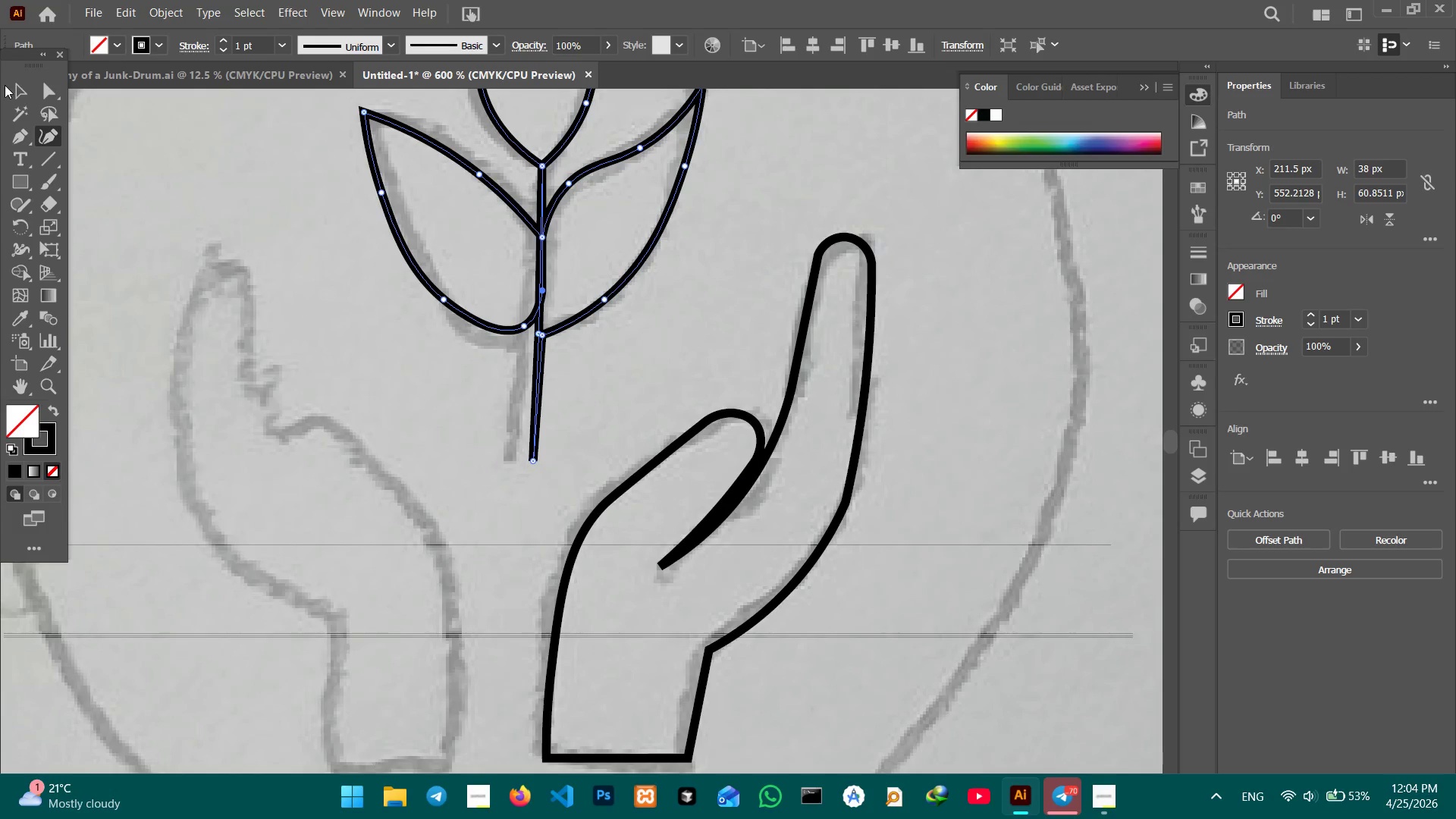 
left_click_drag(start_coordinate=[655, 479], to_coordinate=[632, 385])
 